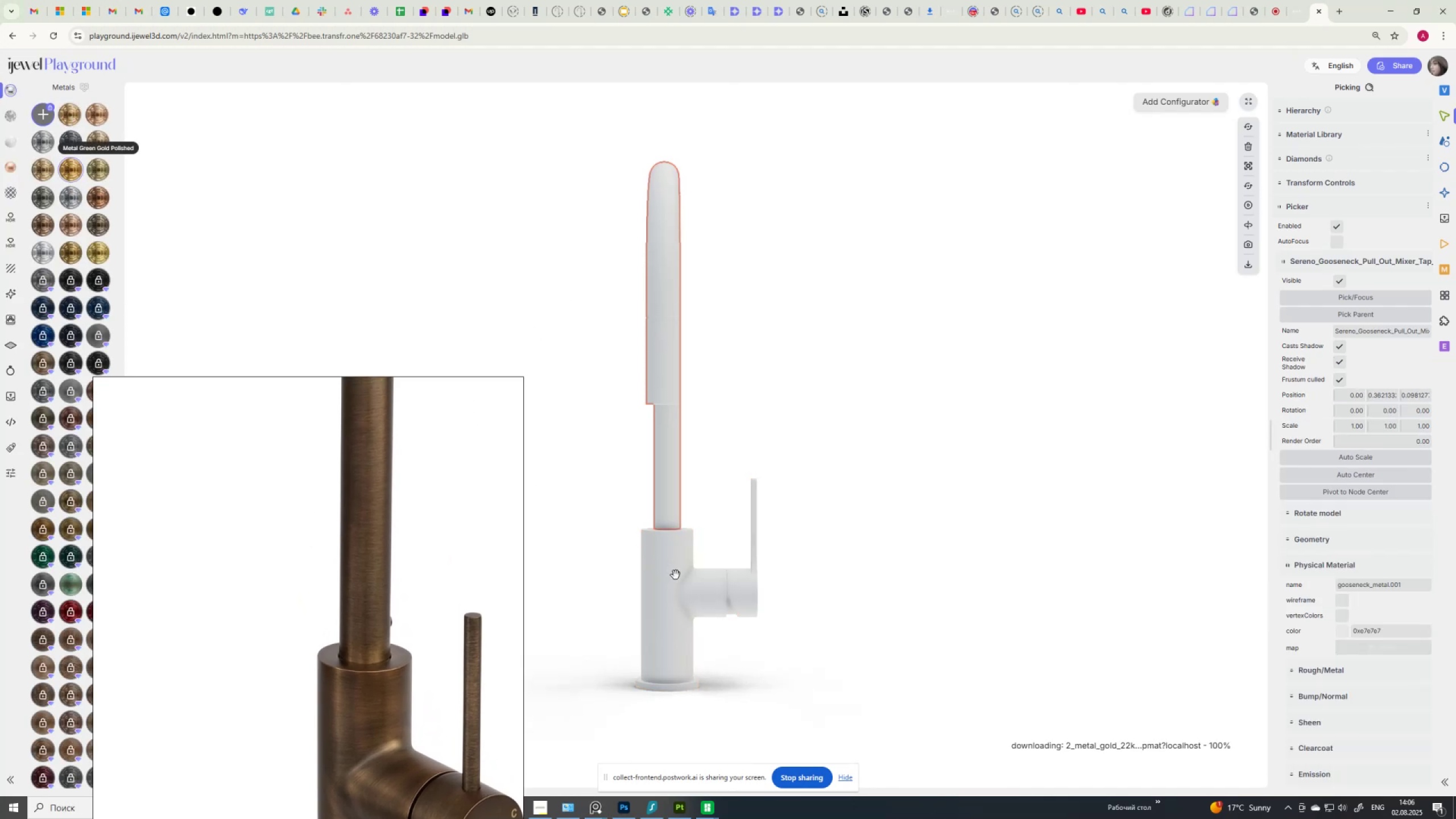 
left_click([676, 576])
 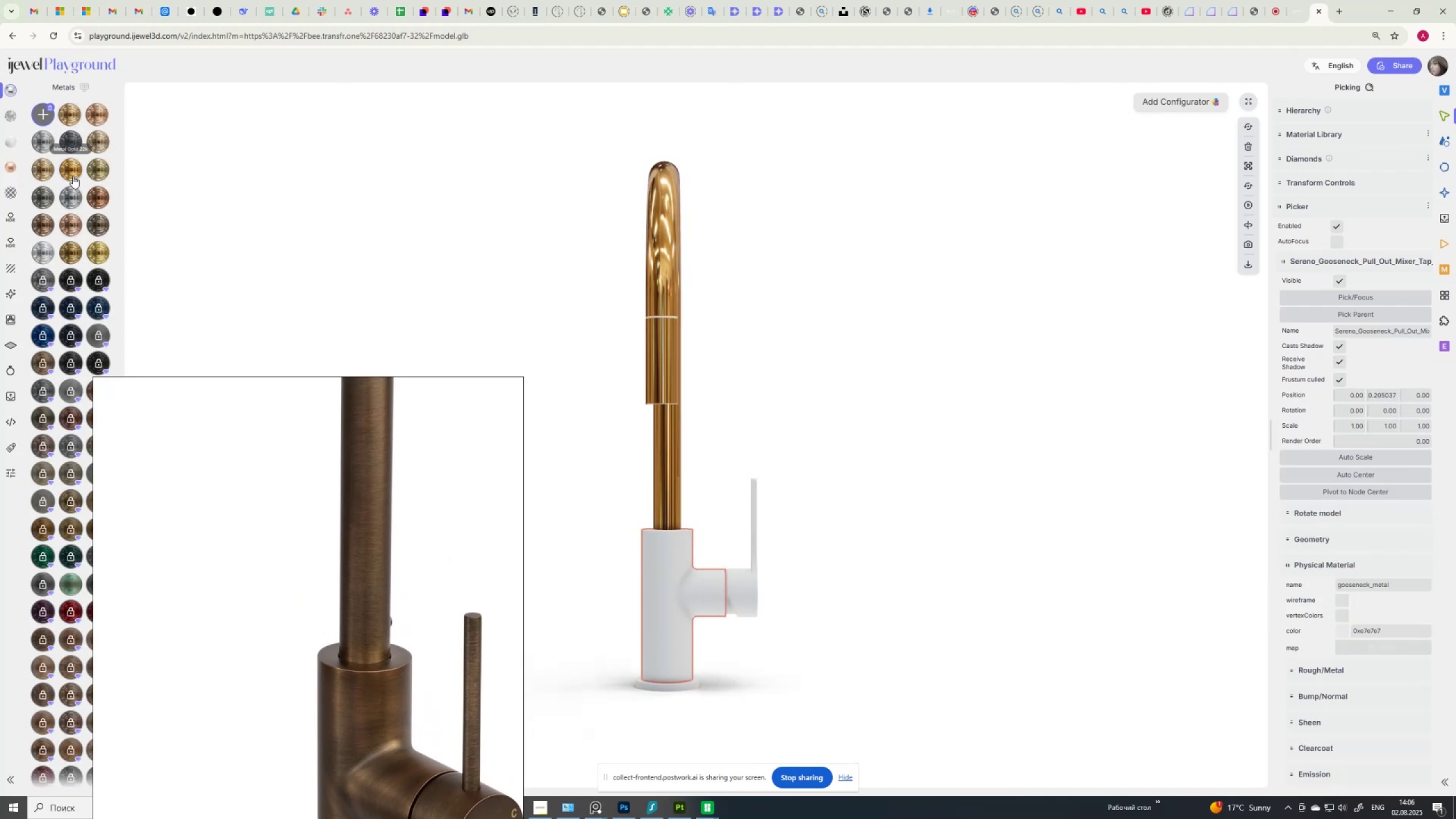 
left_click([73, 176])
 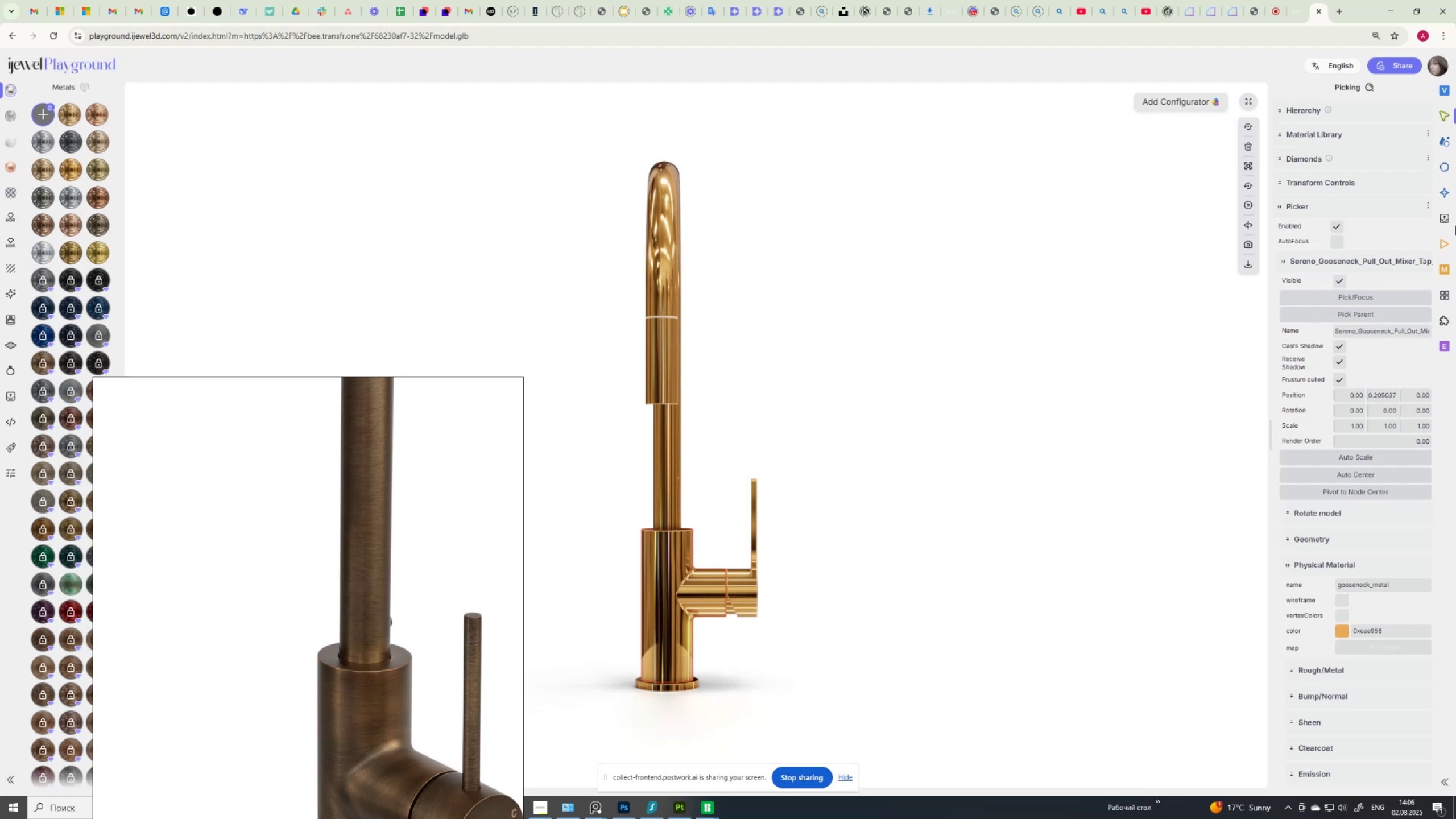 
left_click([1446, 220])
 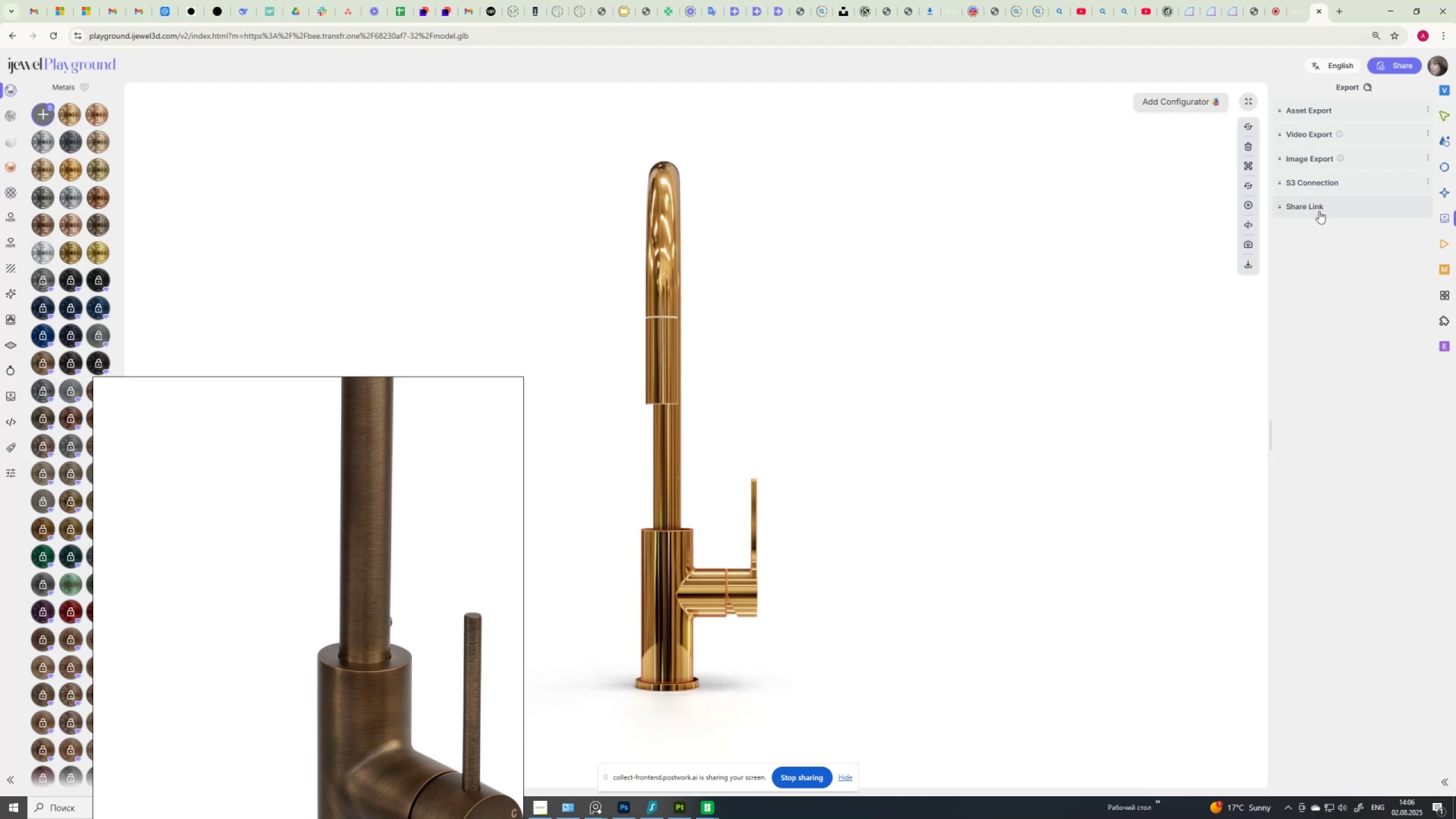 
left_click([1313, 205])
 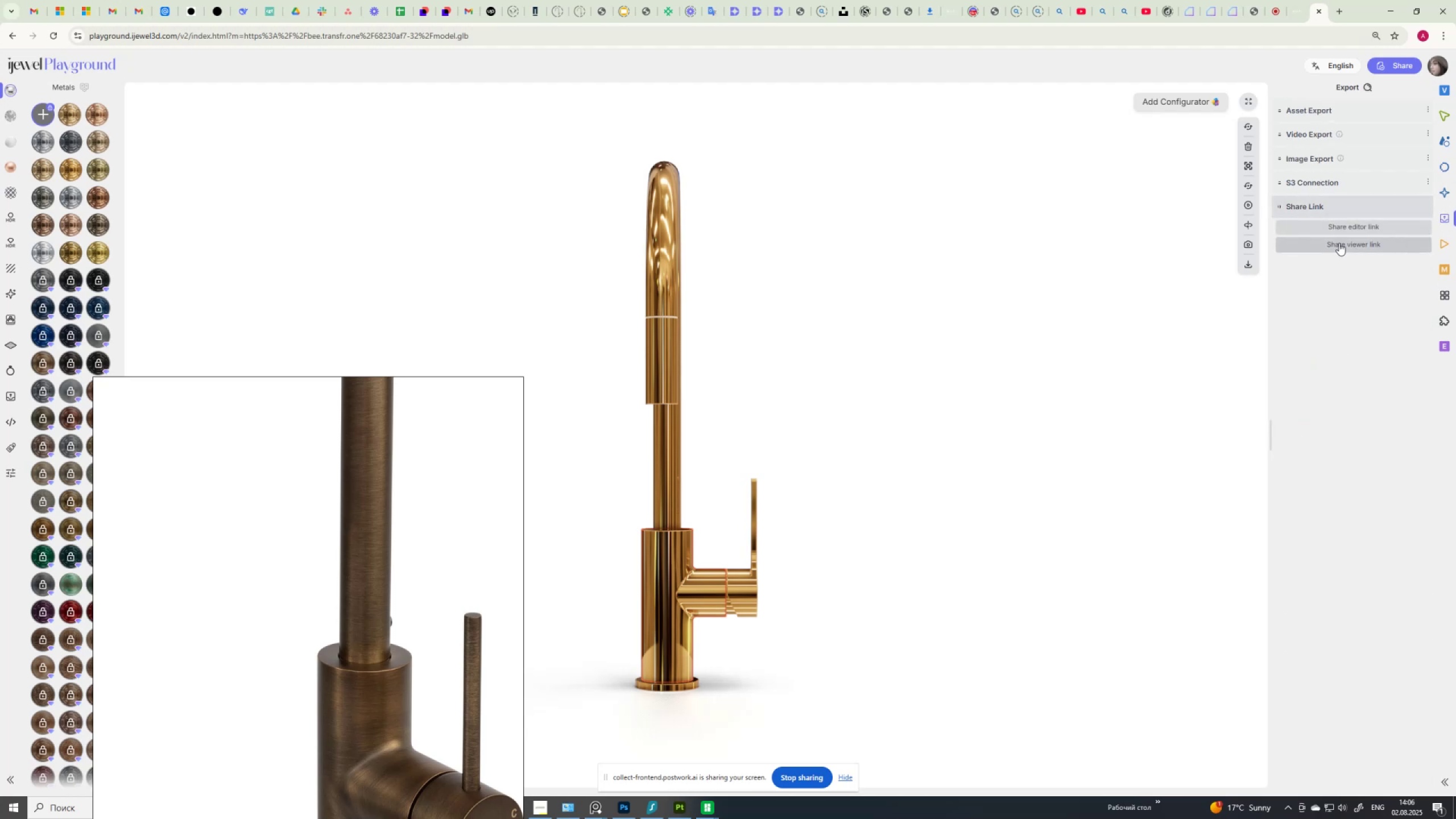 
left_click([1341, 222])
 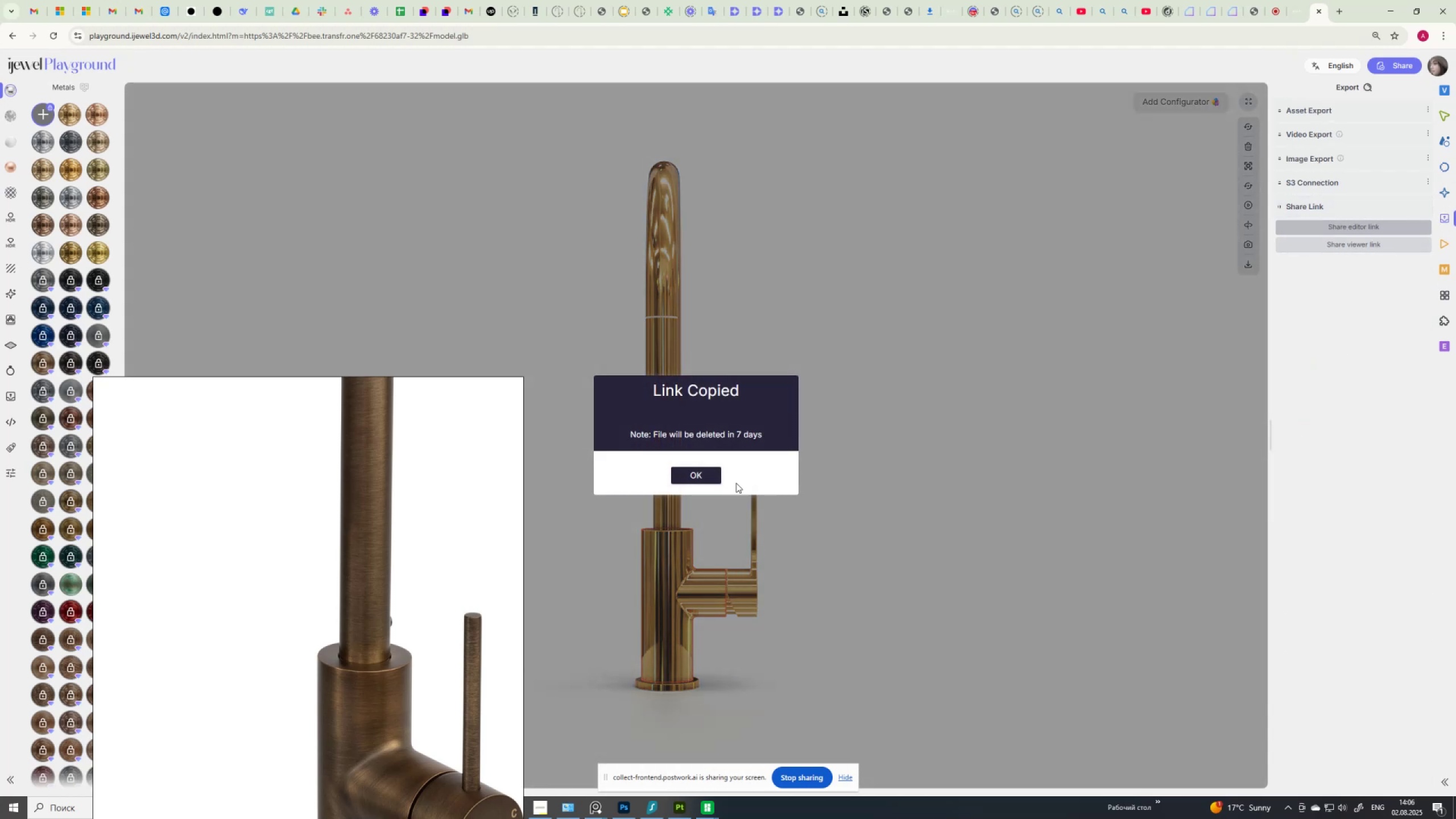 
left_click([698, 474])
 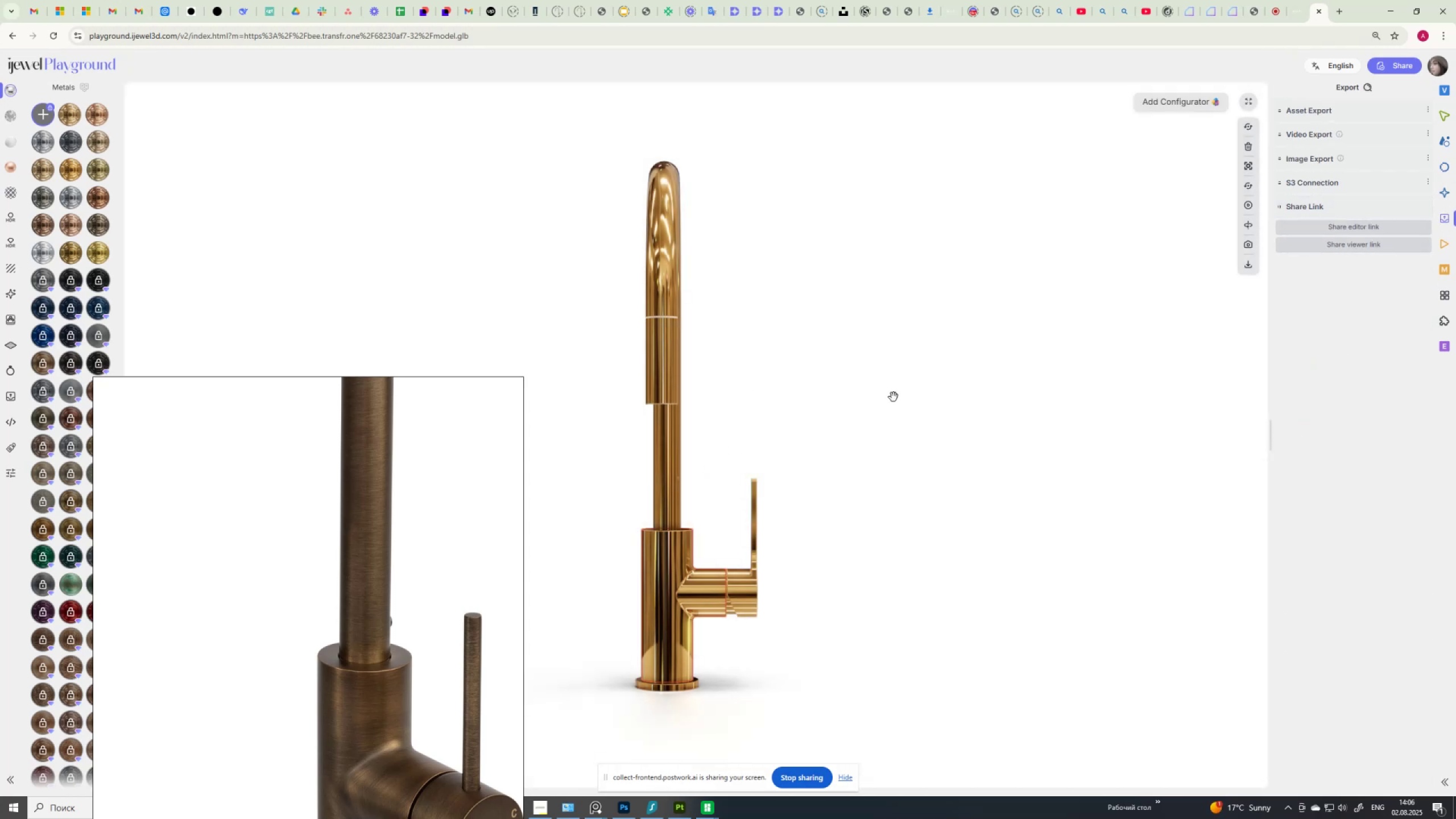 
left_click_drag(start_coordinate=[902, 382], to_coordinate=[862, 399])
 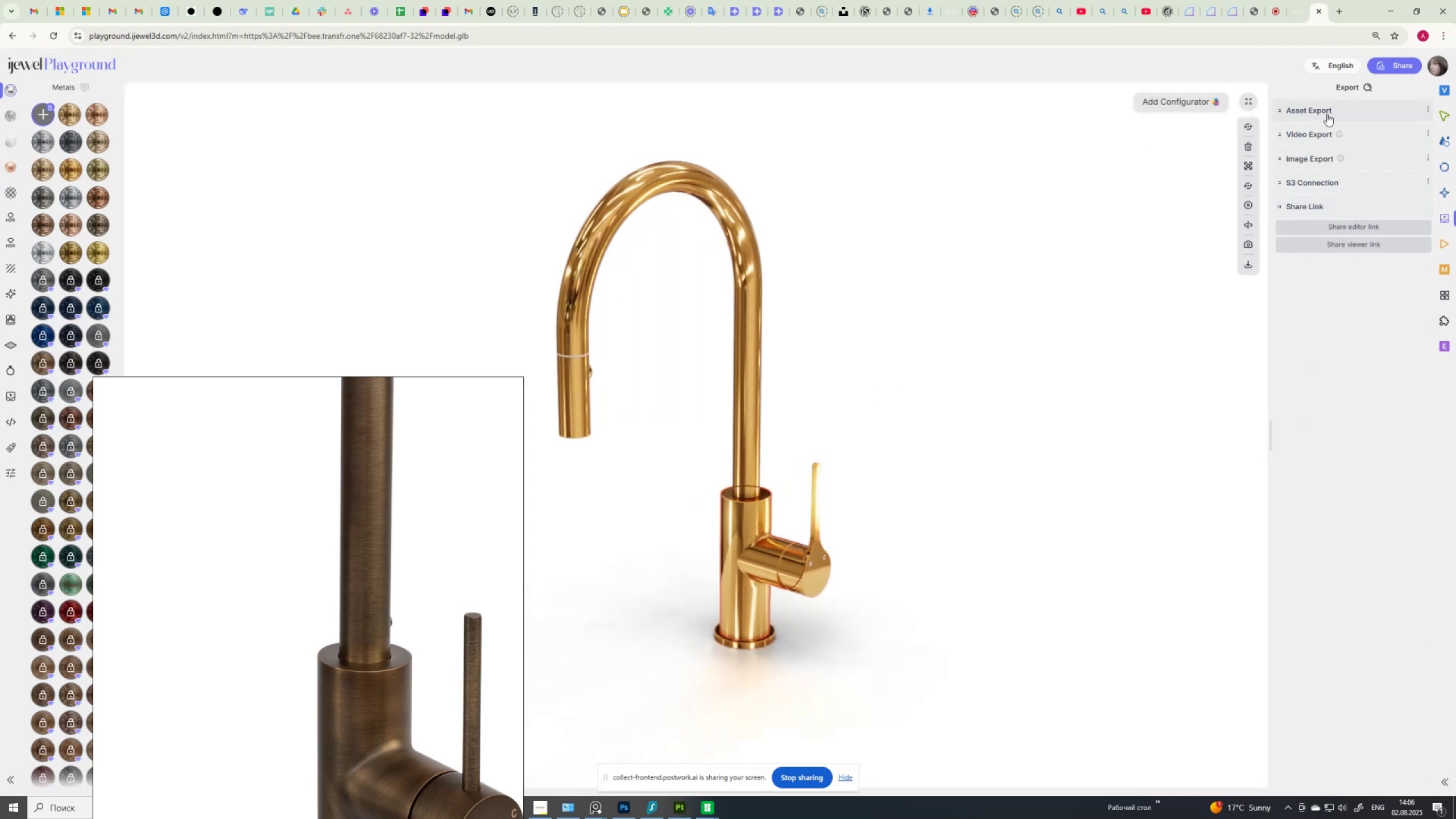 
left_click([1326, 105])
 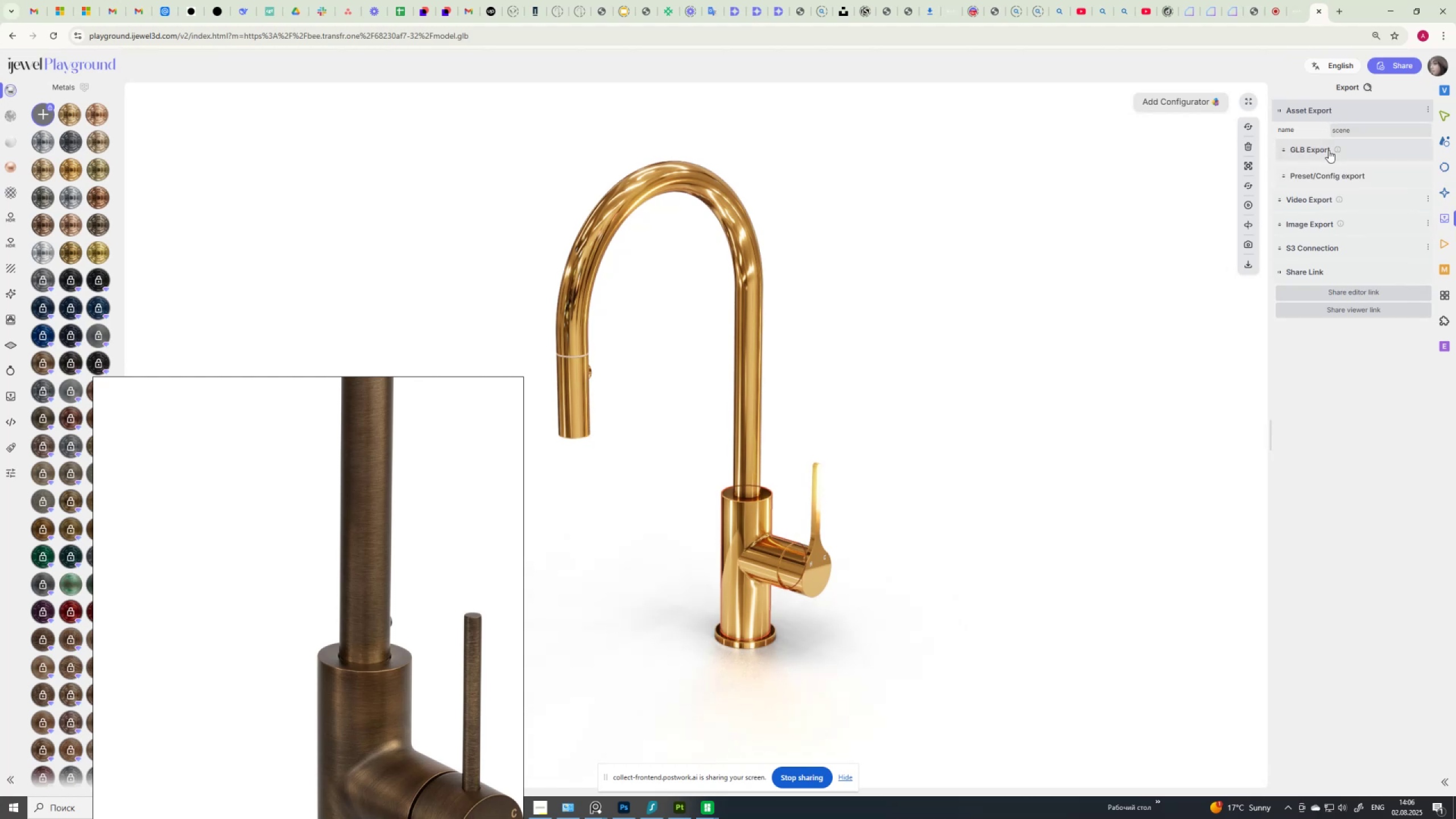 
left_click([1322, 147])
 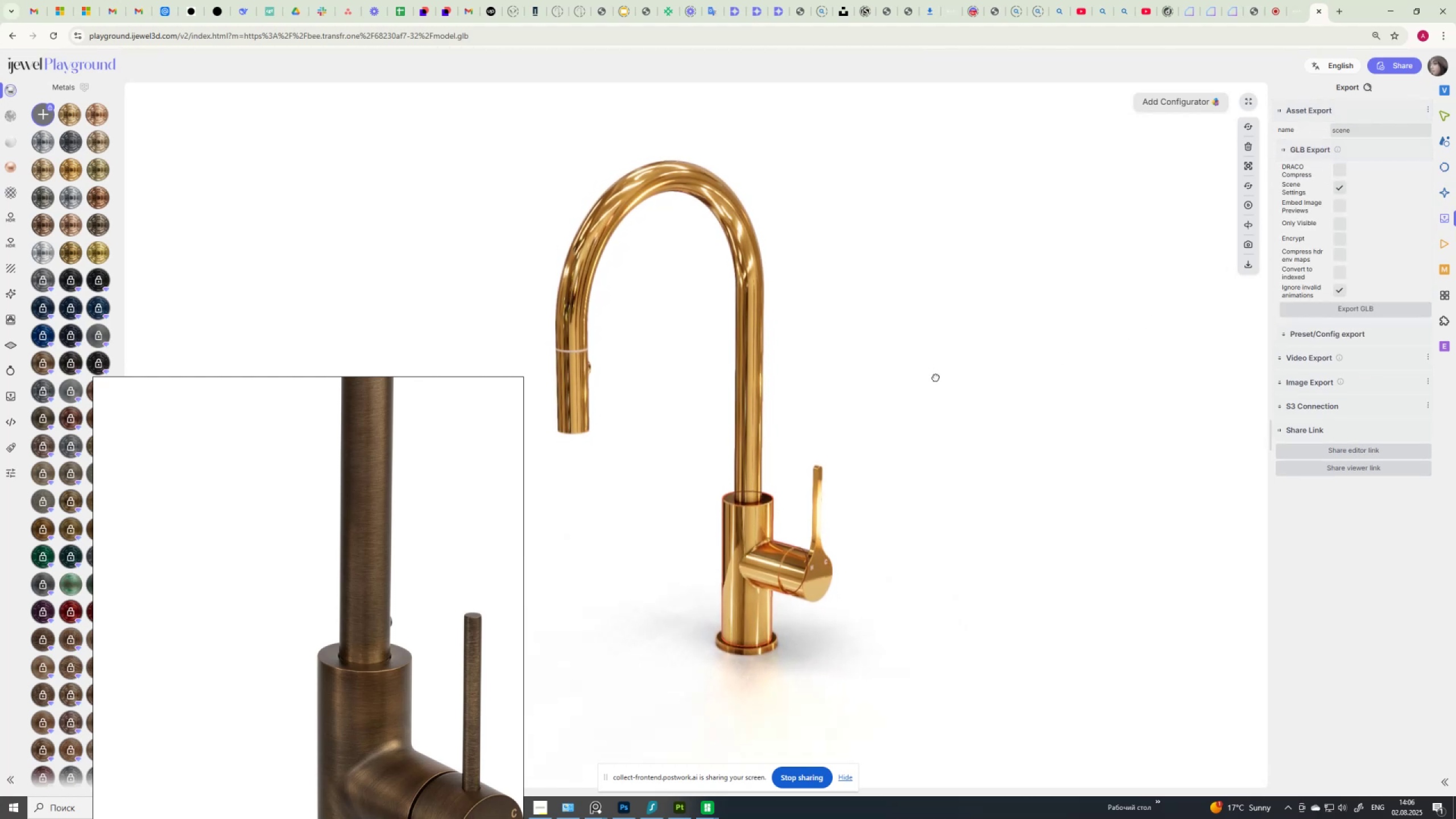 
wait(7.12)
 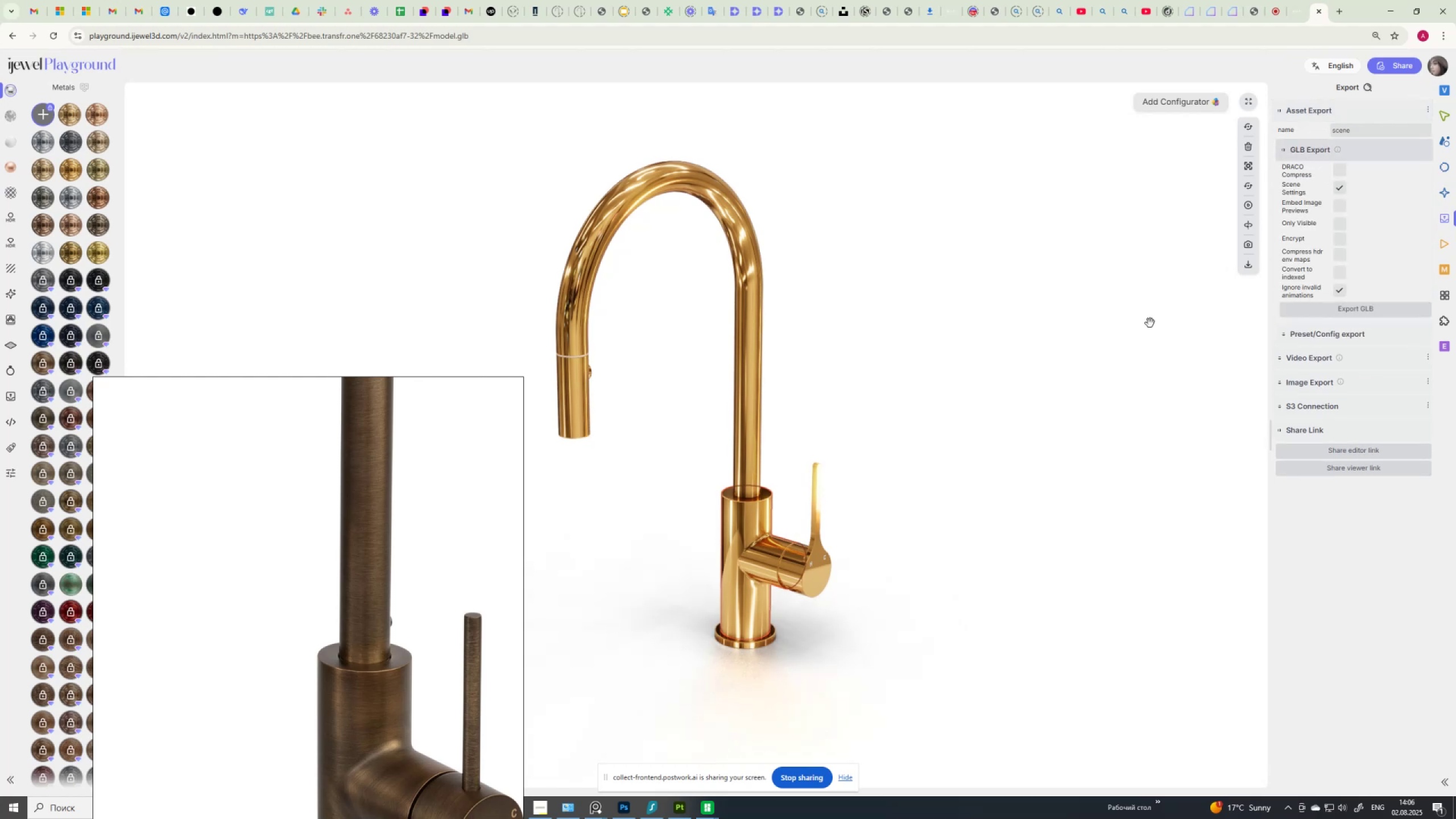 
left_click([746, 514])
 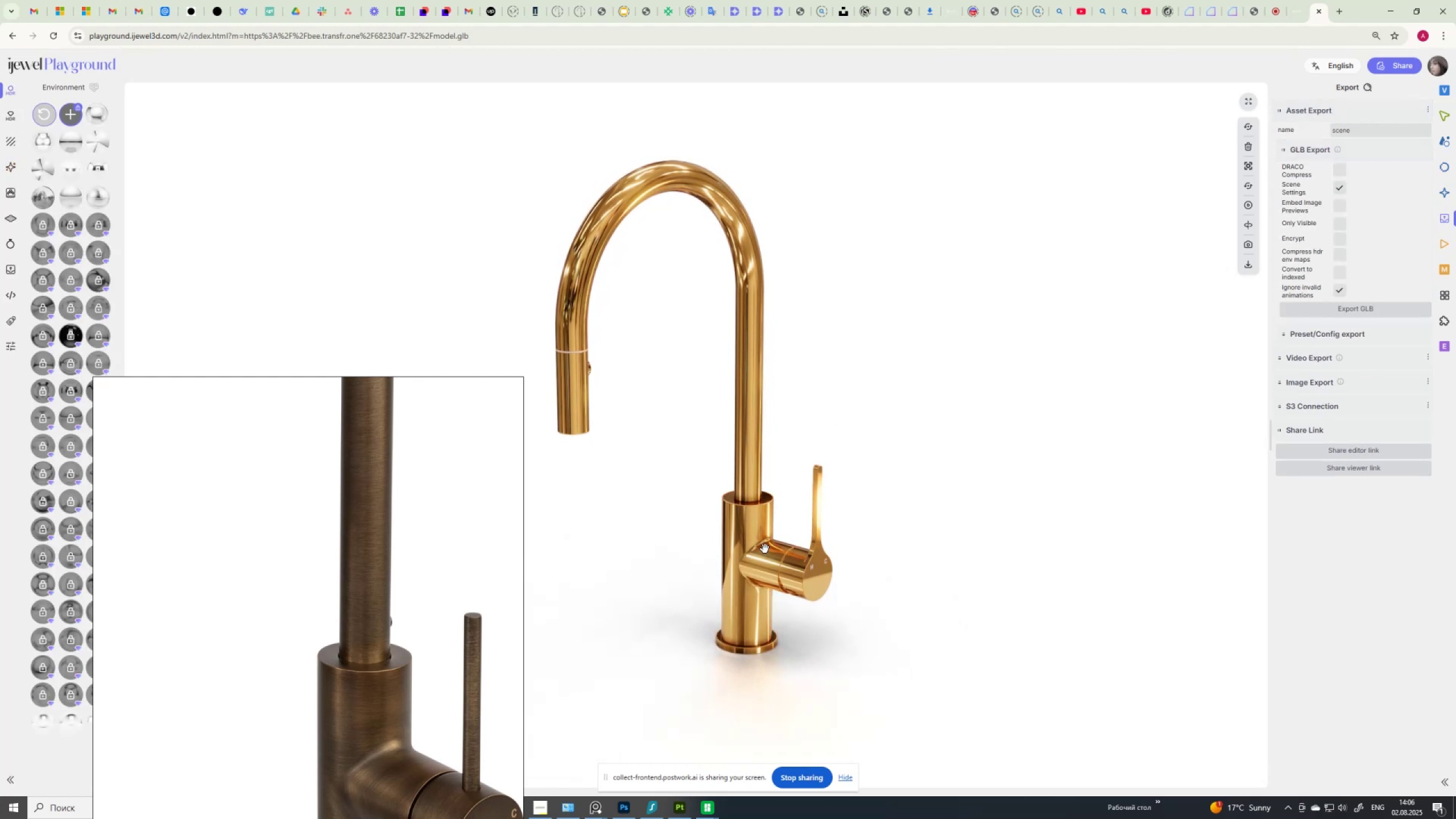 
left_click([762, 541])
 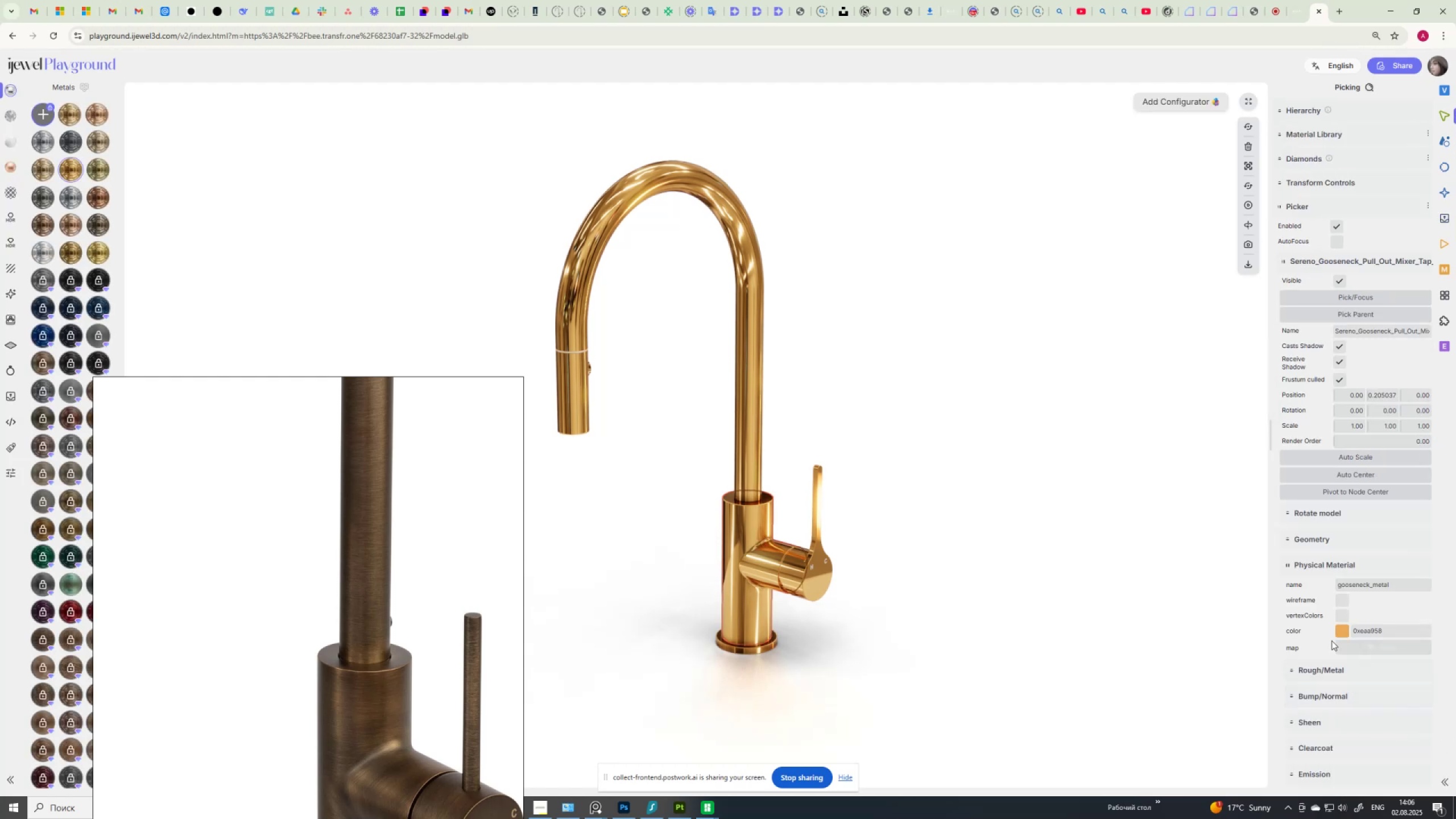 
left_click([1350, 646])
 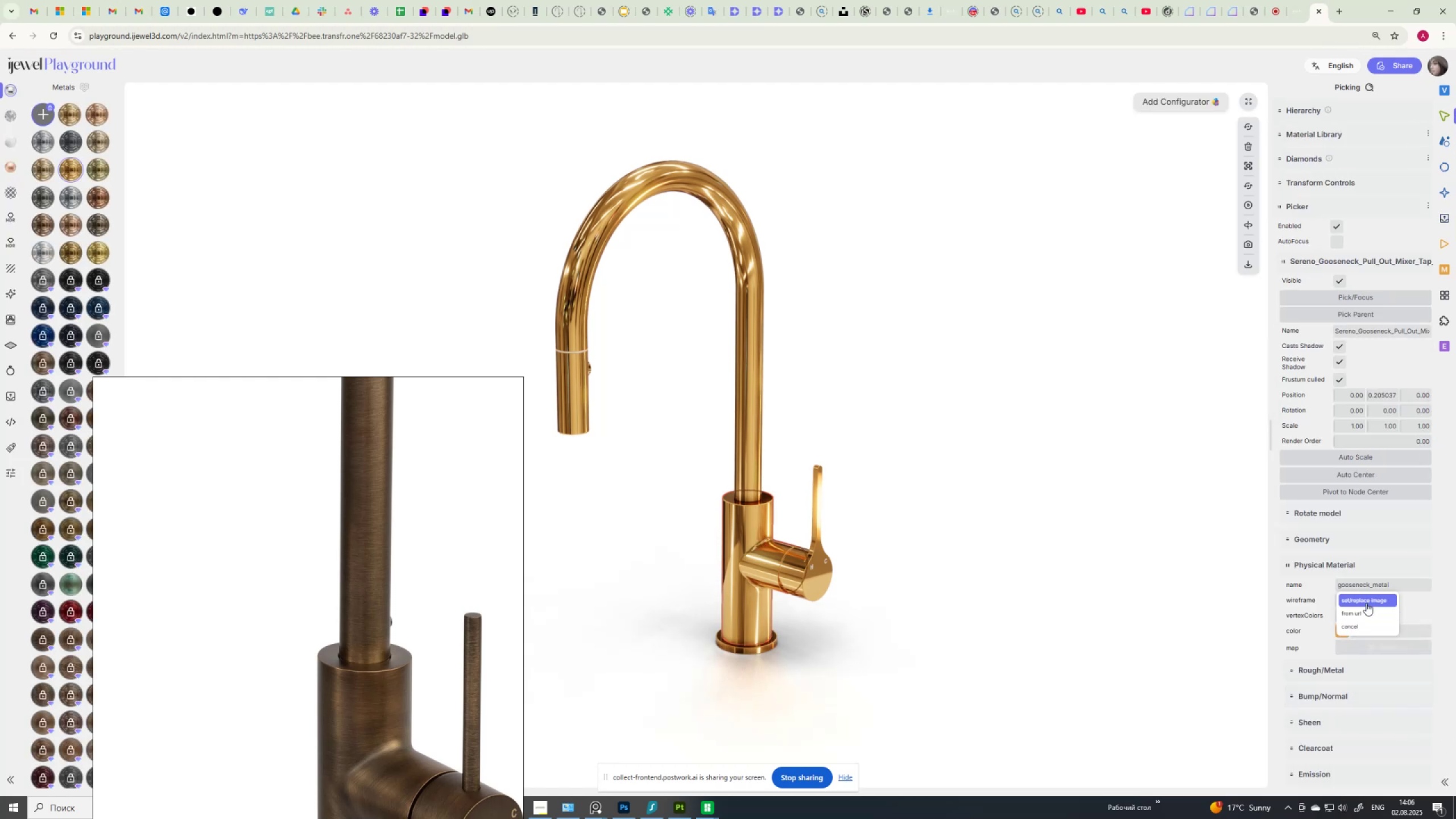 
left_click([1367, 603])
 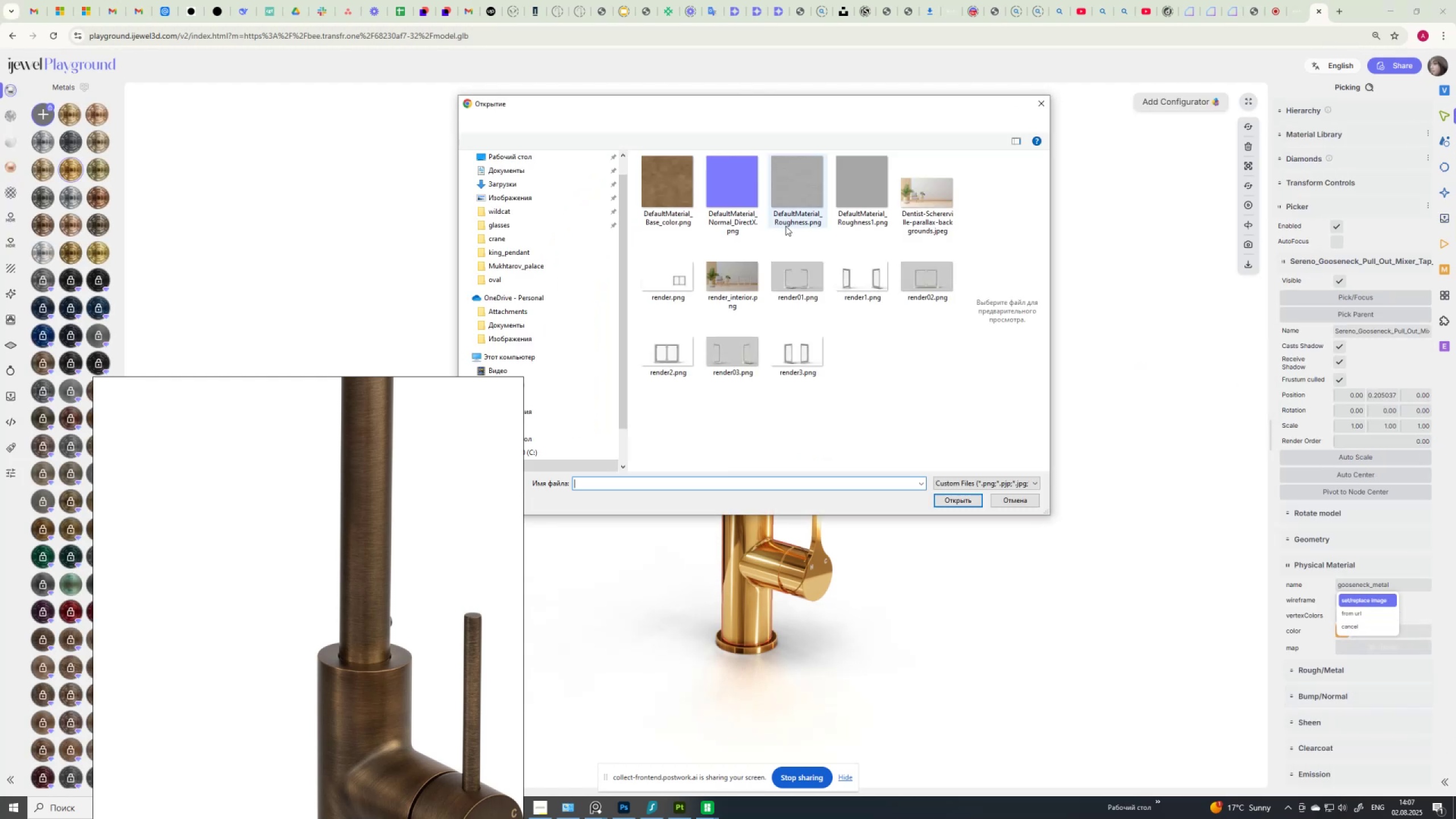 
double_click([659, 184])
 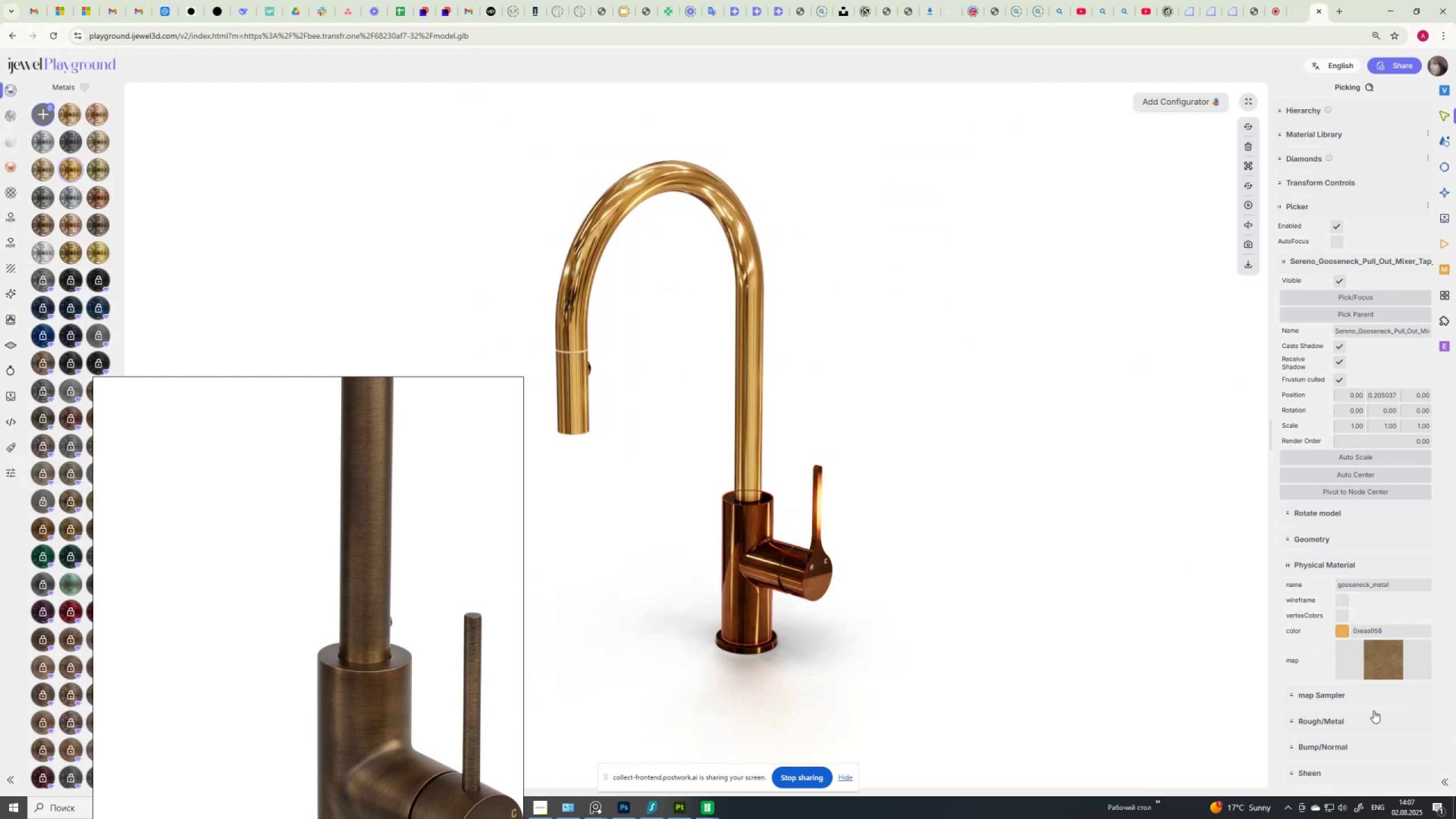 
left_click([1325, 693])
 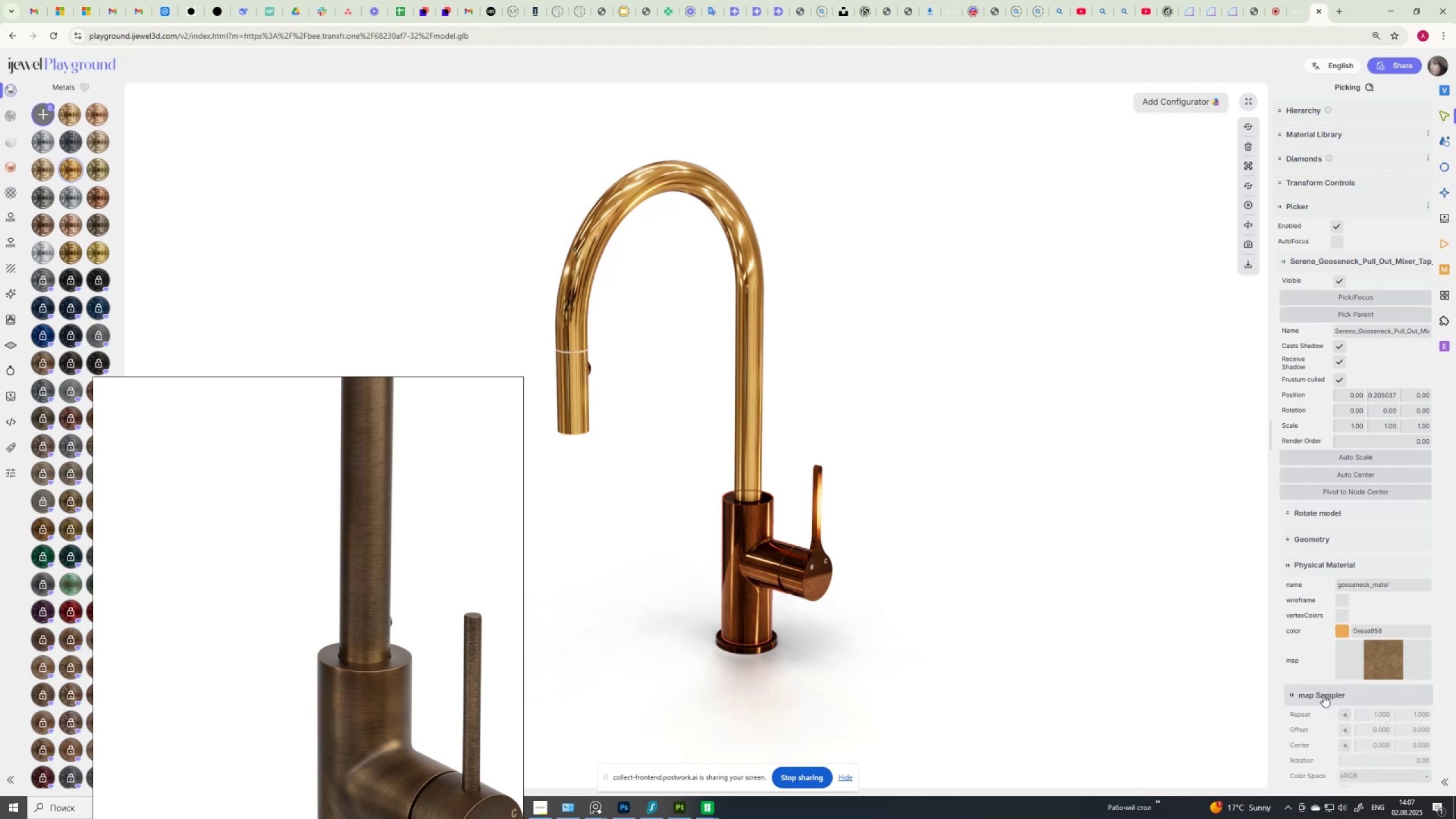 
scroll: coordinate [1321, 694], scroll_direction: down, amount: 3.0
 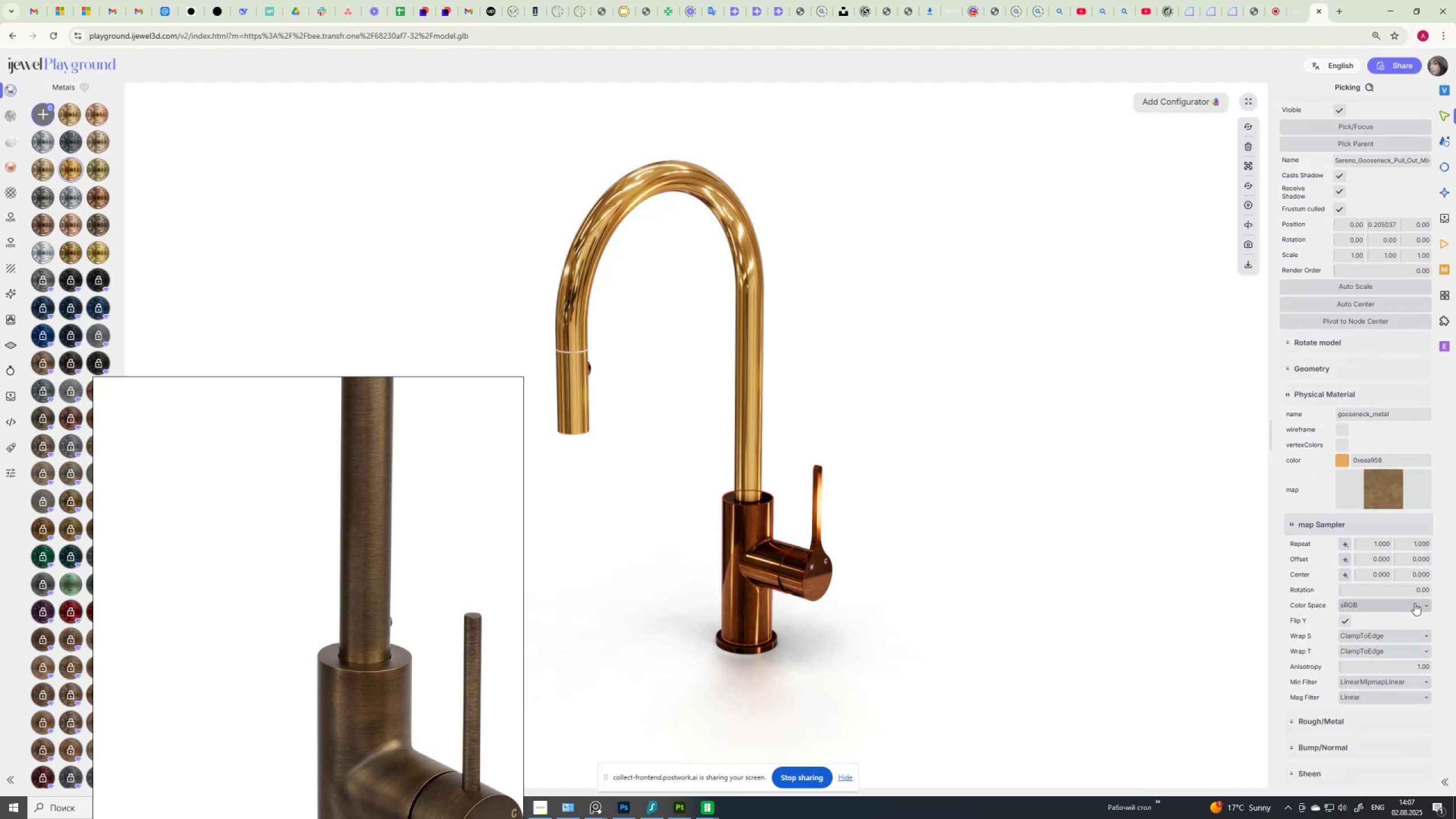 
left_click([1383, 640])
 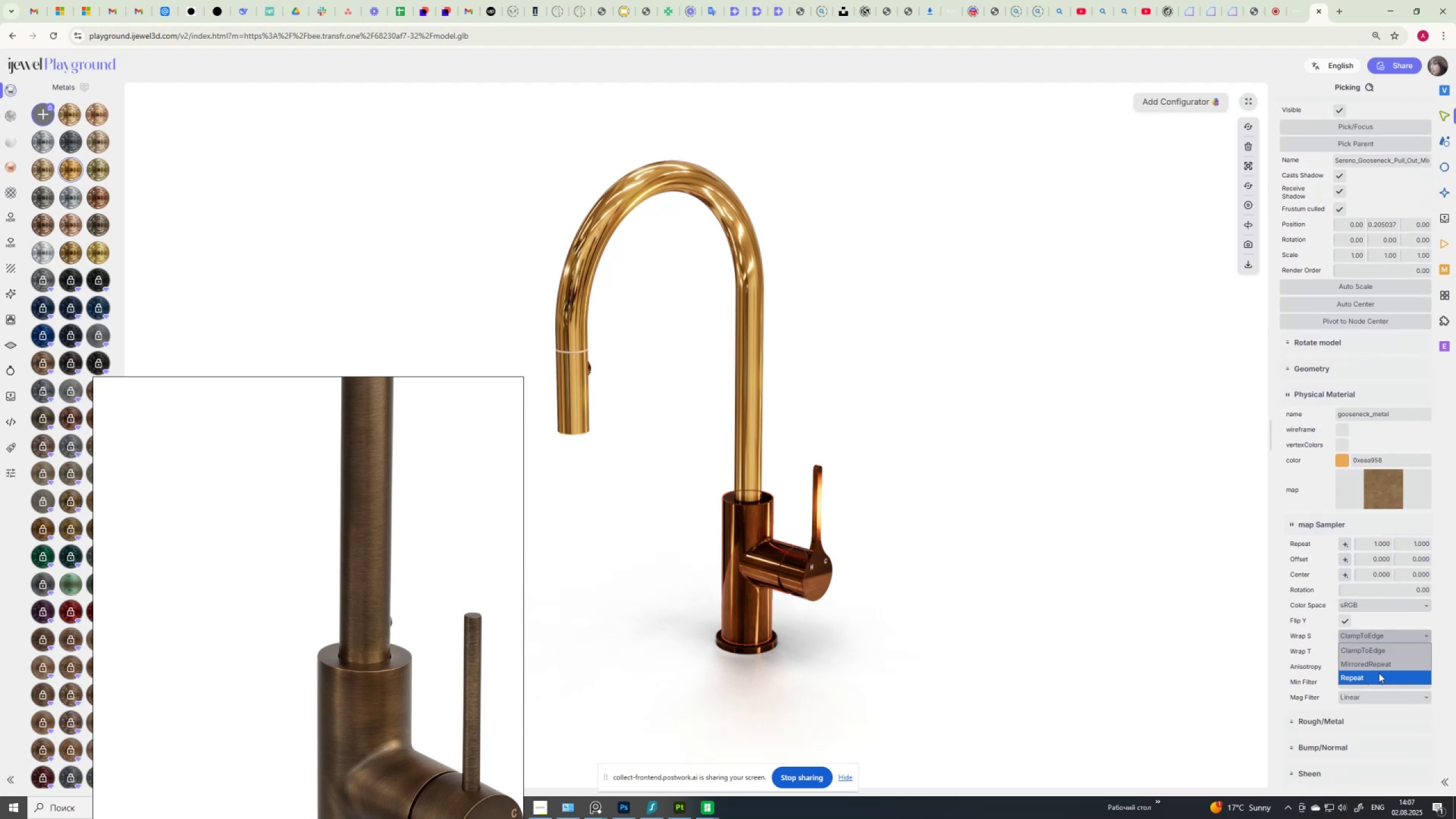 
left_click([1377, 677])
 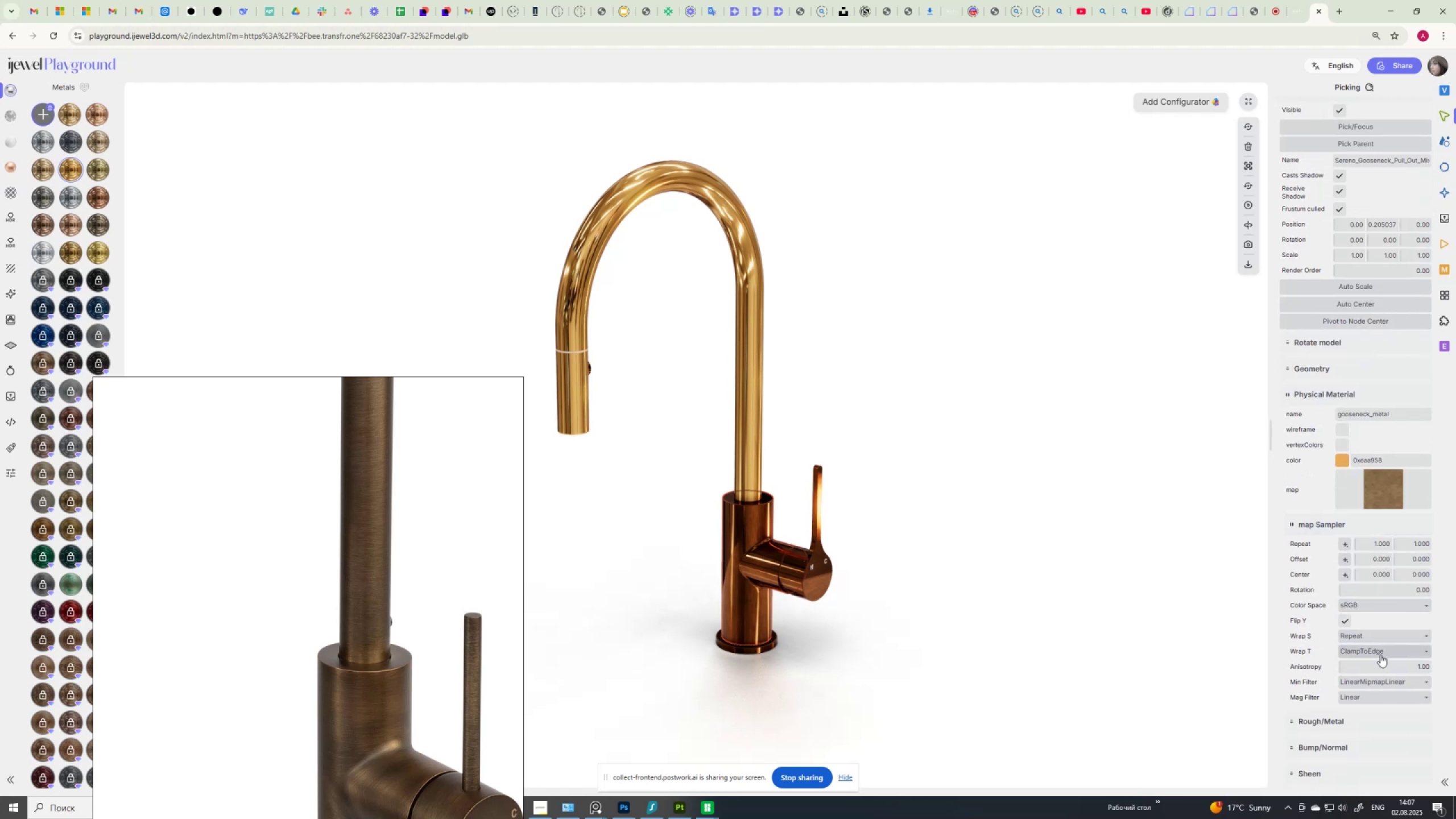 
left_click([1381, 652])
 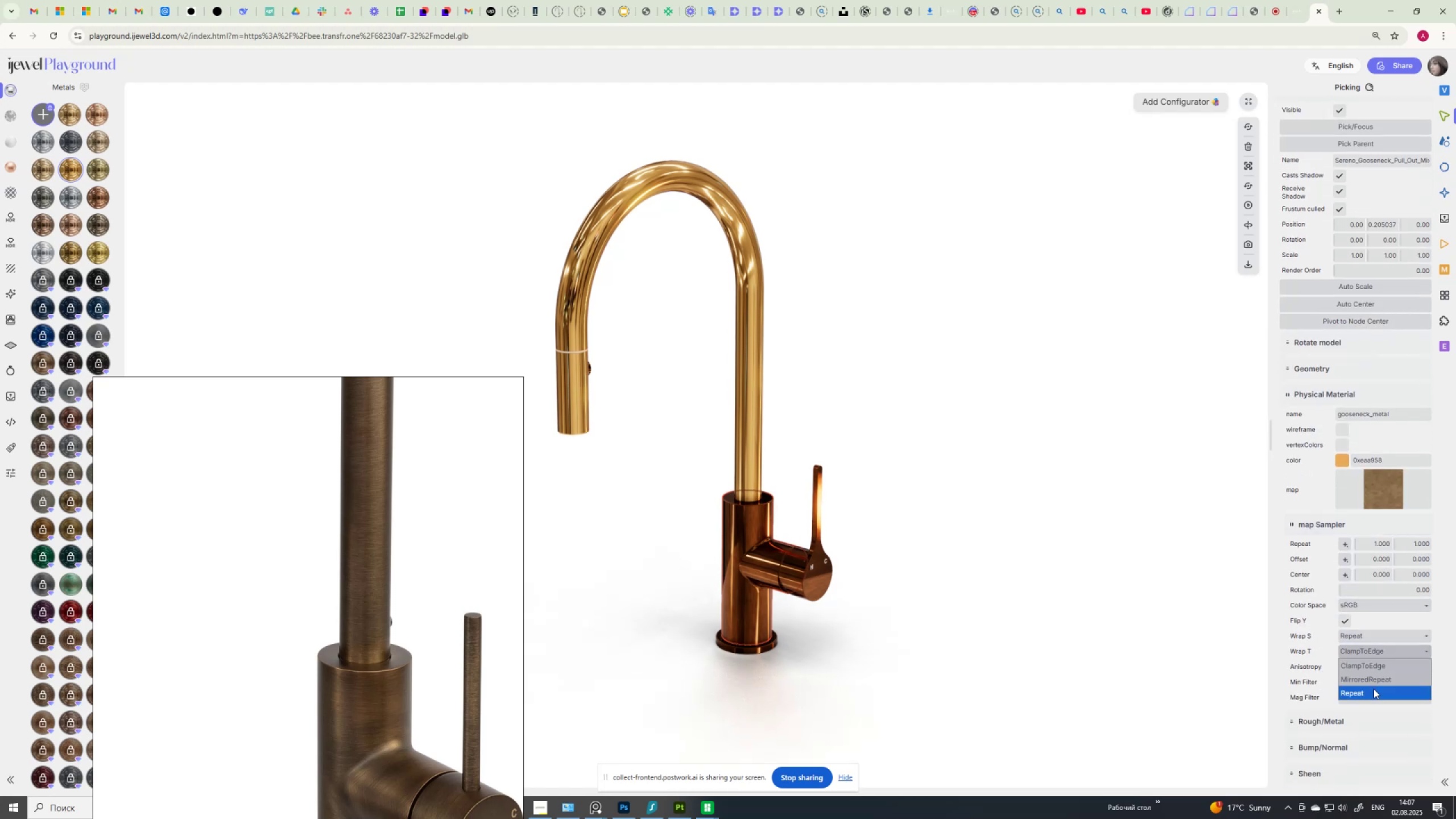 
left_click([1373, 689])
 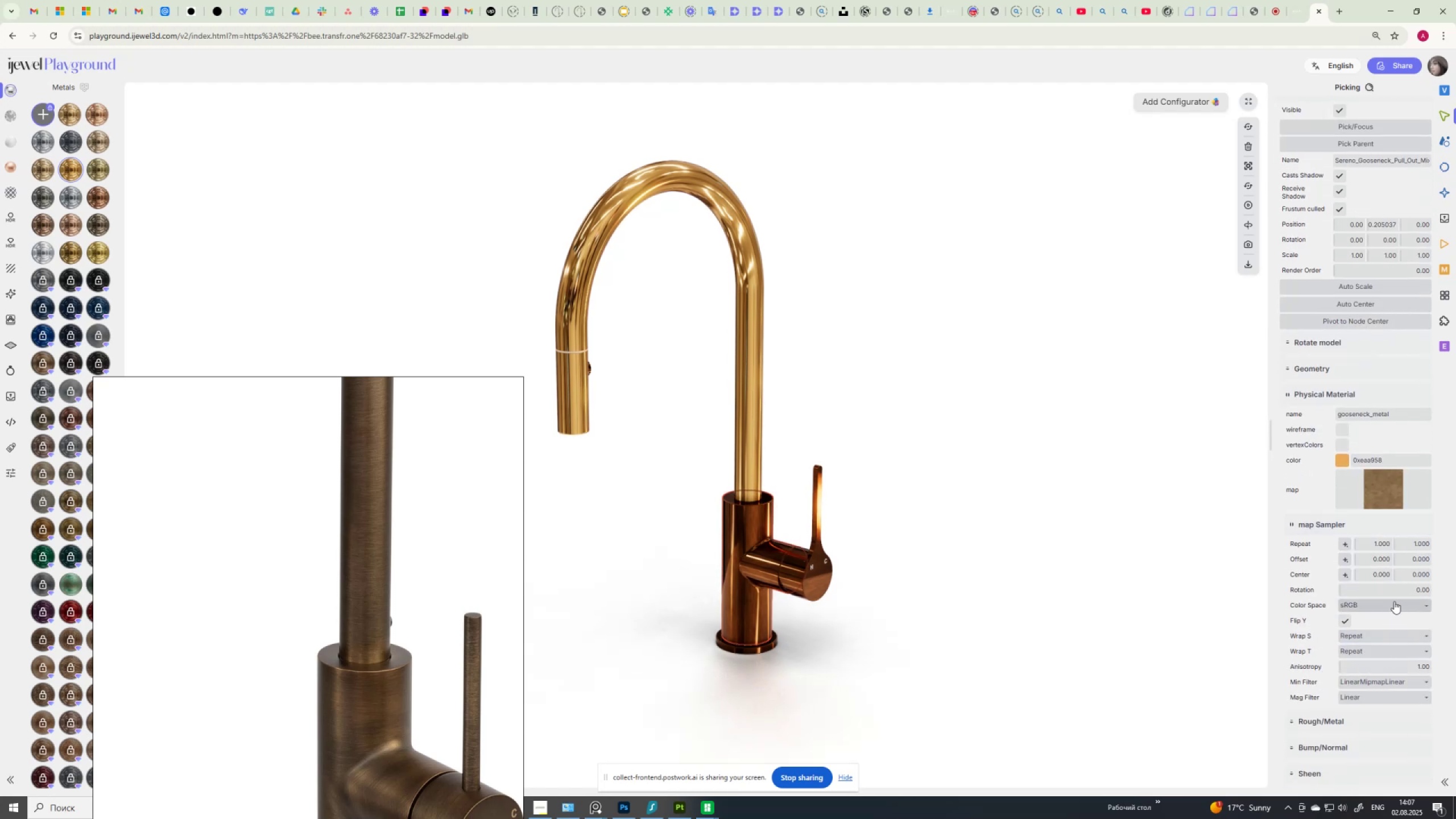 
left_click_drag(start_coordinate=[1407, 586], to_coordinate=[1454, 593])
 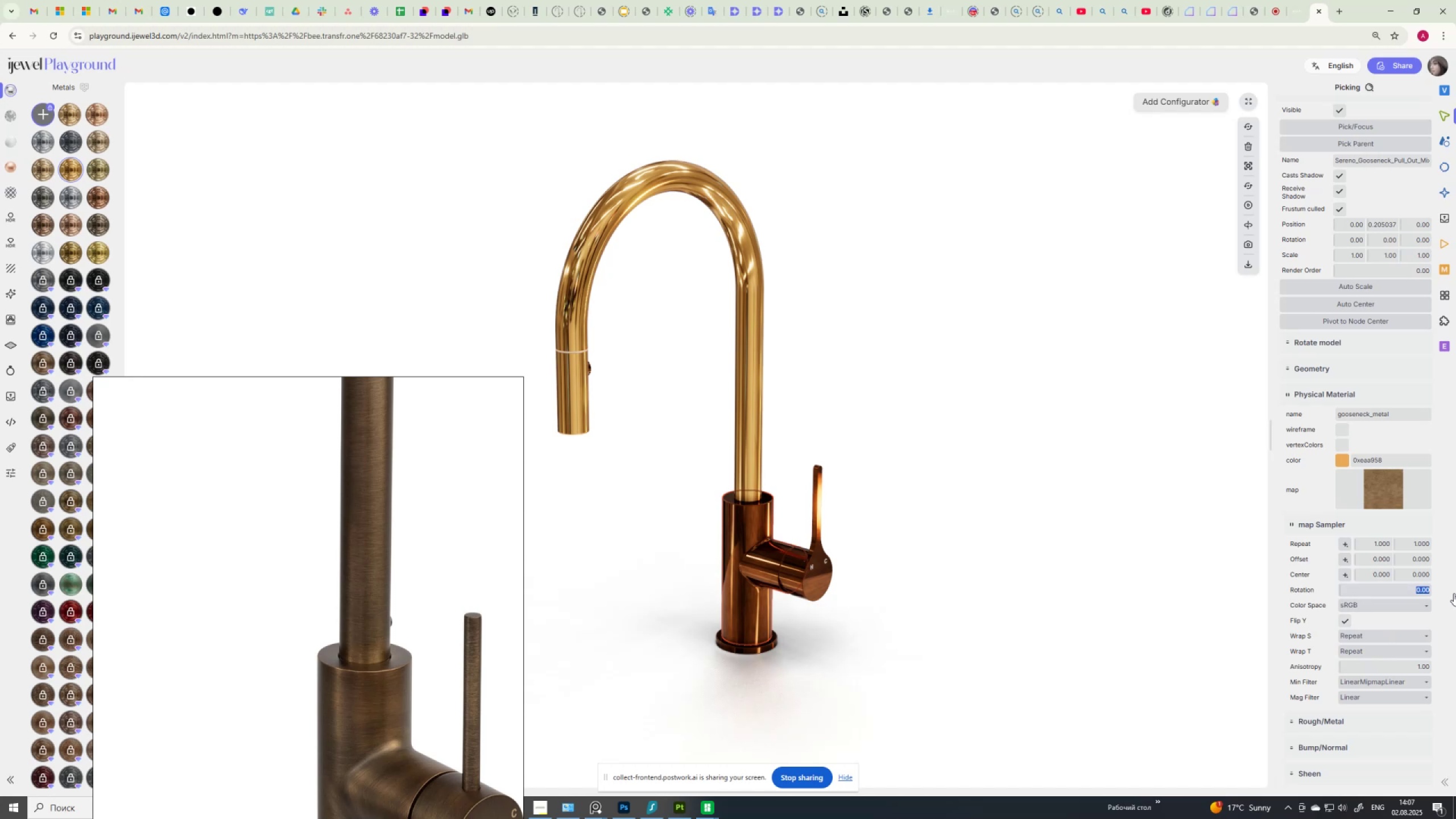 
key(Numpad1)
 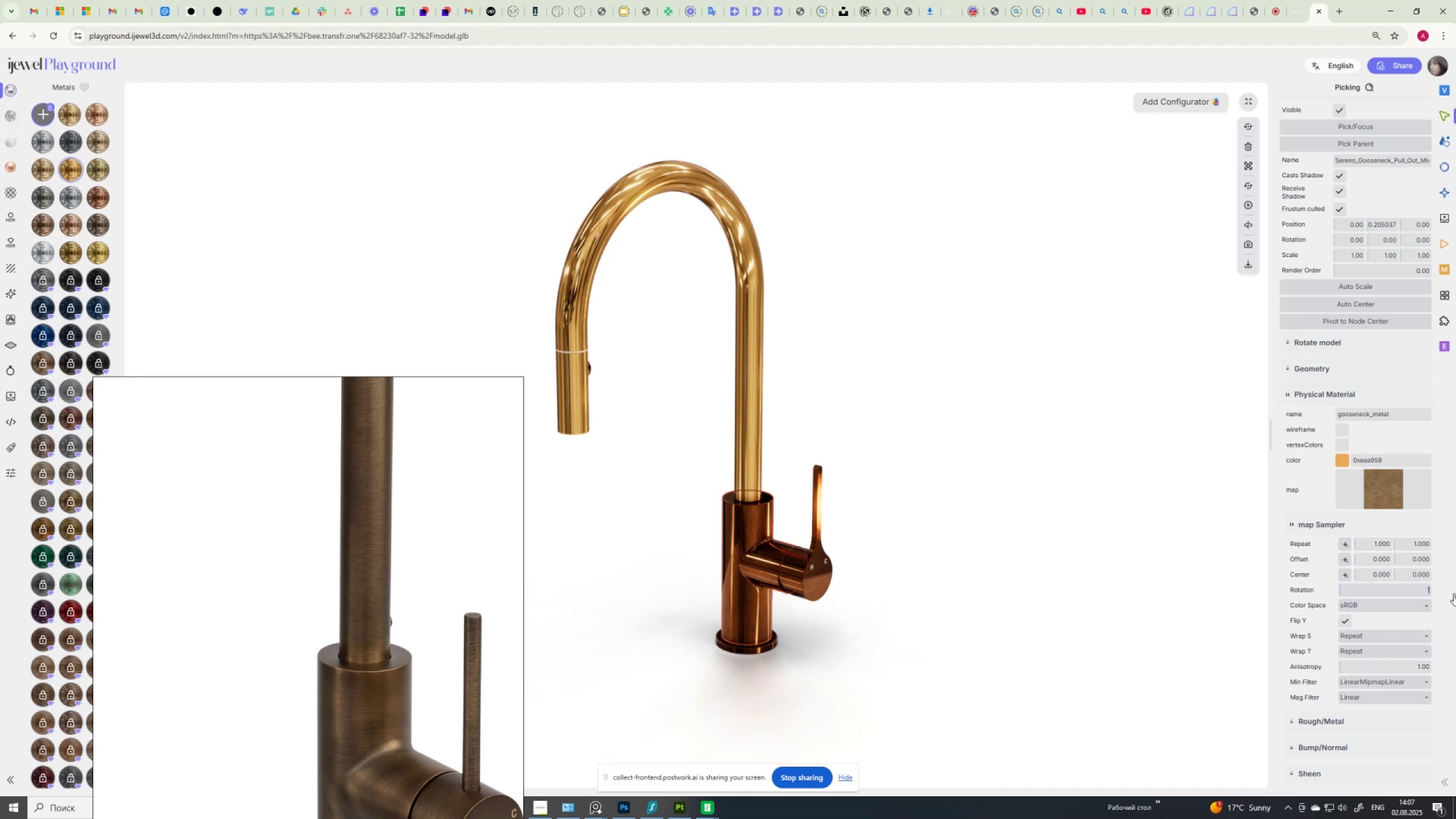 
key(NumpadDecimal)
 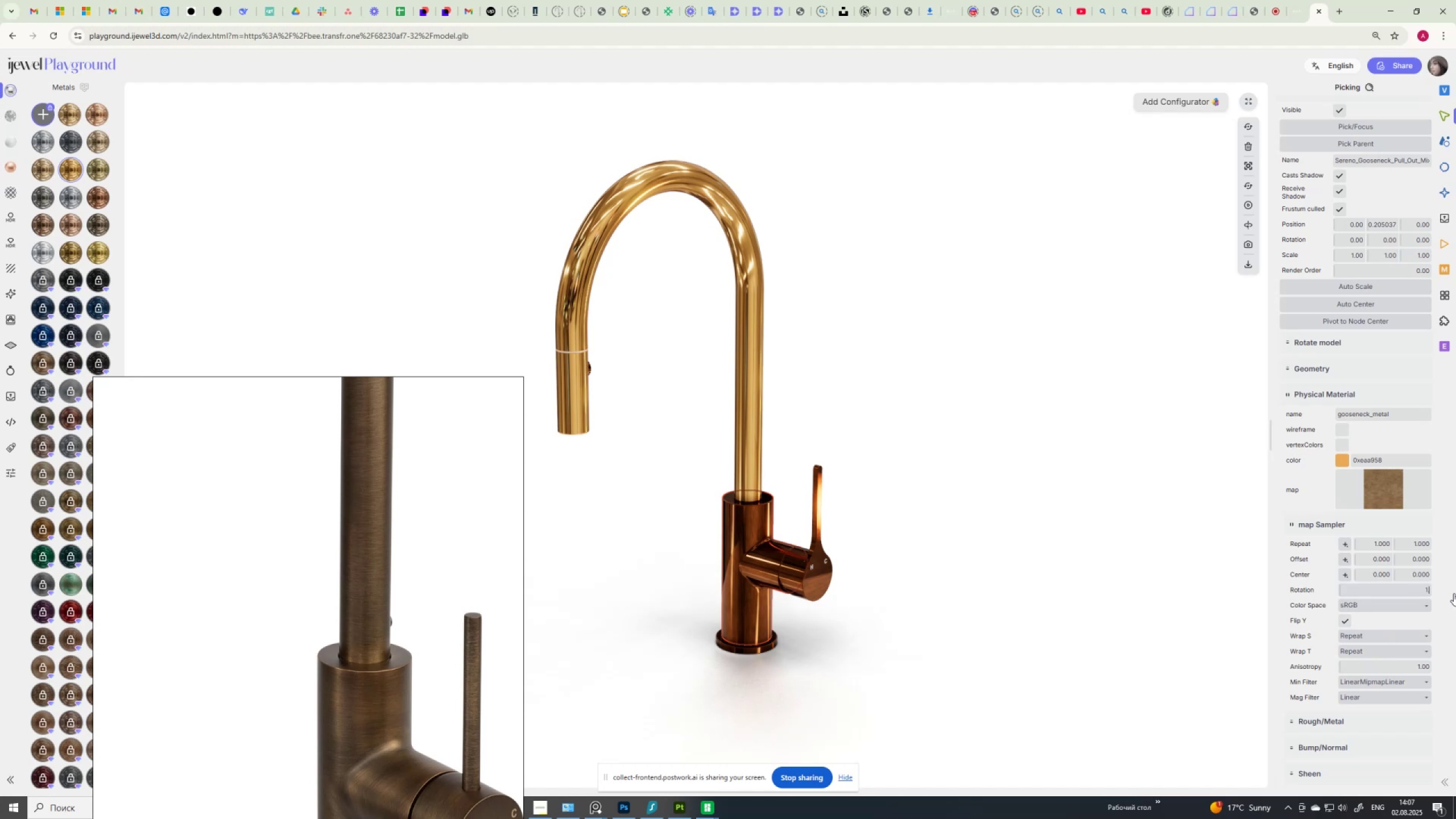 
key(Numpad6)
 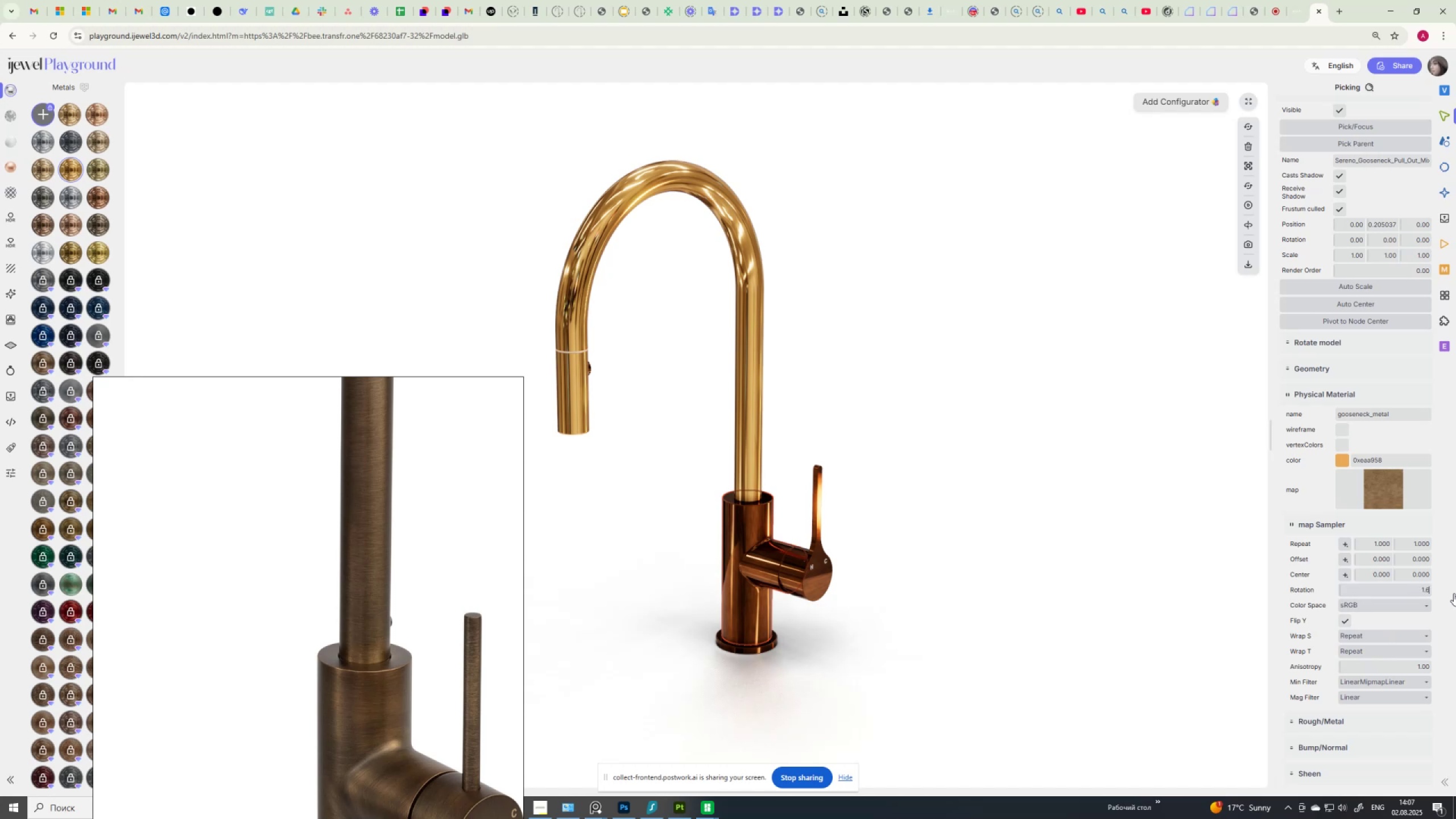 
key(NumpadEnter)
 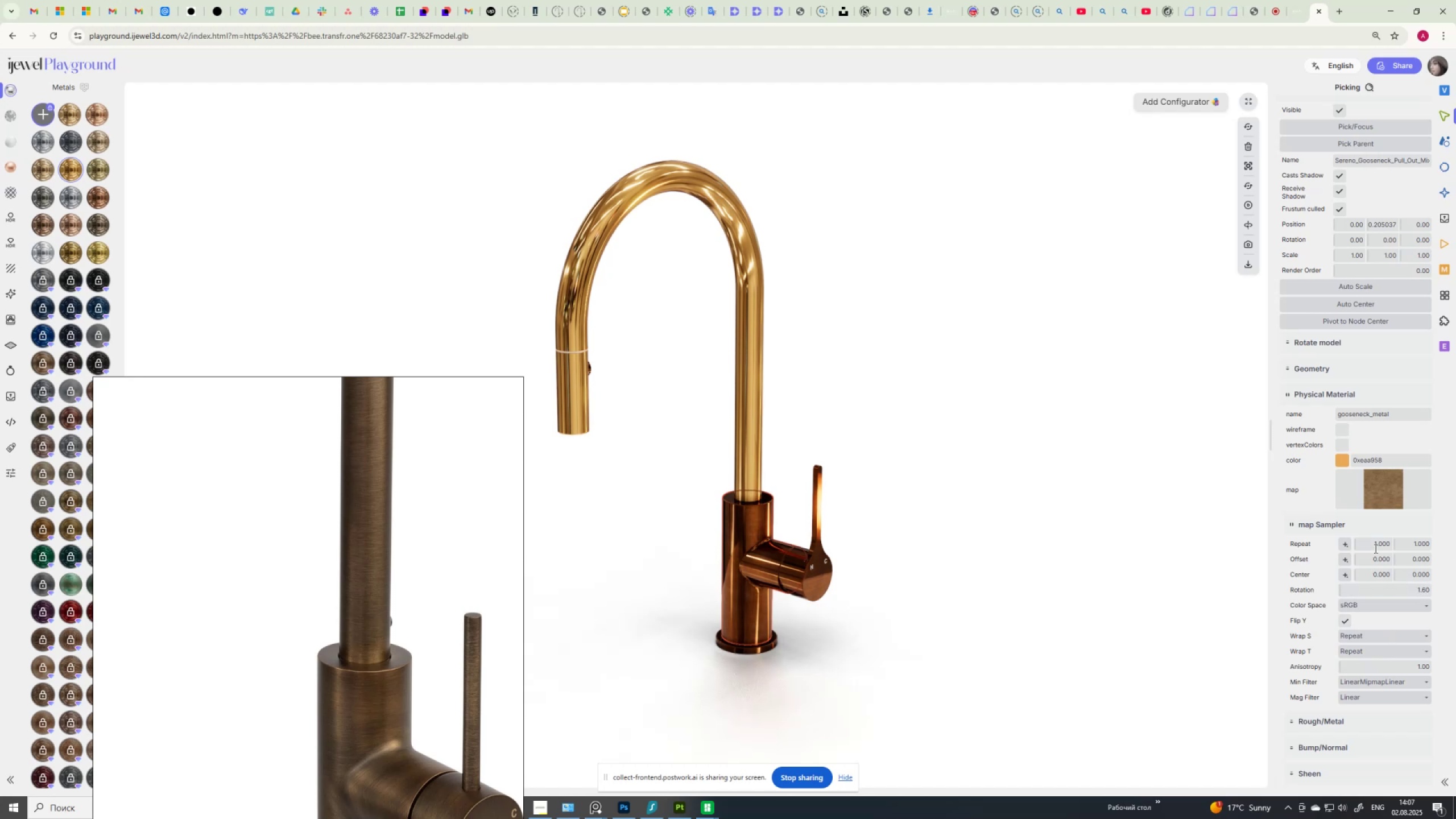 
left_click_drag(start_coordinate=[1374, 544], to_coordinate=[1399, 545])
 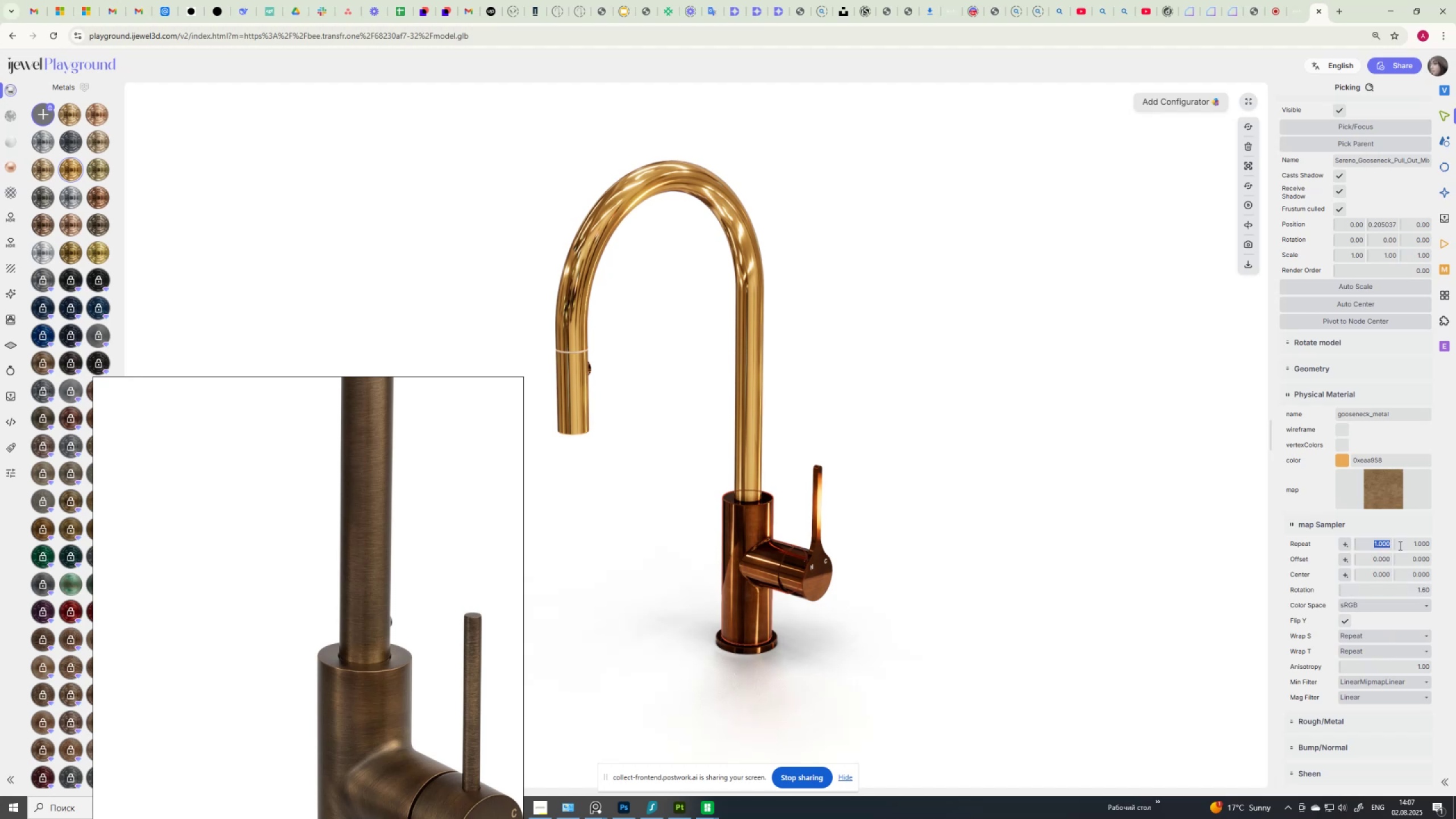 
key(Numpad2)
 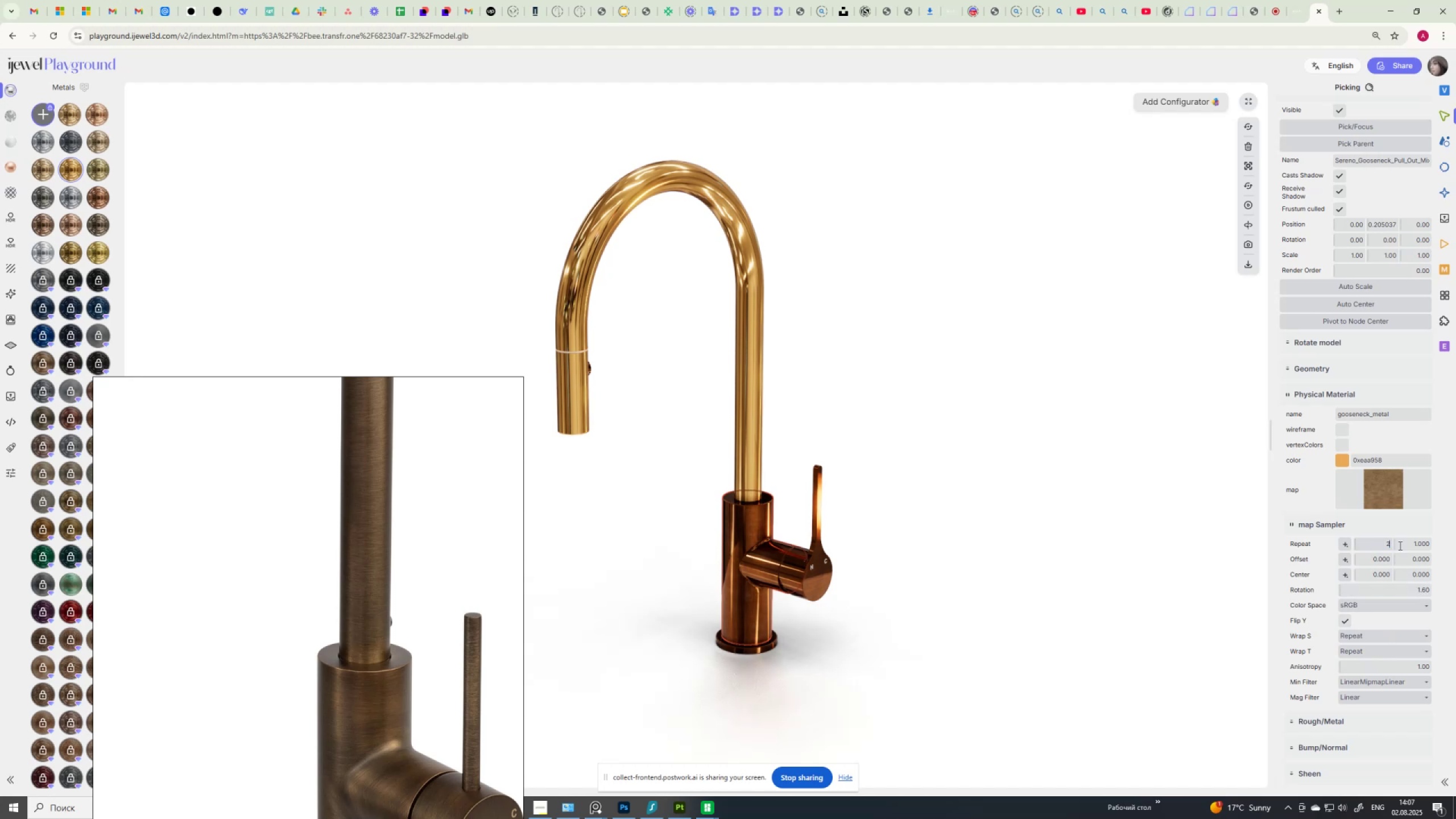 
key(NumpadEnter)
 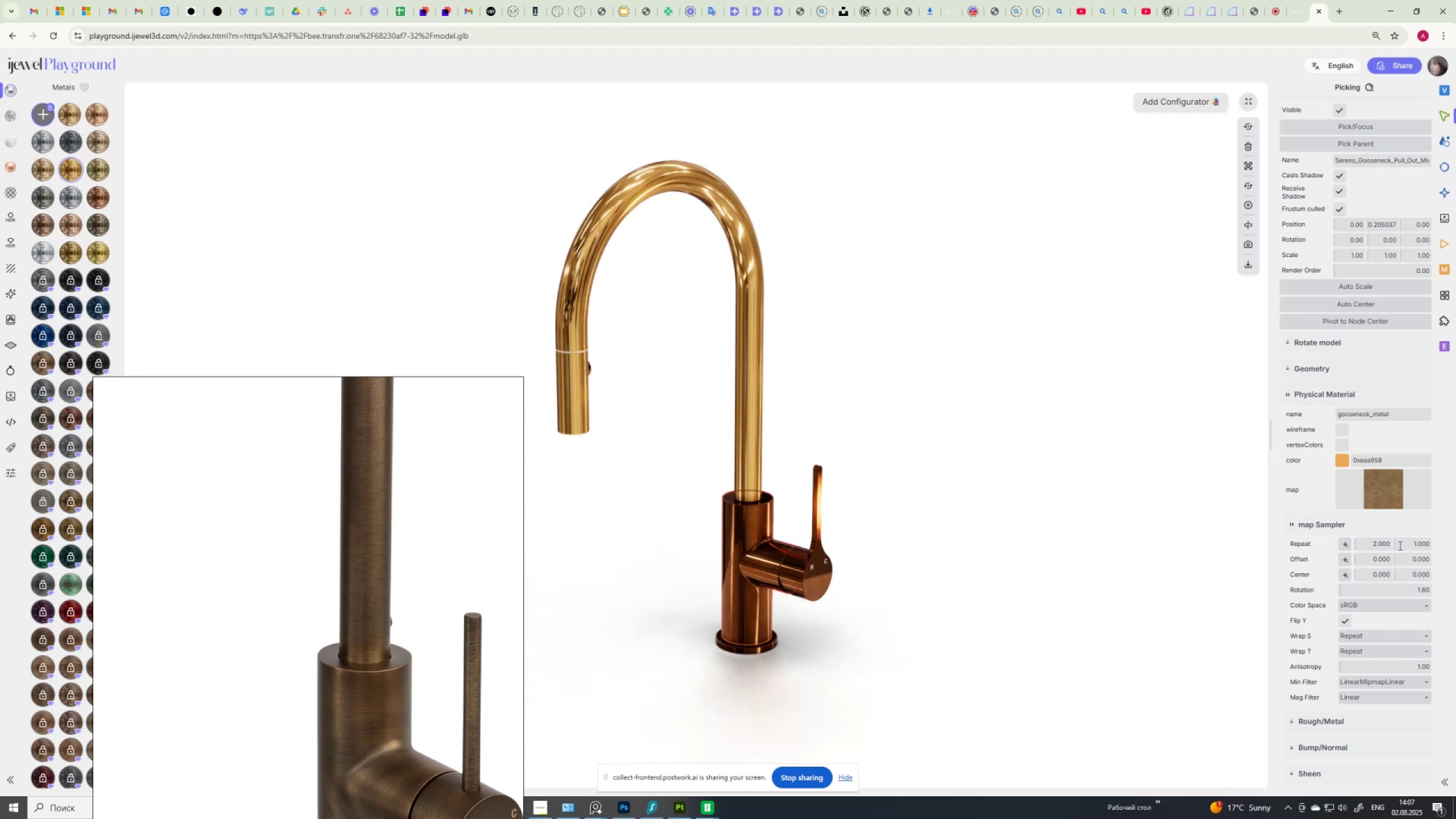 
left_click_drag(start_coordinate=[1399, 545], to_coordinate=[1444, 550])
 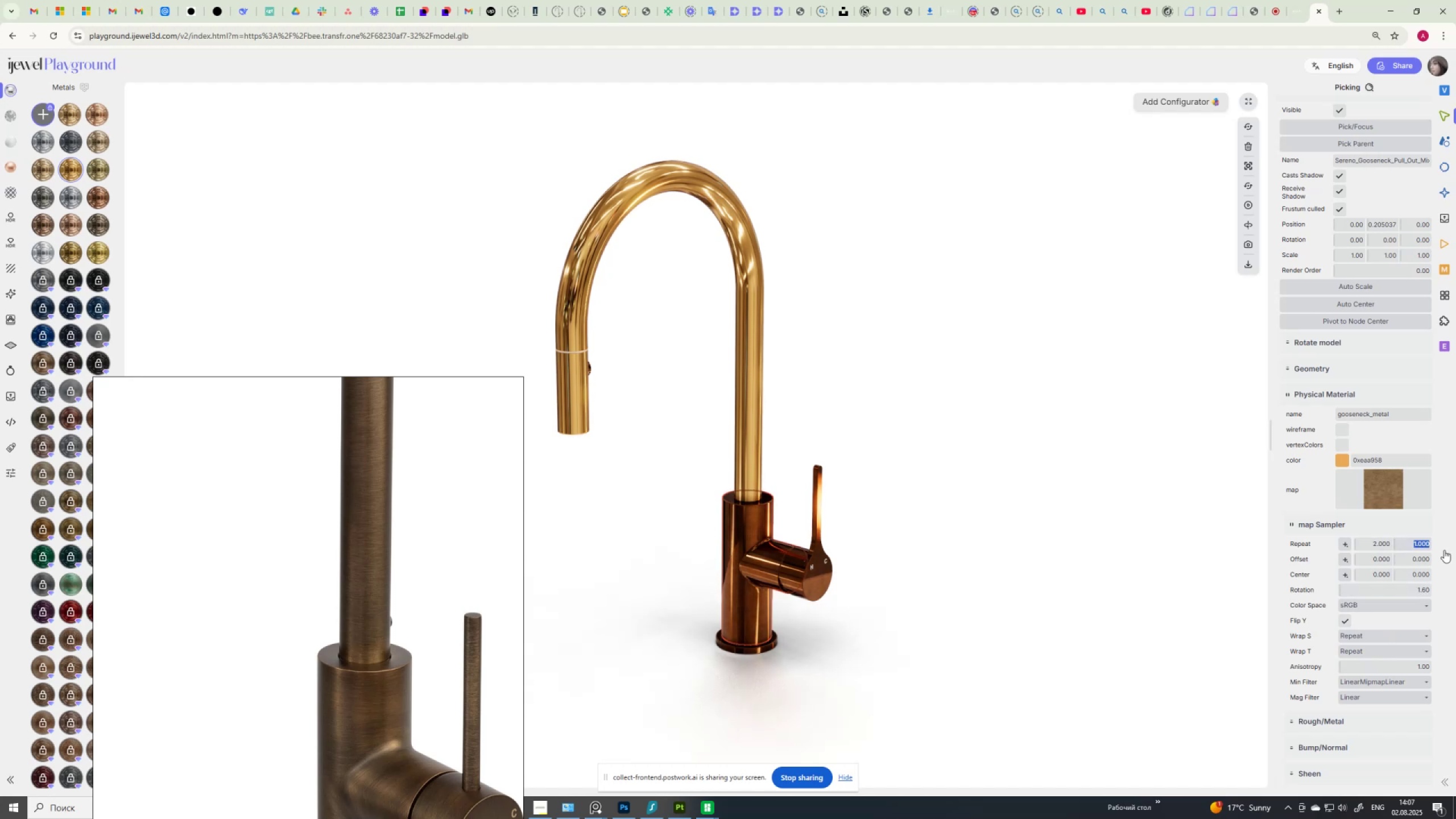 
key(Numpad2)
 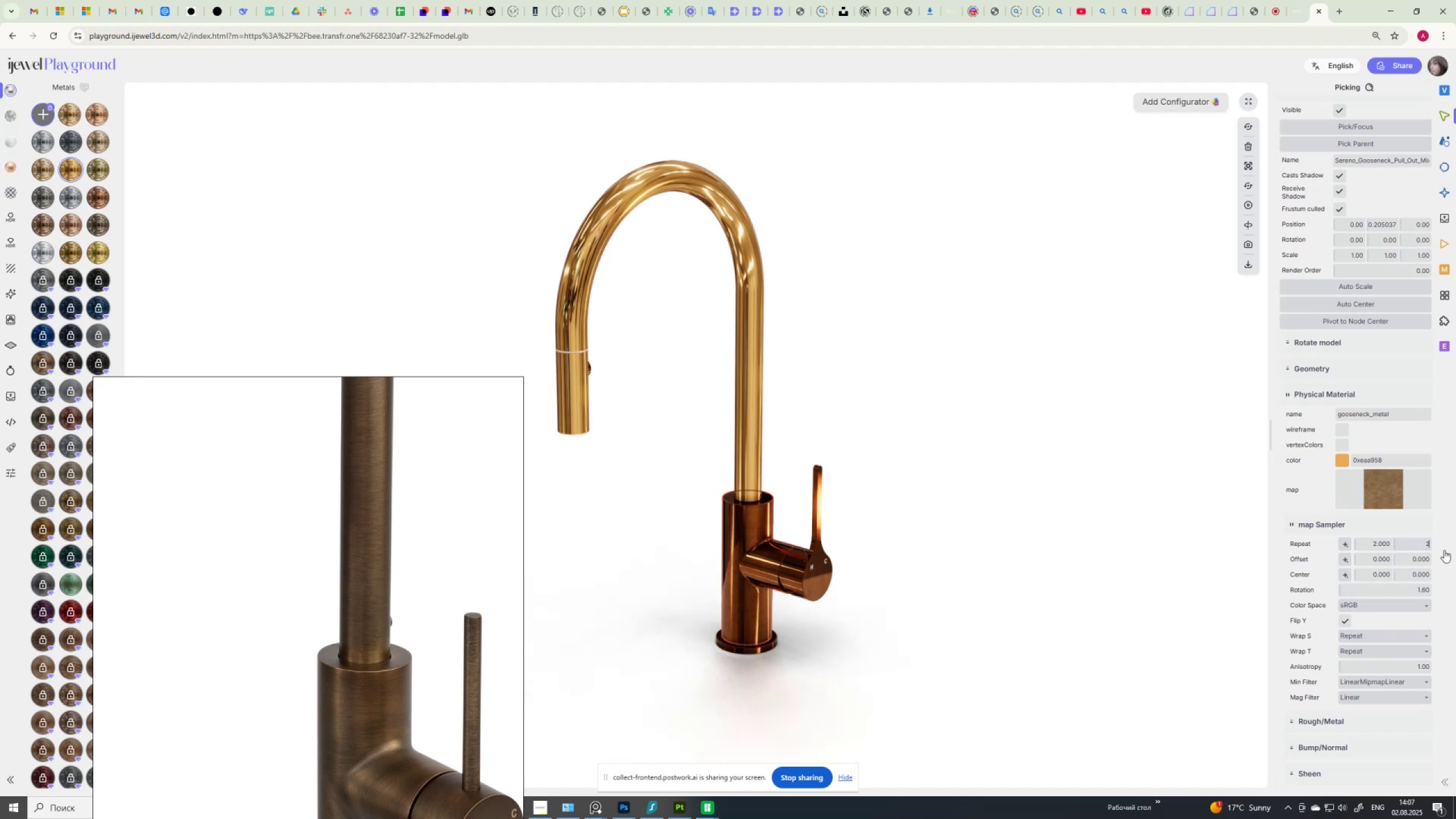 
key(NumpadEnter)
 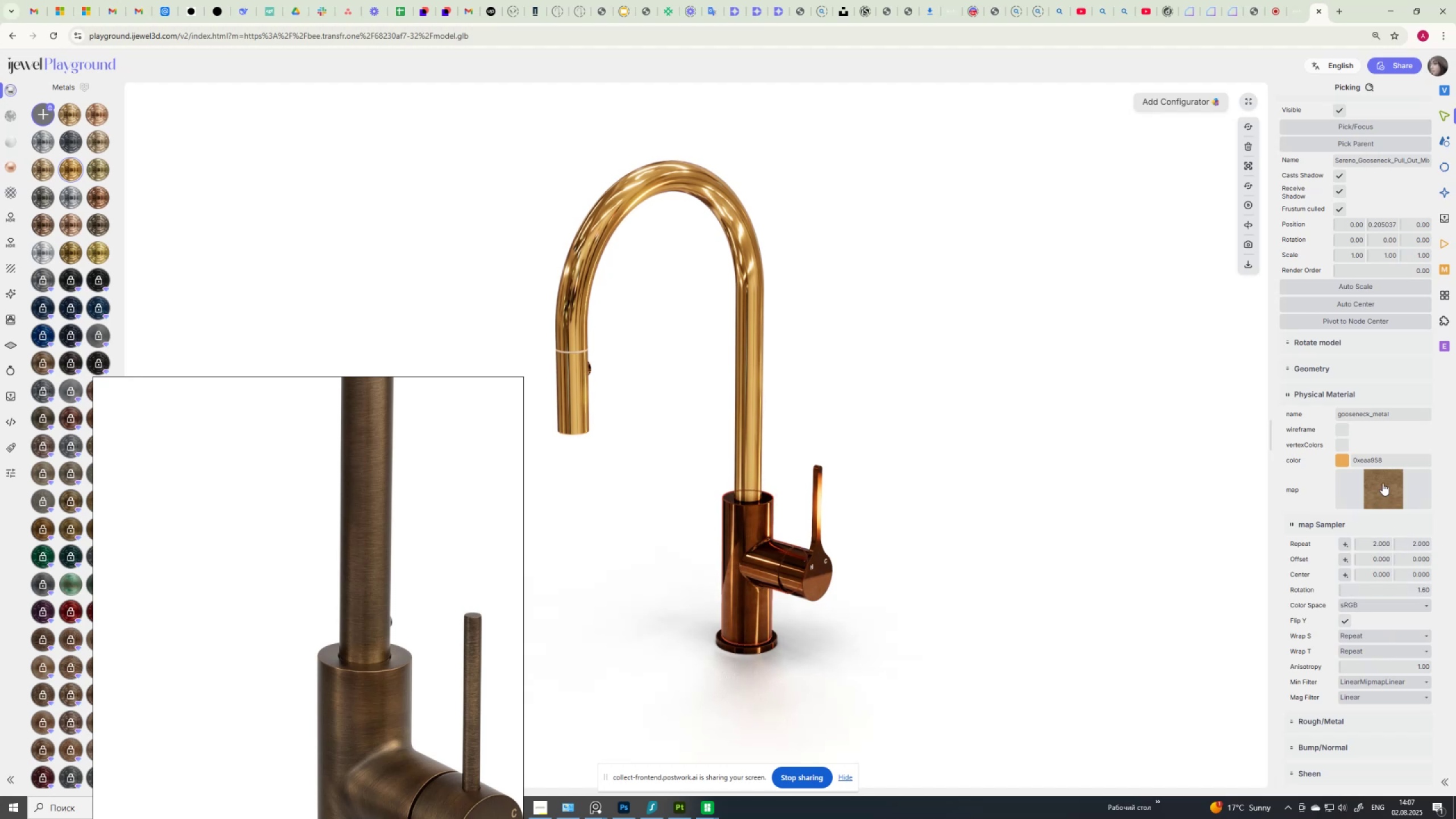 
left_click([1341, 465])
 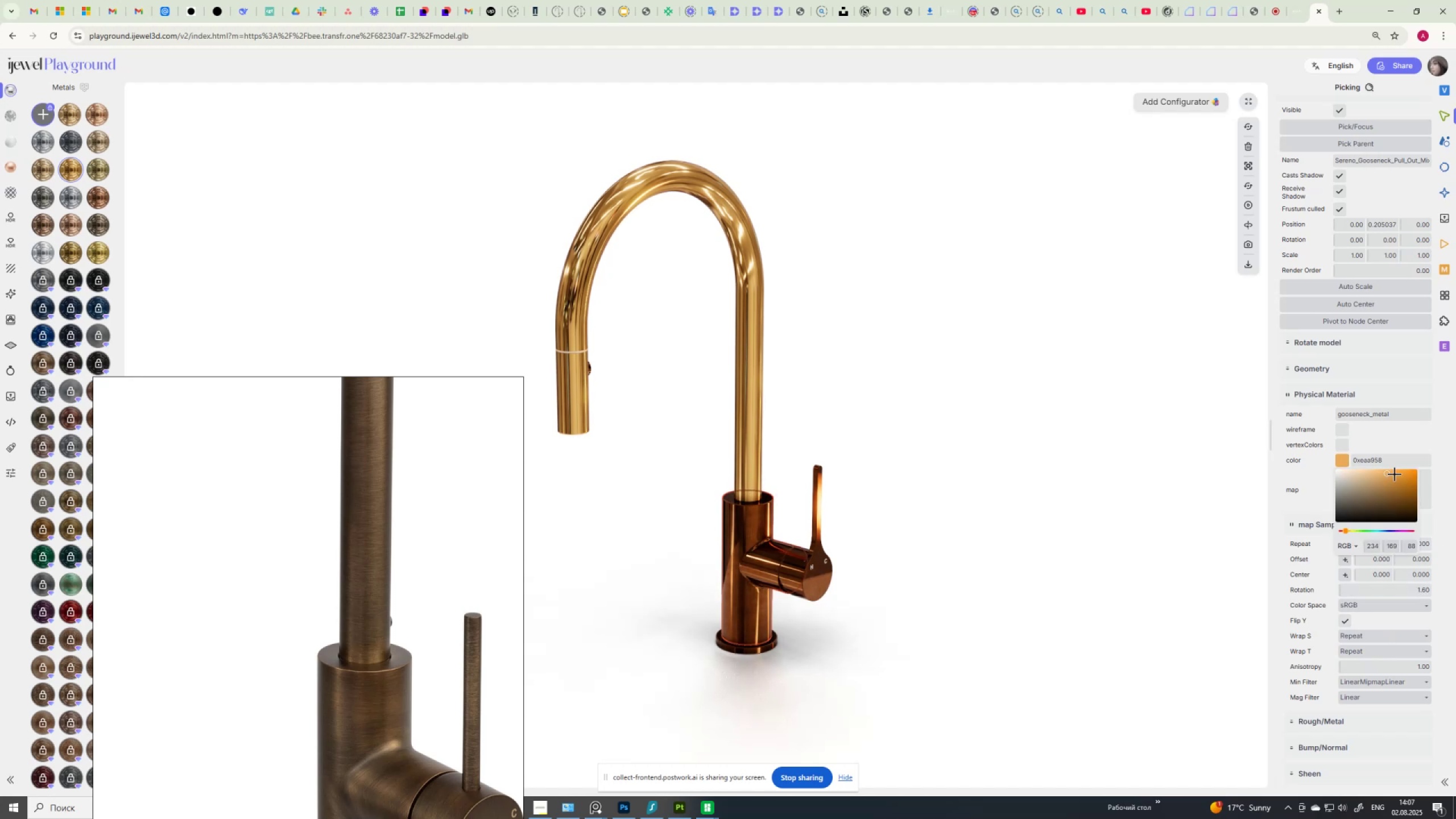 
left_click_drag(start_coordinate=[1388, 472], to_coordinate=[1337, 474])
 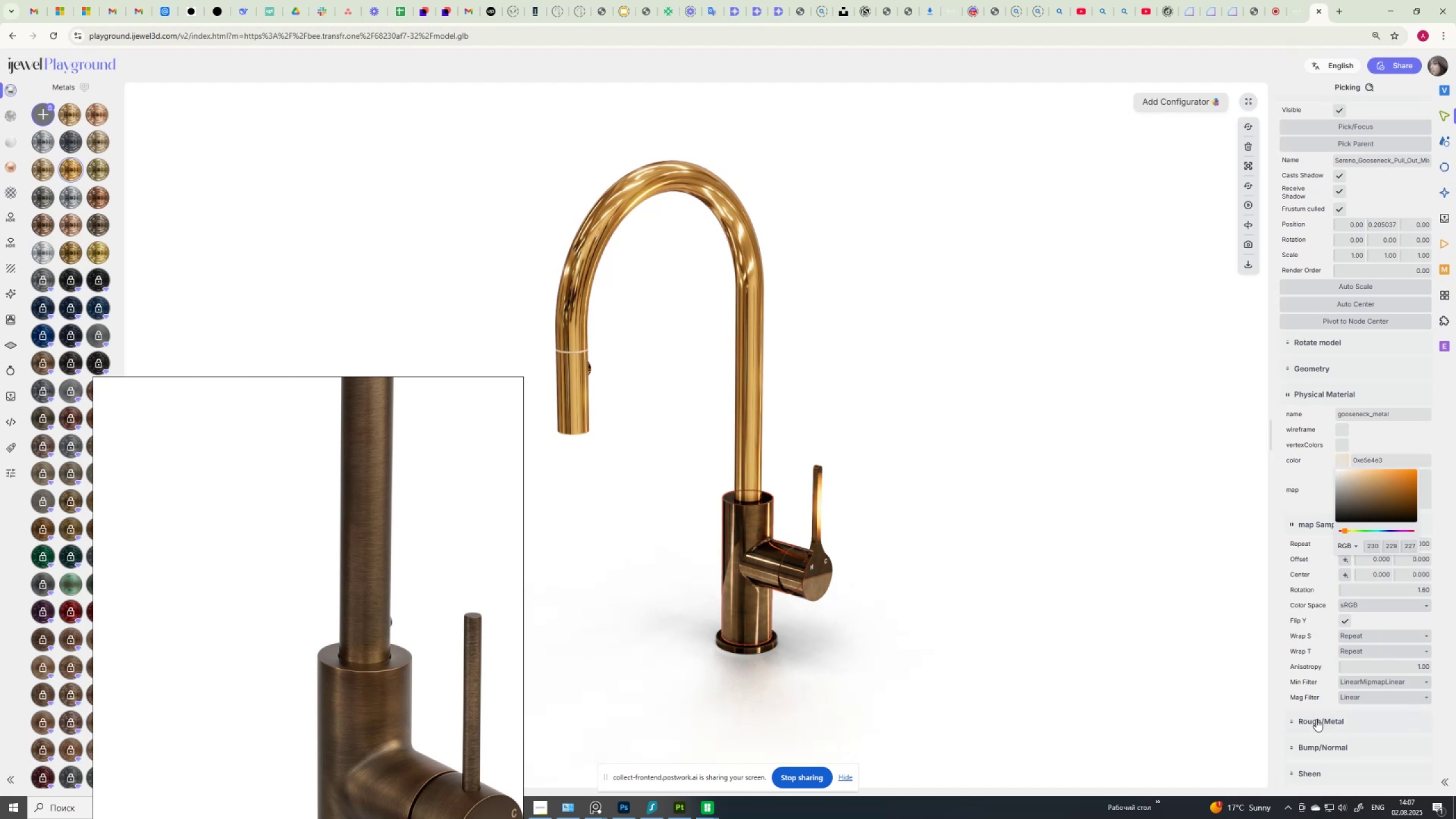 
left_click([1314, 721])
 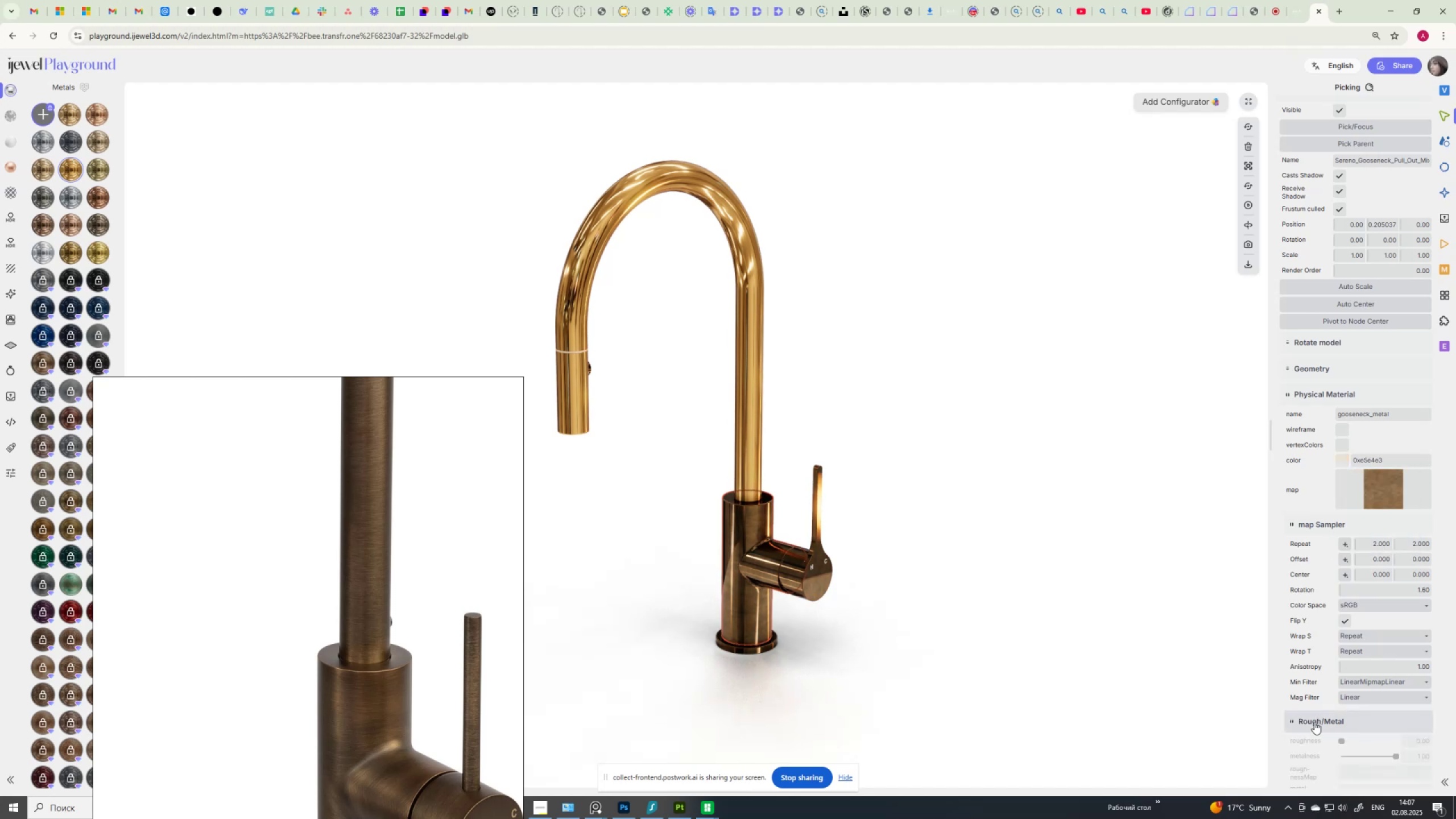 
scroll: coordinate [1320, 718], scroll_direction: down, amount: 4.0
 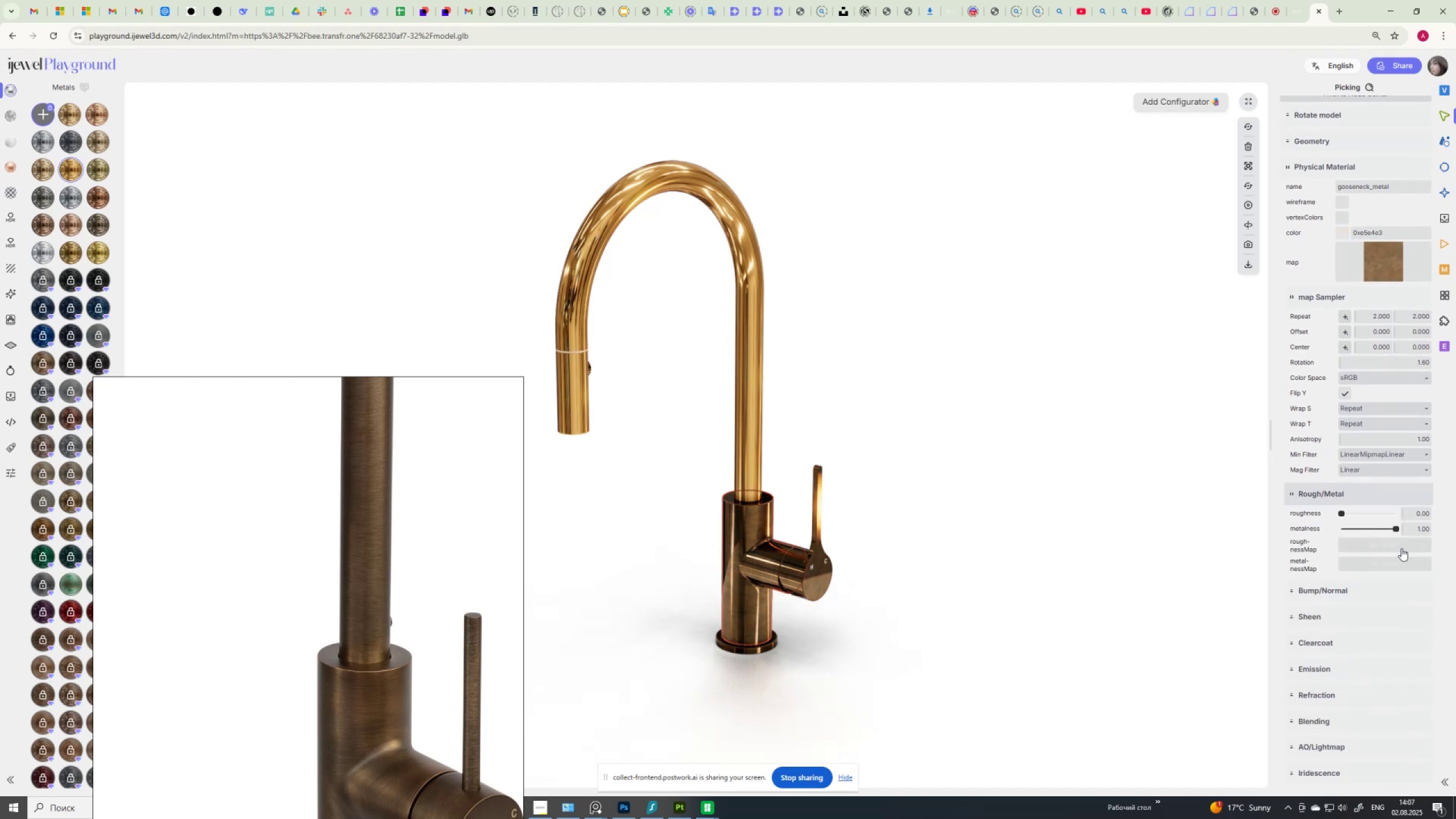 
left_click([1380, 548])
 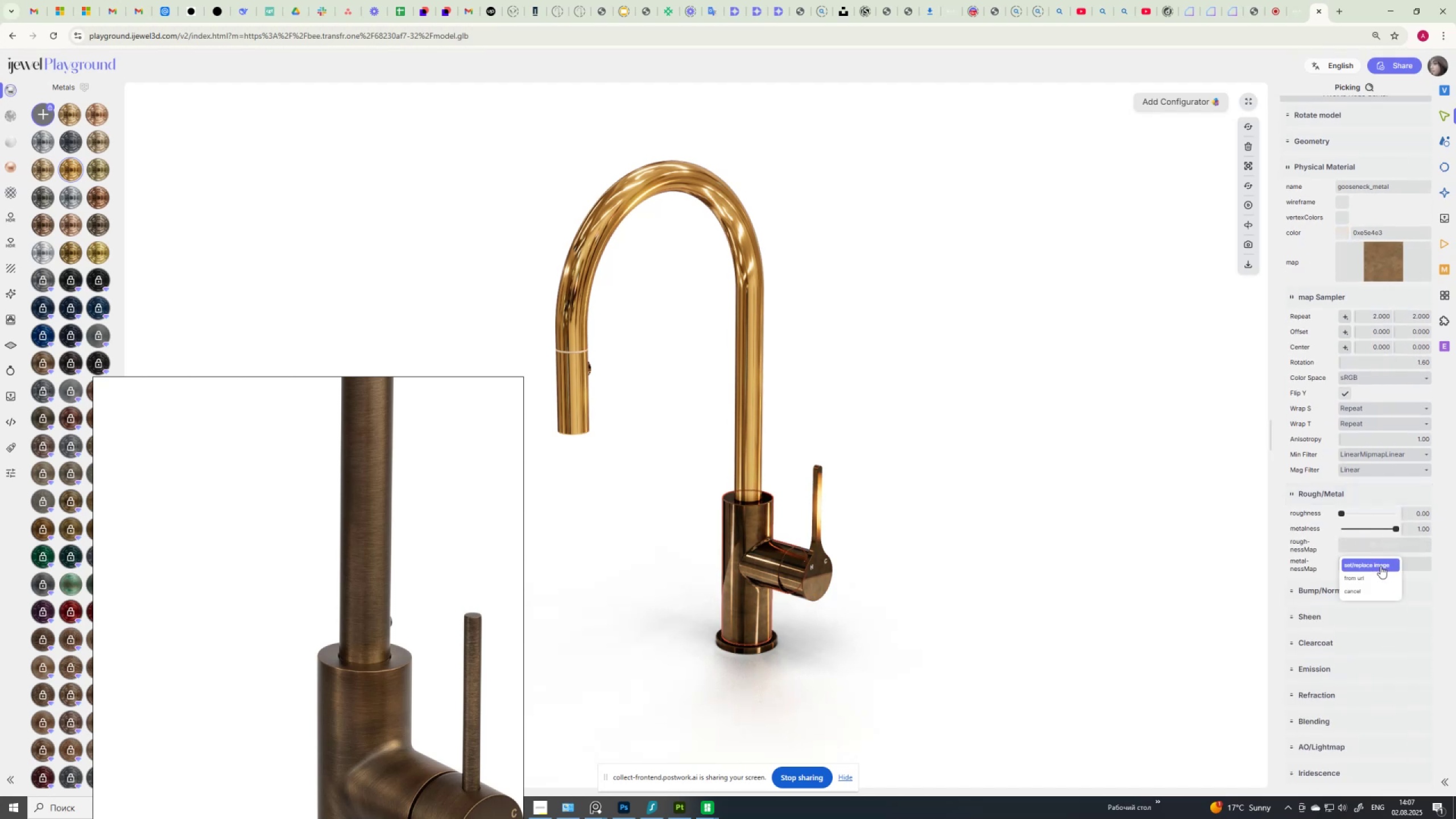 
left_click([1380, 566])
 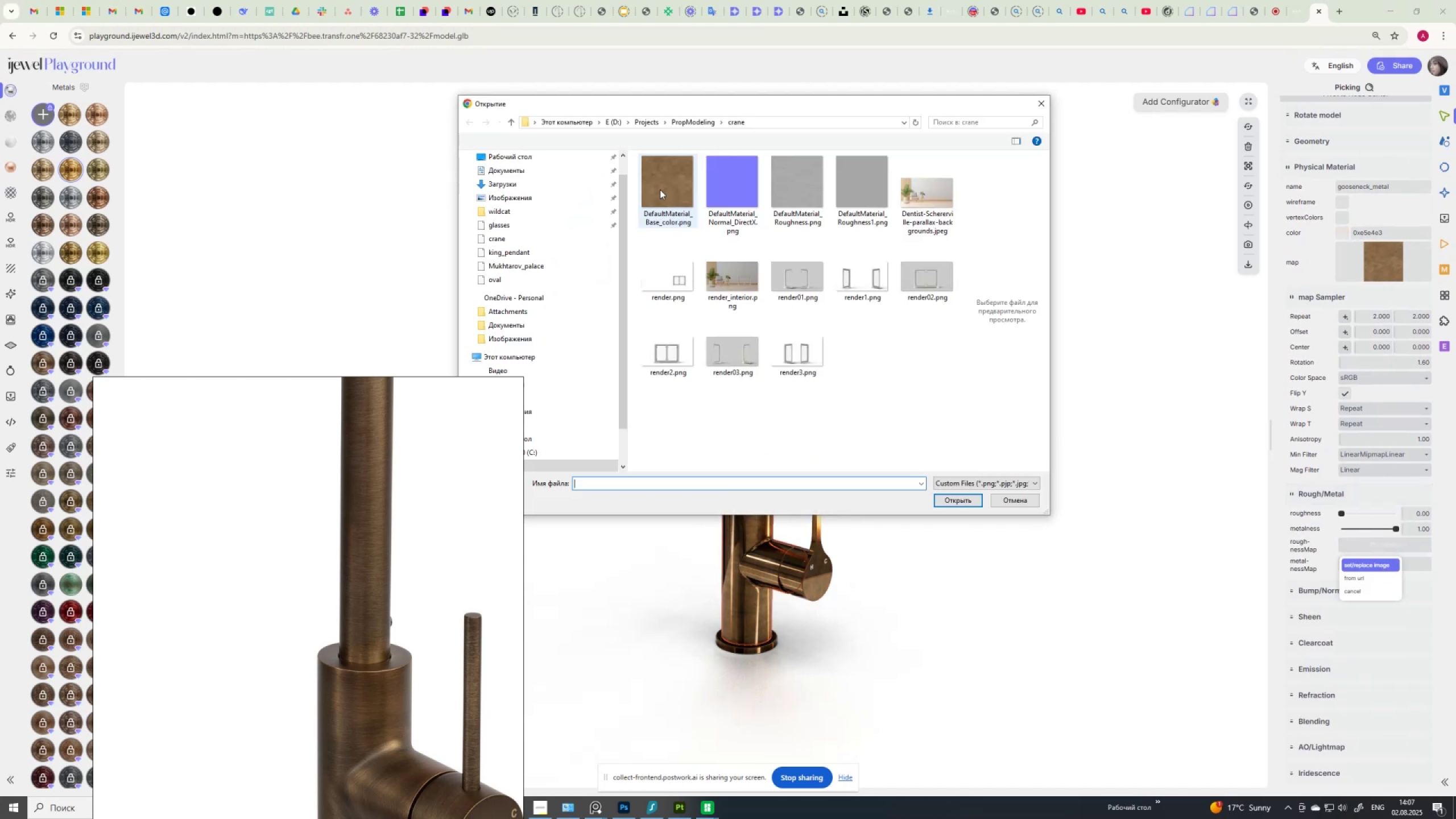 
double_click([796, 185])
 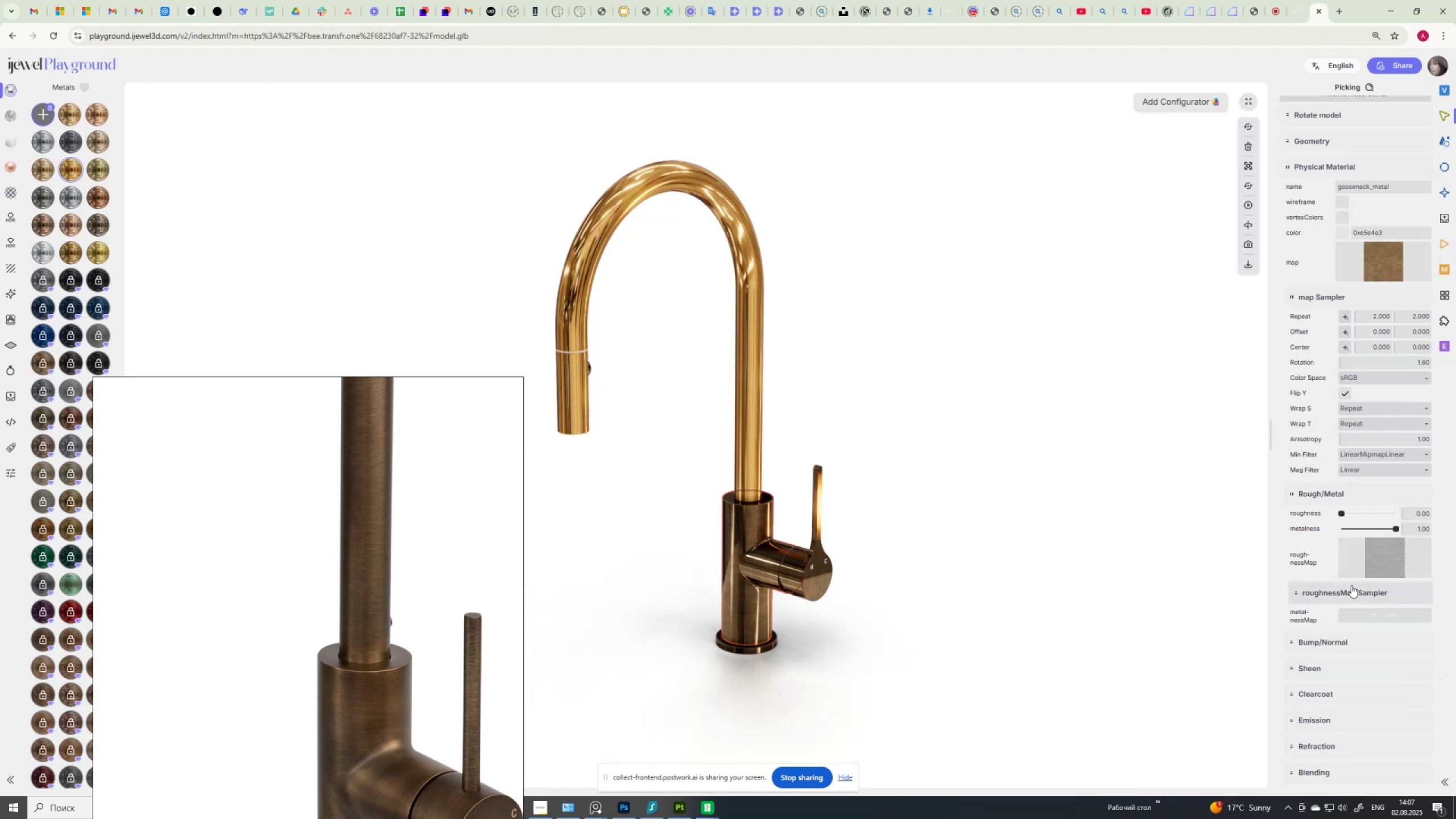 
left_click([1326, 589])
 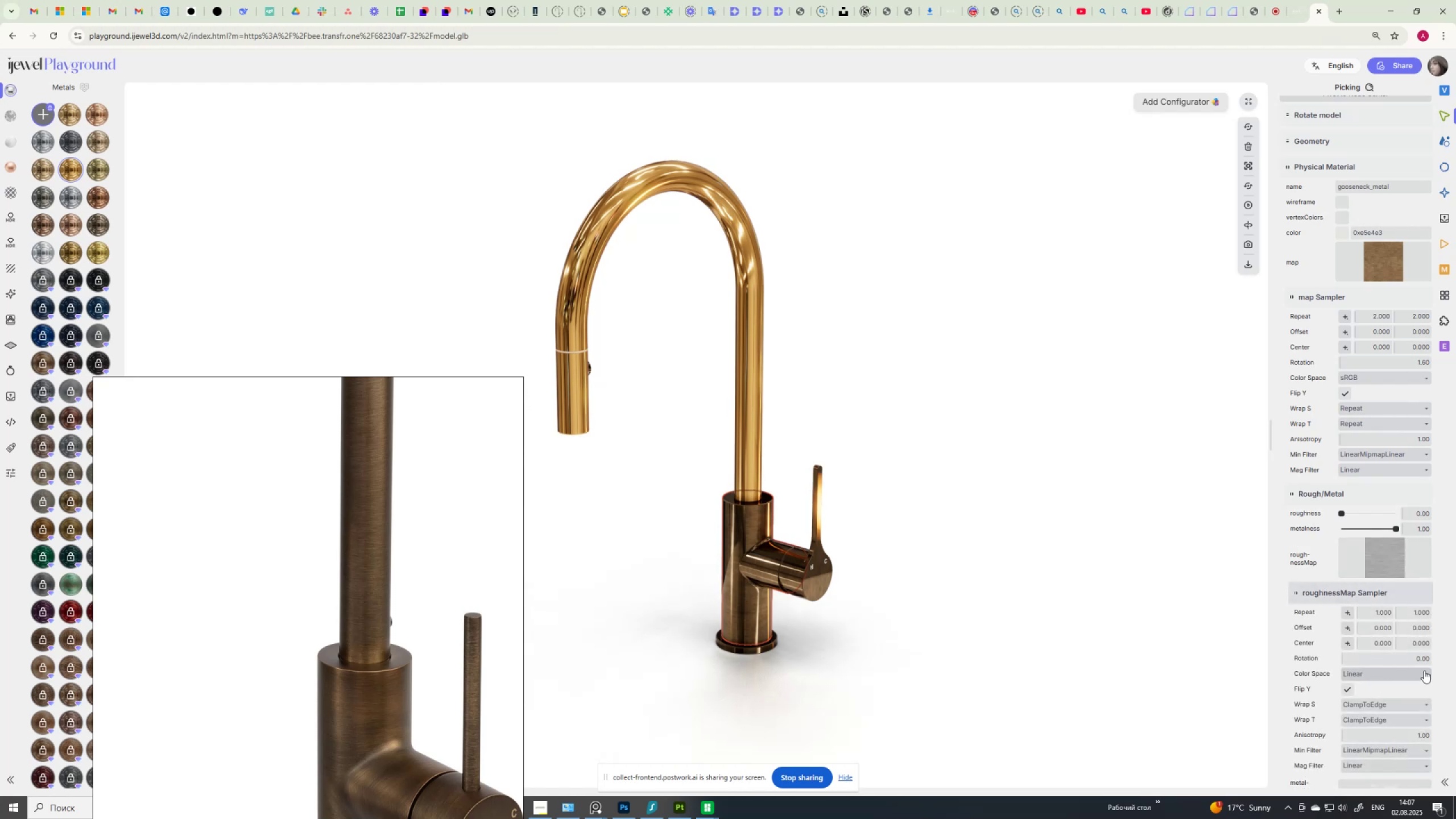 
left_click_drag(start_coordinate=[1413, 658], to_coordinate=[1455, 661])
 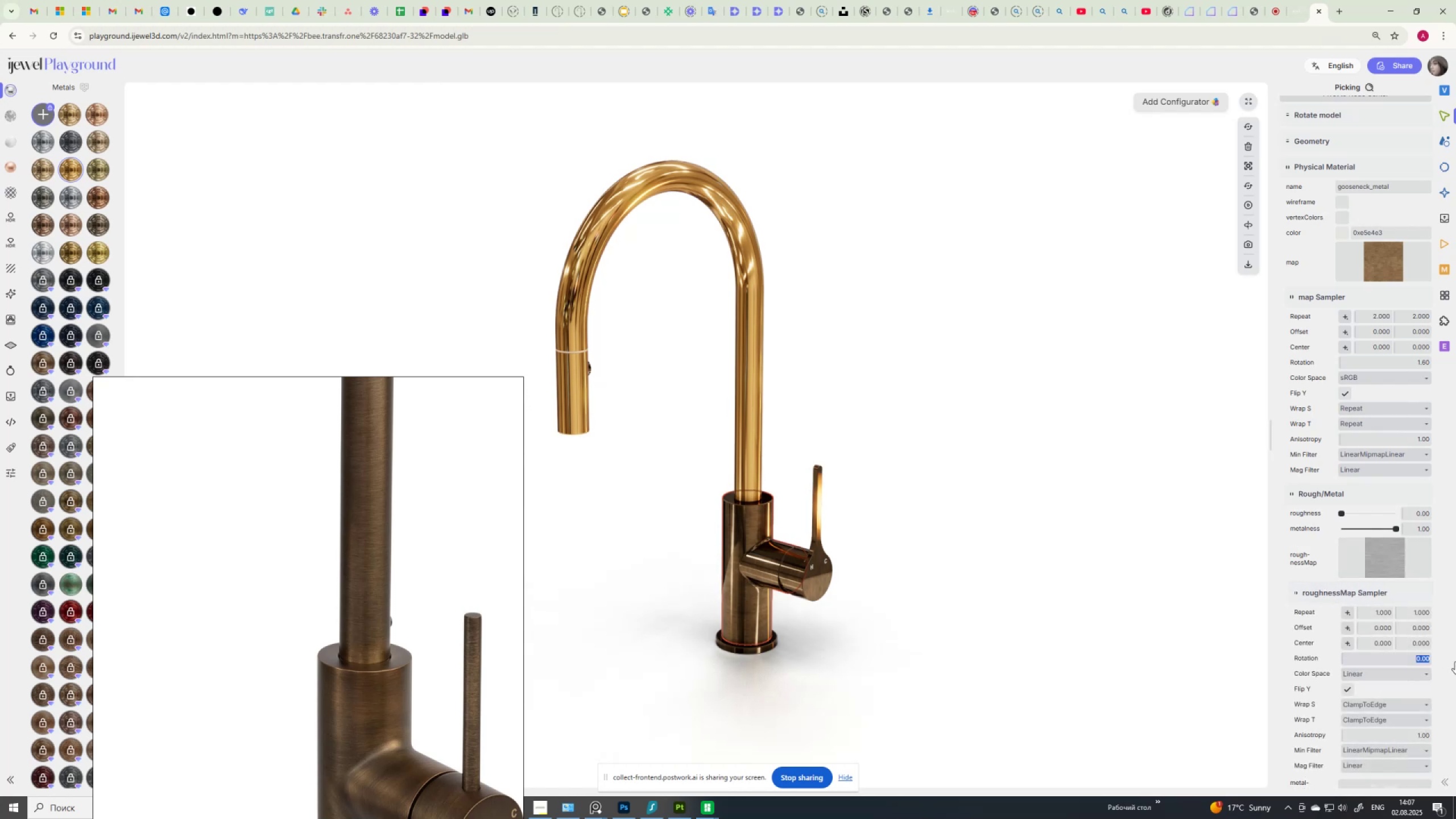 
key(Numpad1)
 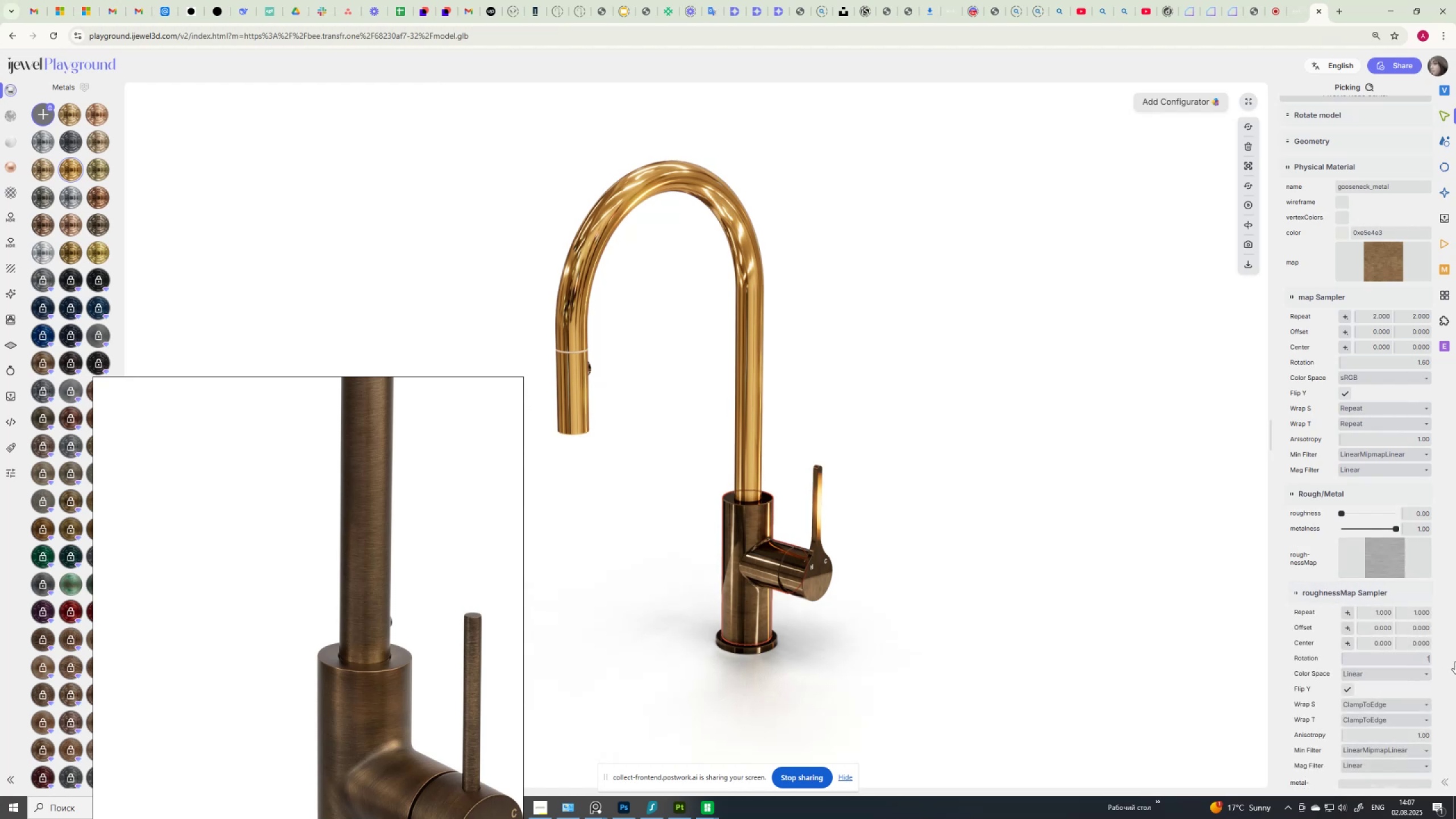 
key(NumpadDecimal)
 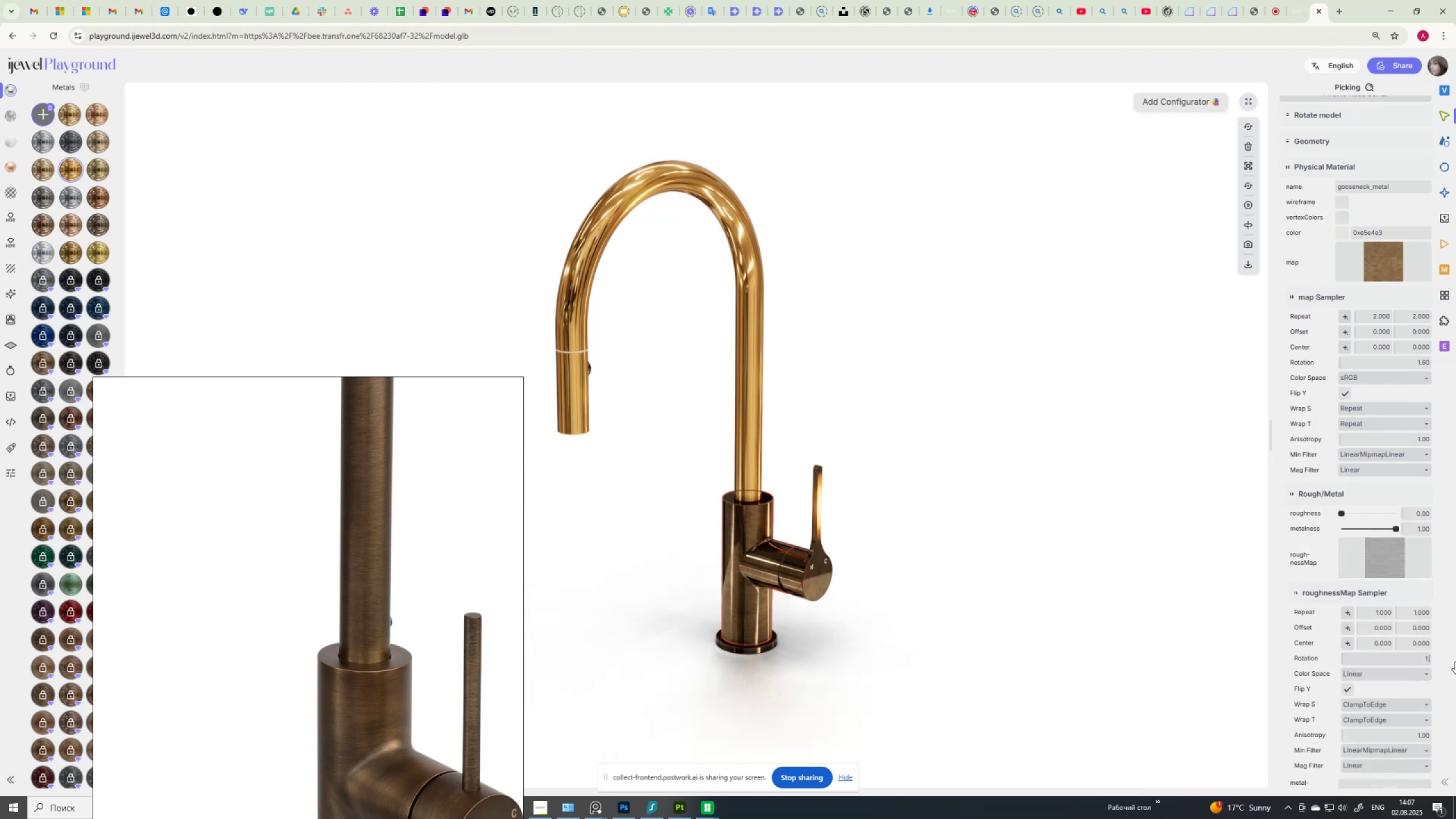 
key(Numpad6)
 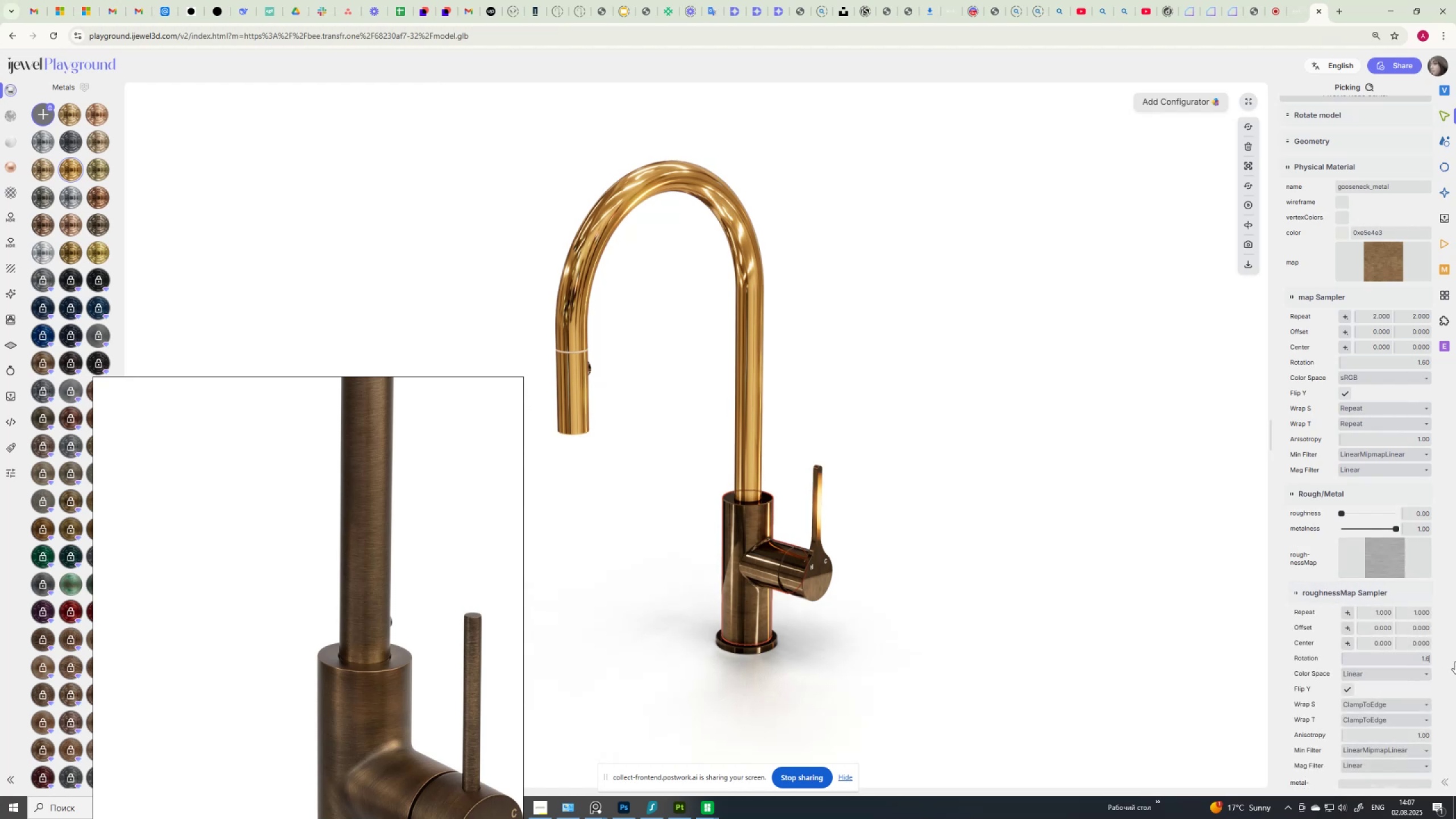 
key(NumpadEnter)
 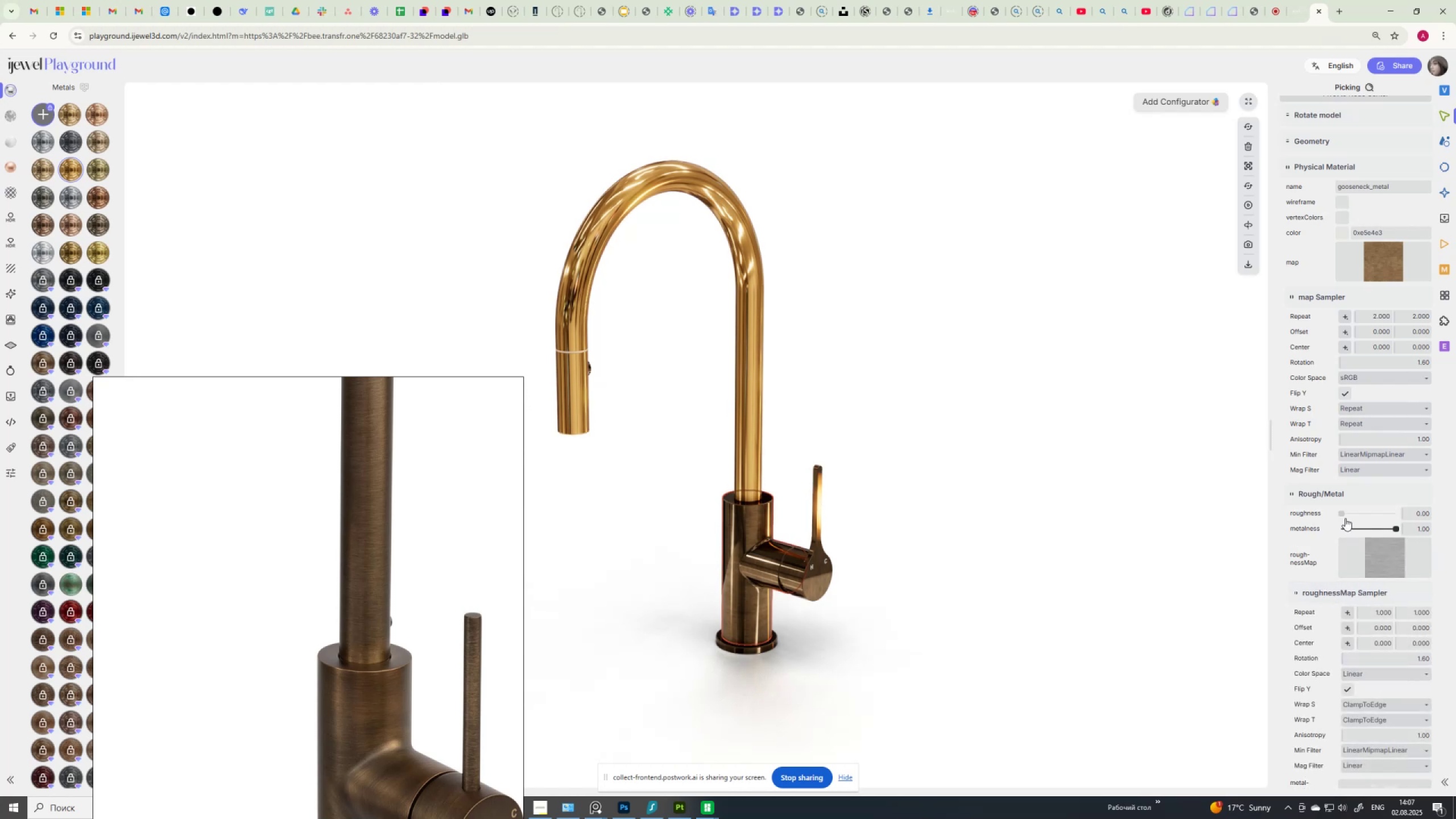 
left_click_drag(start_coordinate=[1343, 515], to_coordinate=[1414, 514])
 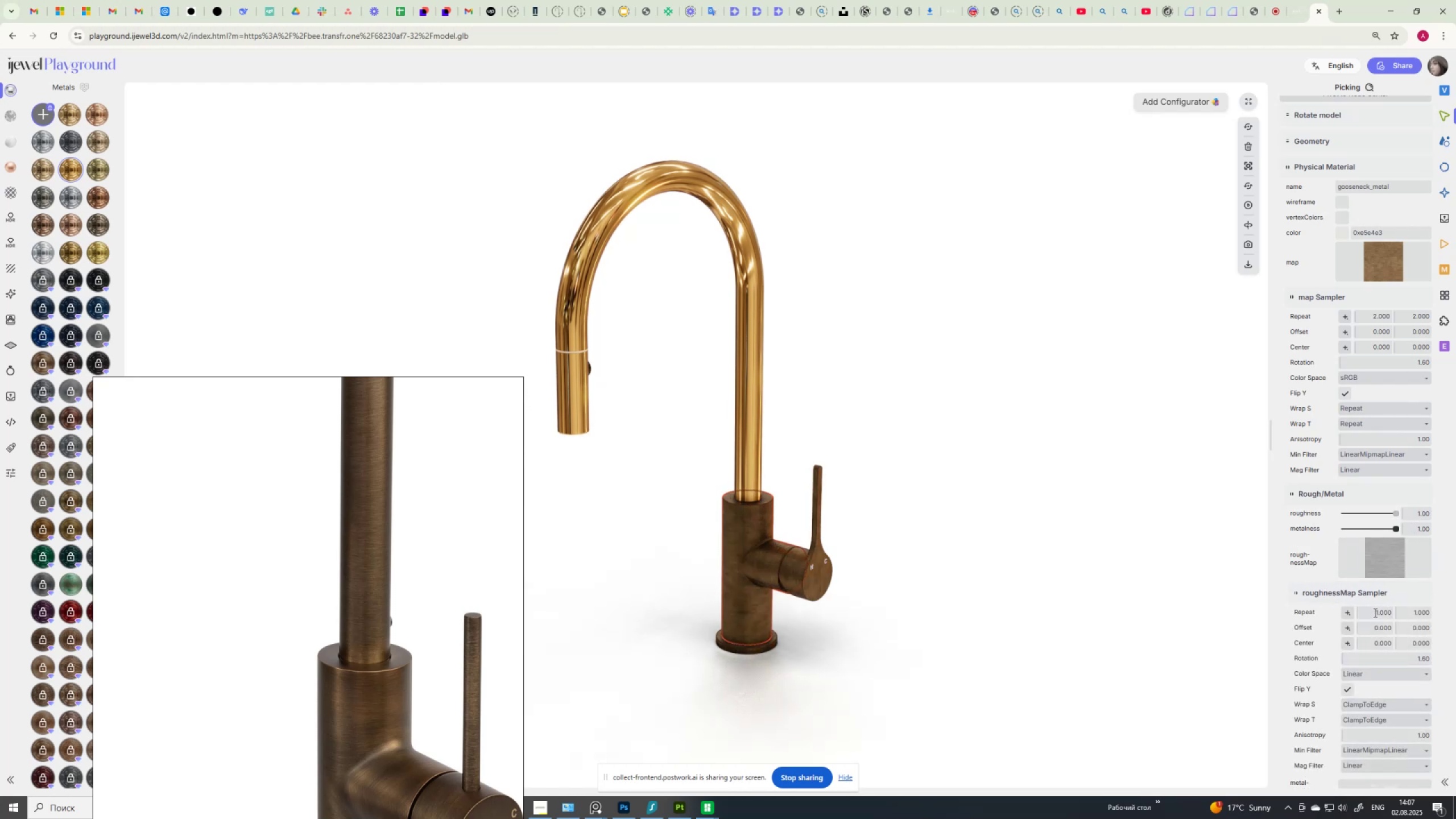 
left_click_drag(start_coordinate=[1370, 614], to_coordinate=[1400, 615])
 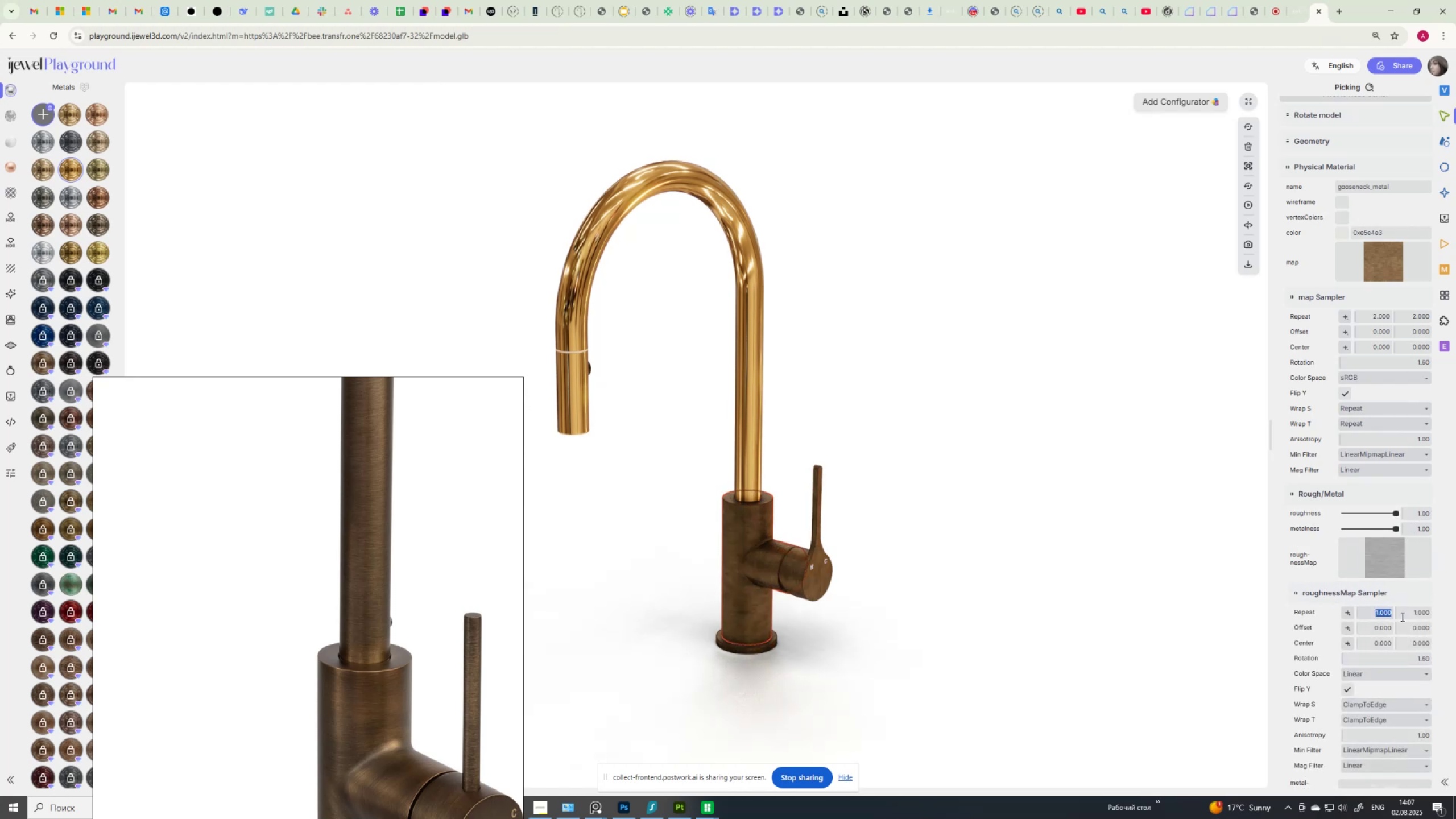 
key(Numpad2)
 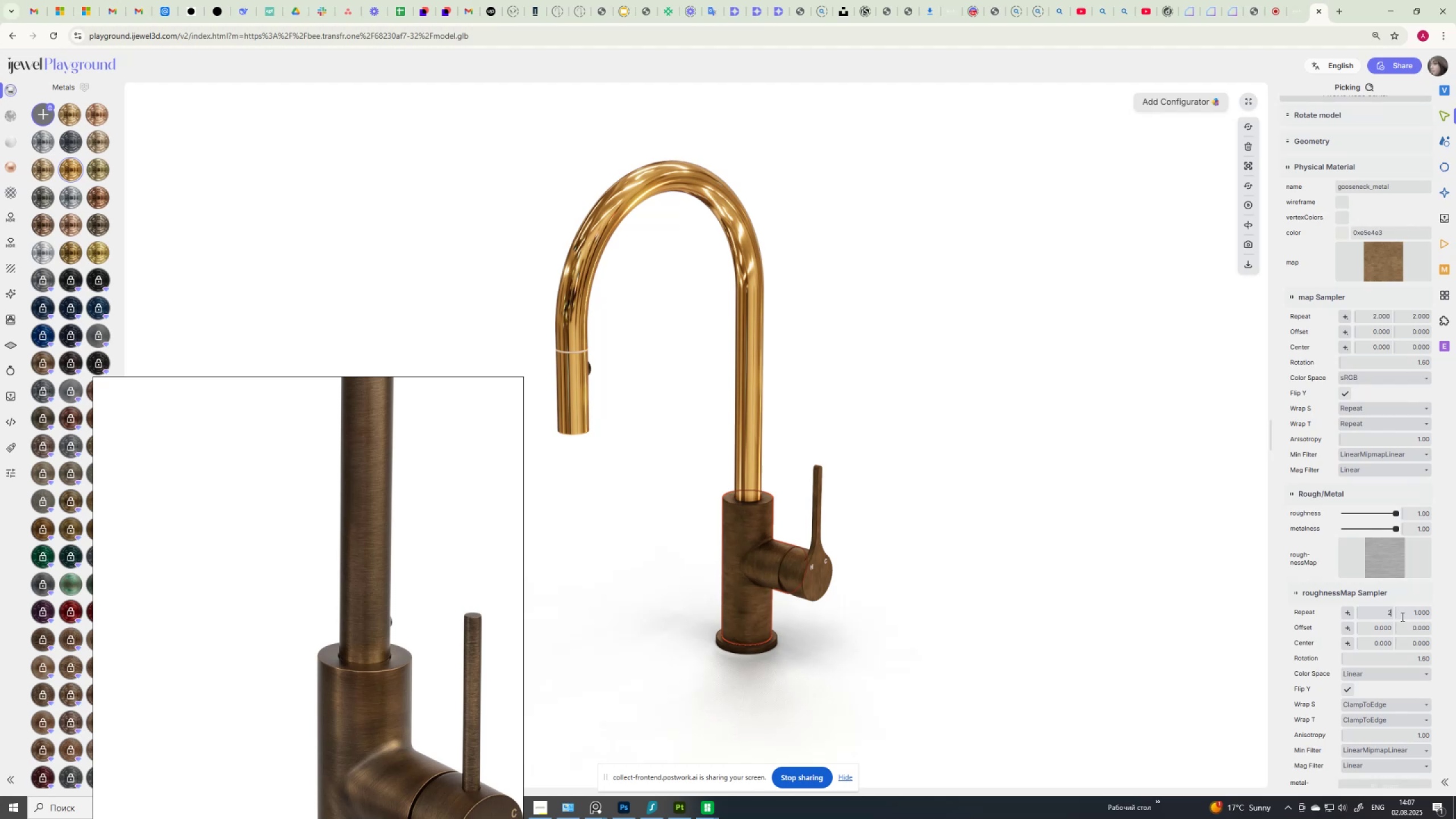 
key(NumpadEnter)
 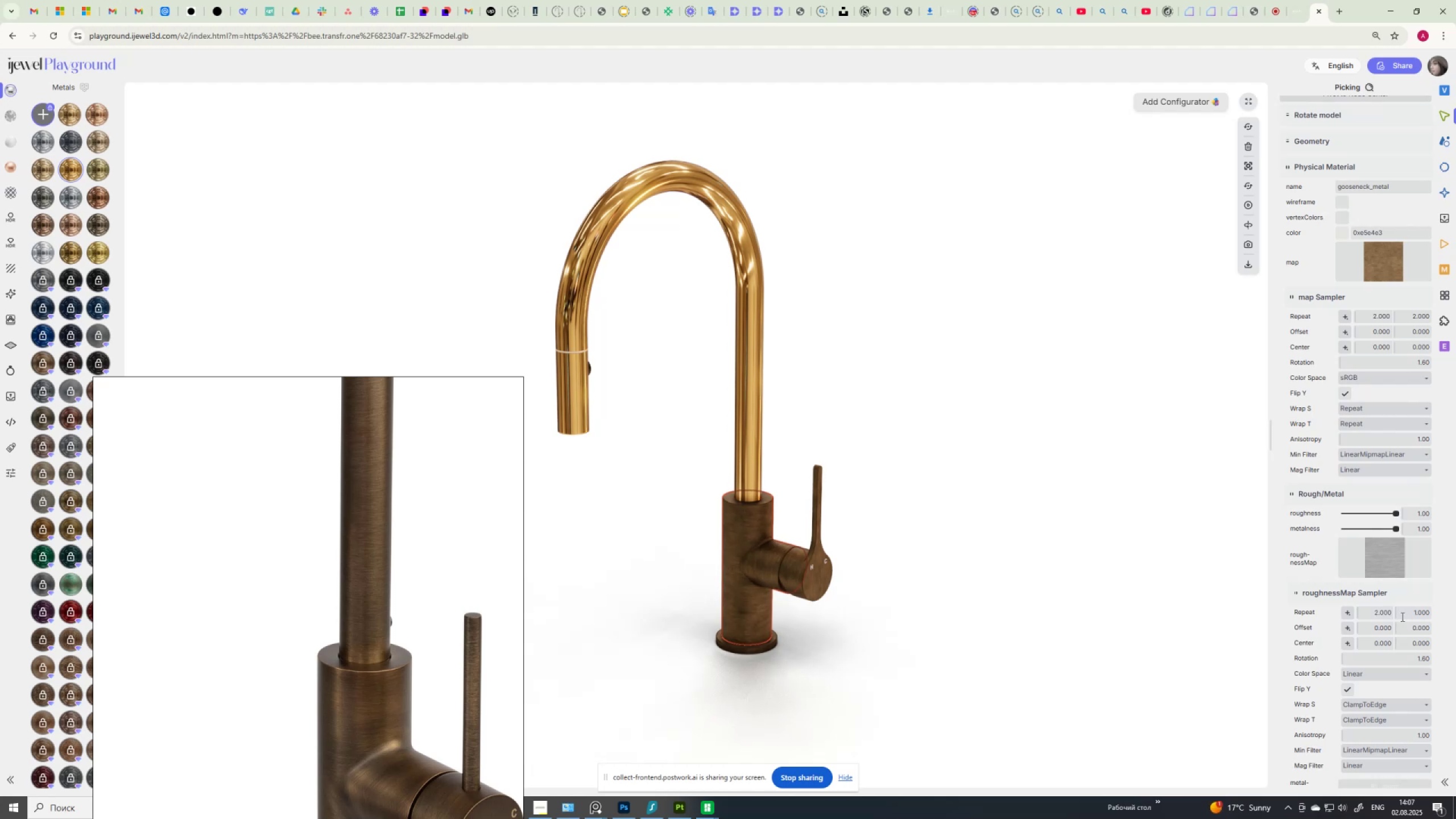 
left_click_drag(start_coordinate=[1407, 612], to_coordinate=[1450, 615])
 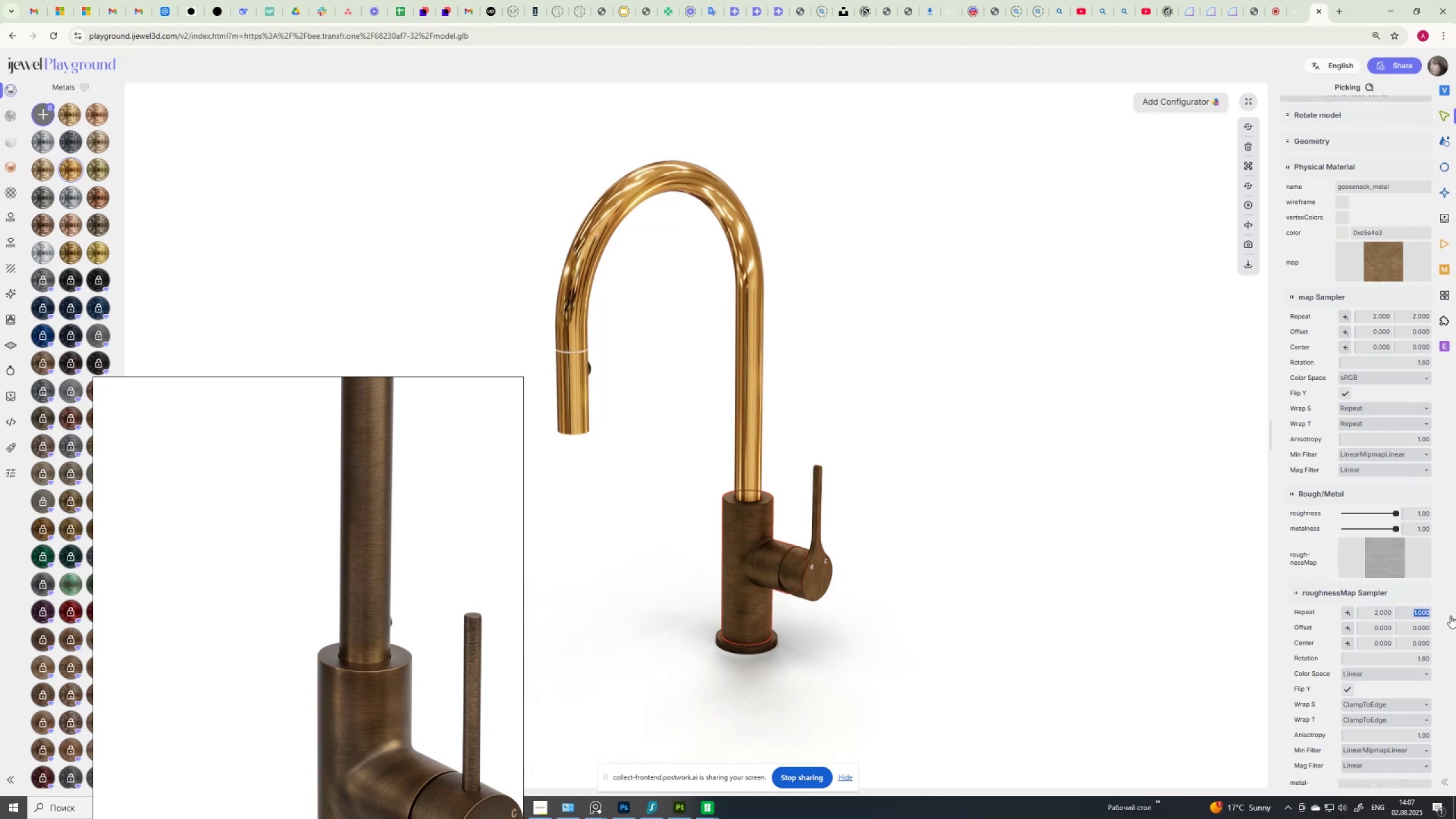 
key(Numpad2)
 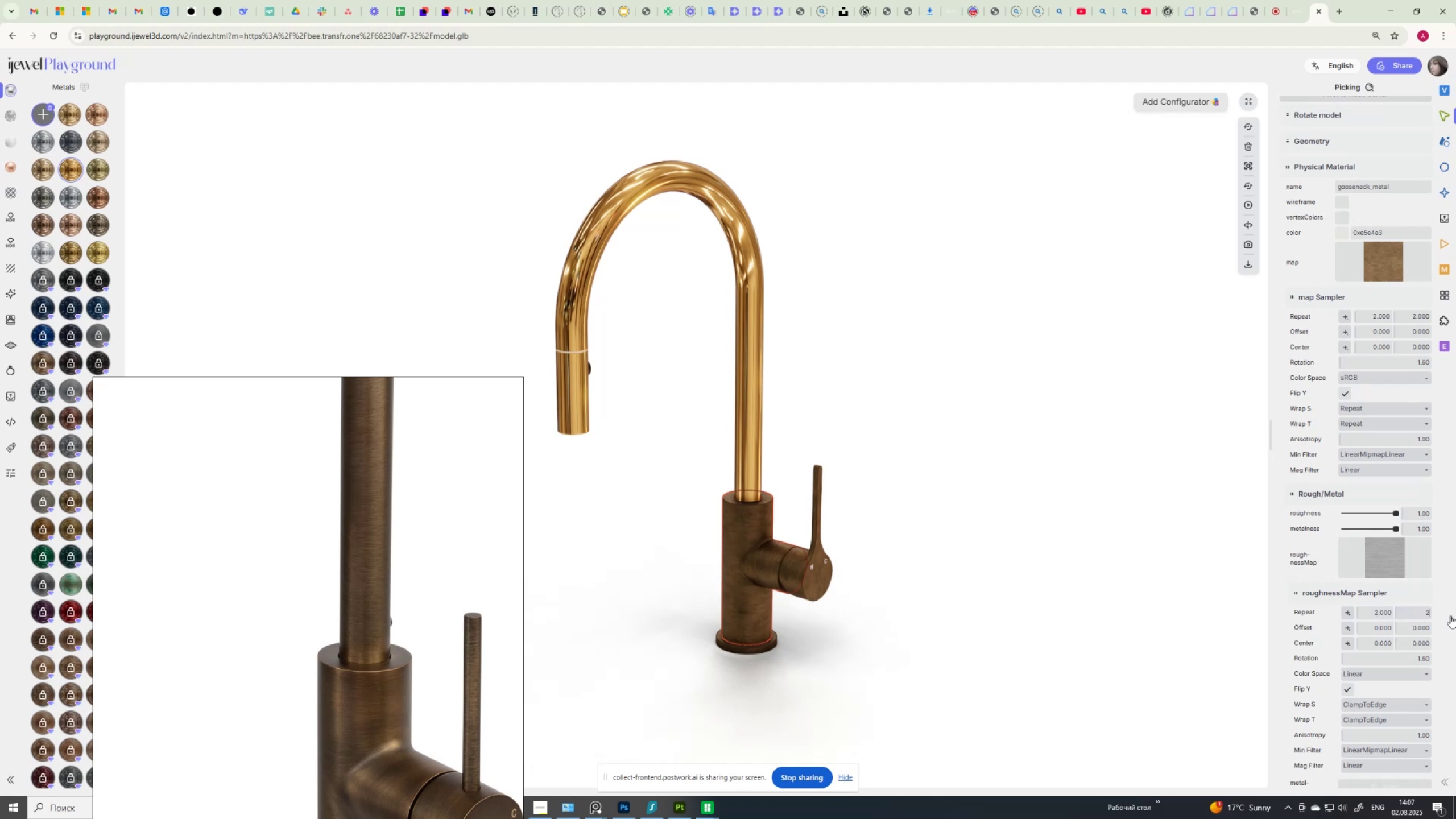 
key(NumpadEnter)
 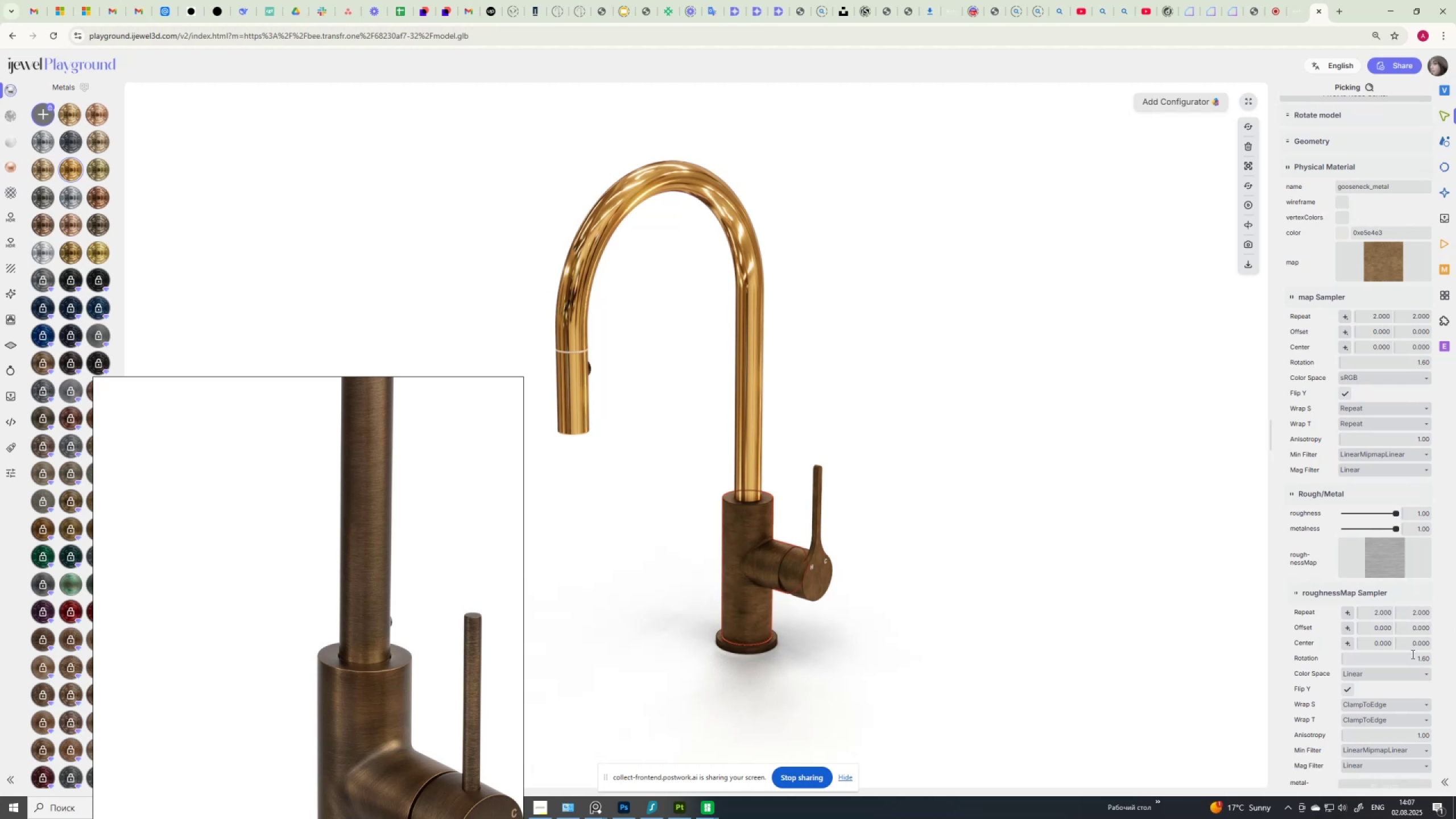 
left_click([1412, 654])
 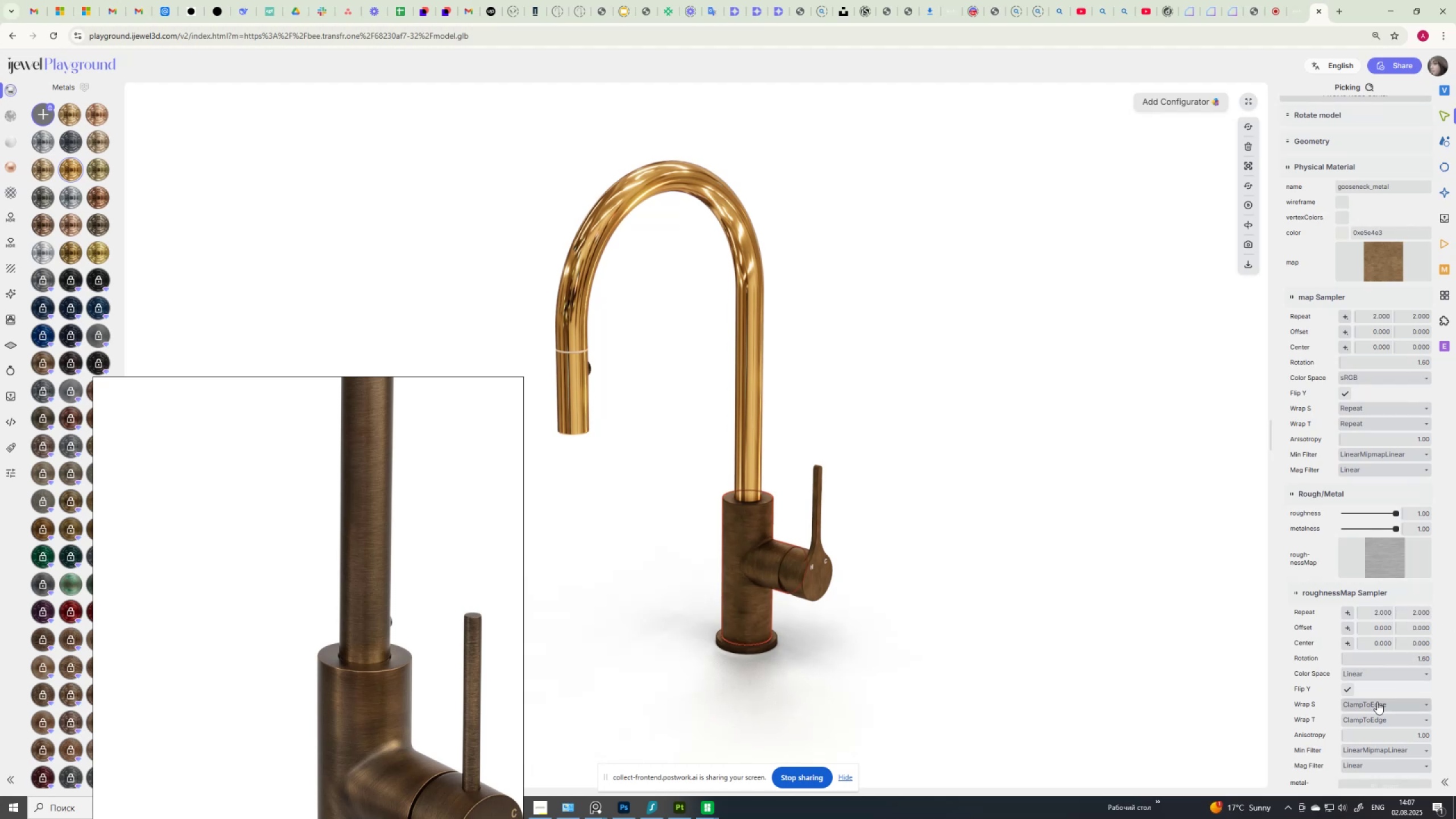 
left_click([1376, 705])
 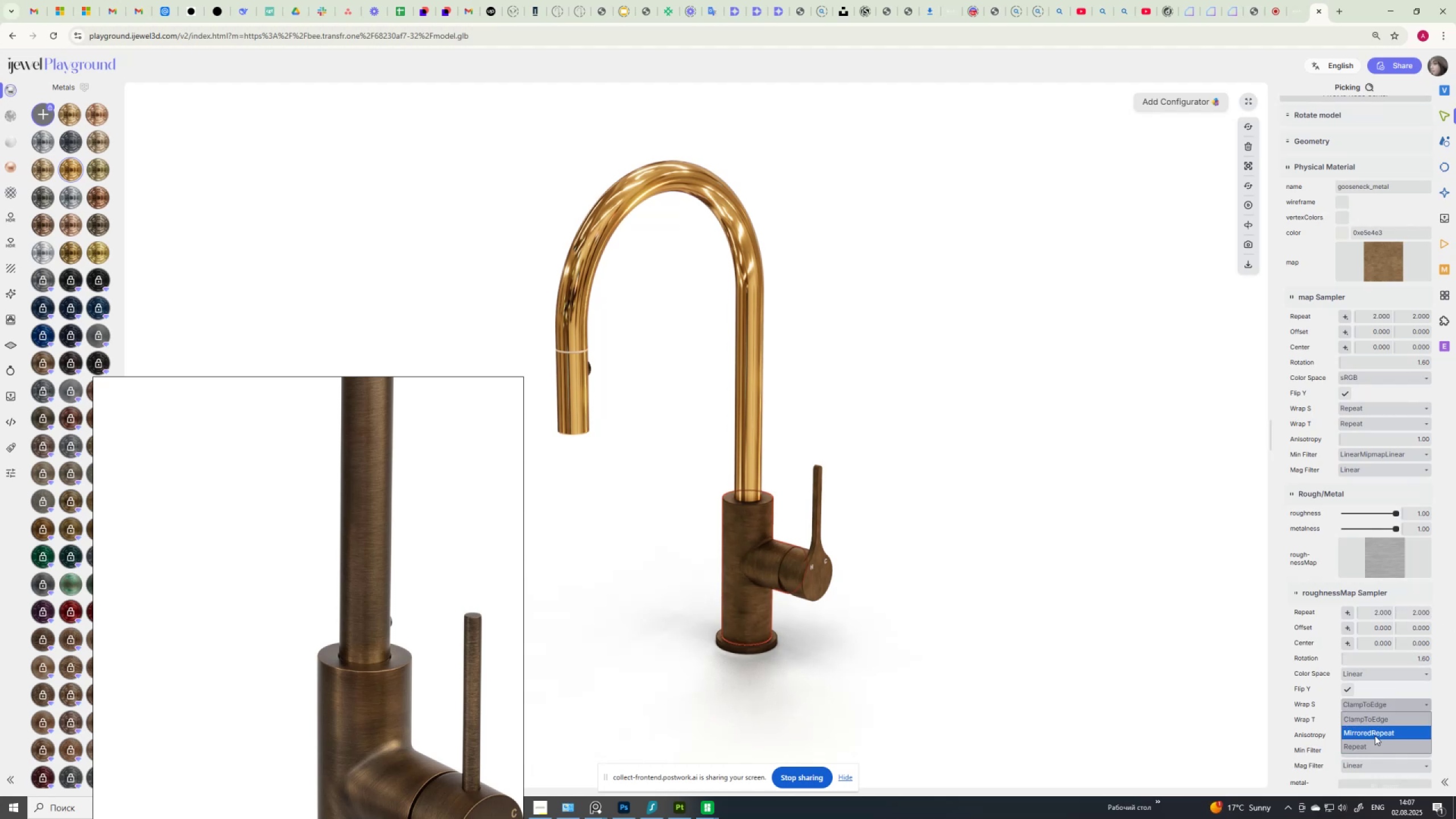 
left_click([1372, 745])
 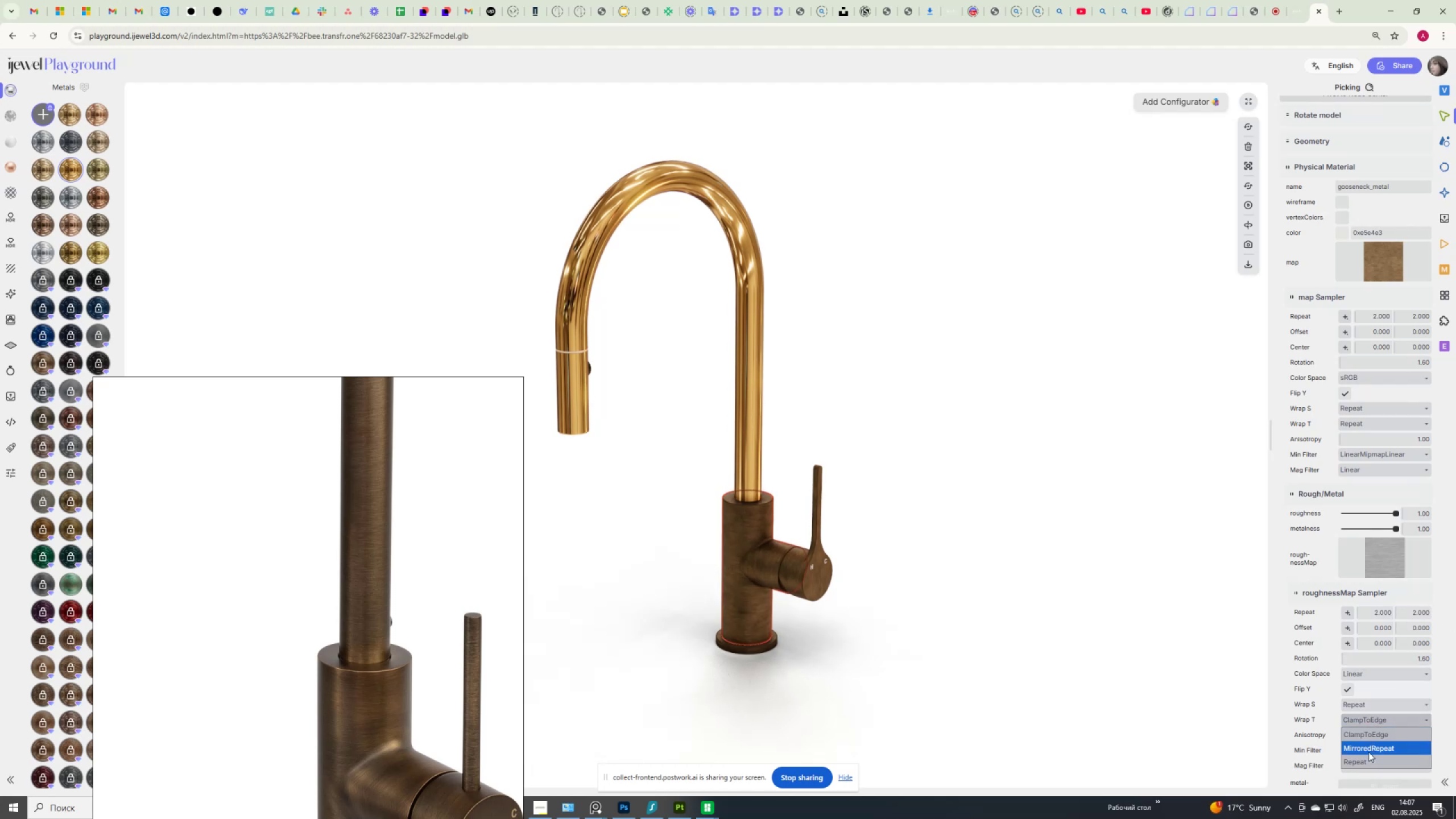 
left_click([1364, 758])
 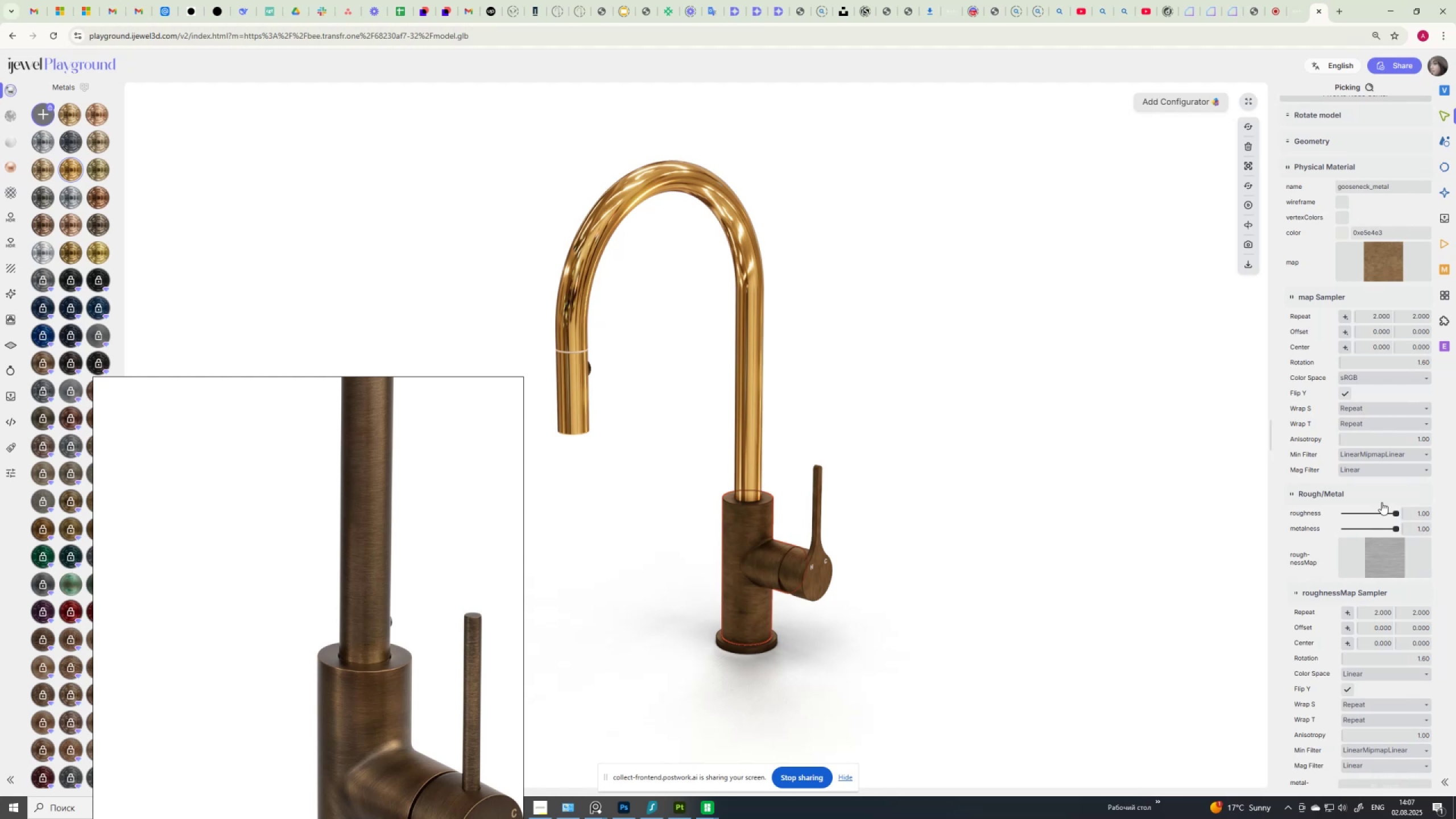 
left_click_drag(start_coordinate=[1391, 512], to_coordinate=[1376, 513])
 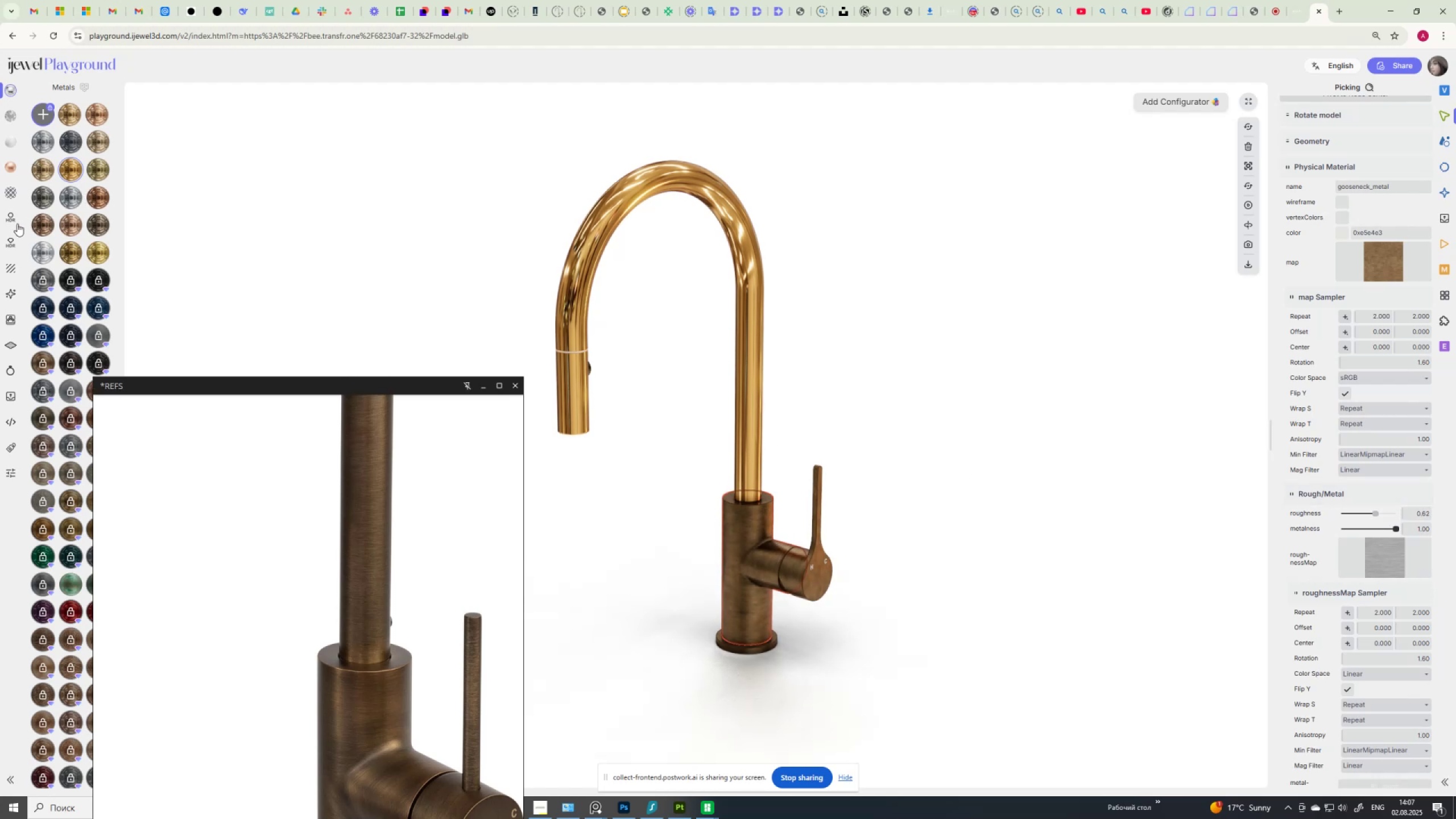 
left_click([9, 220])
 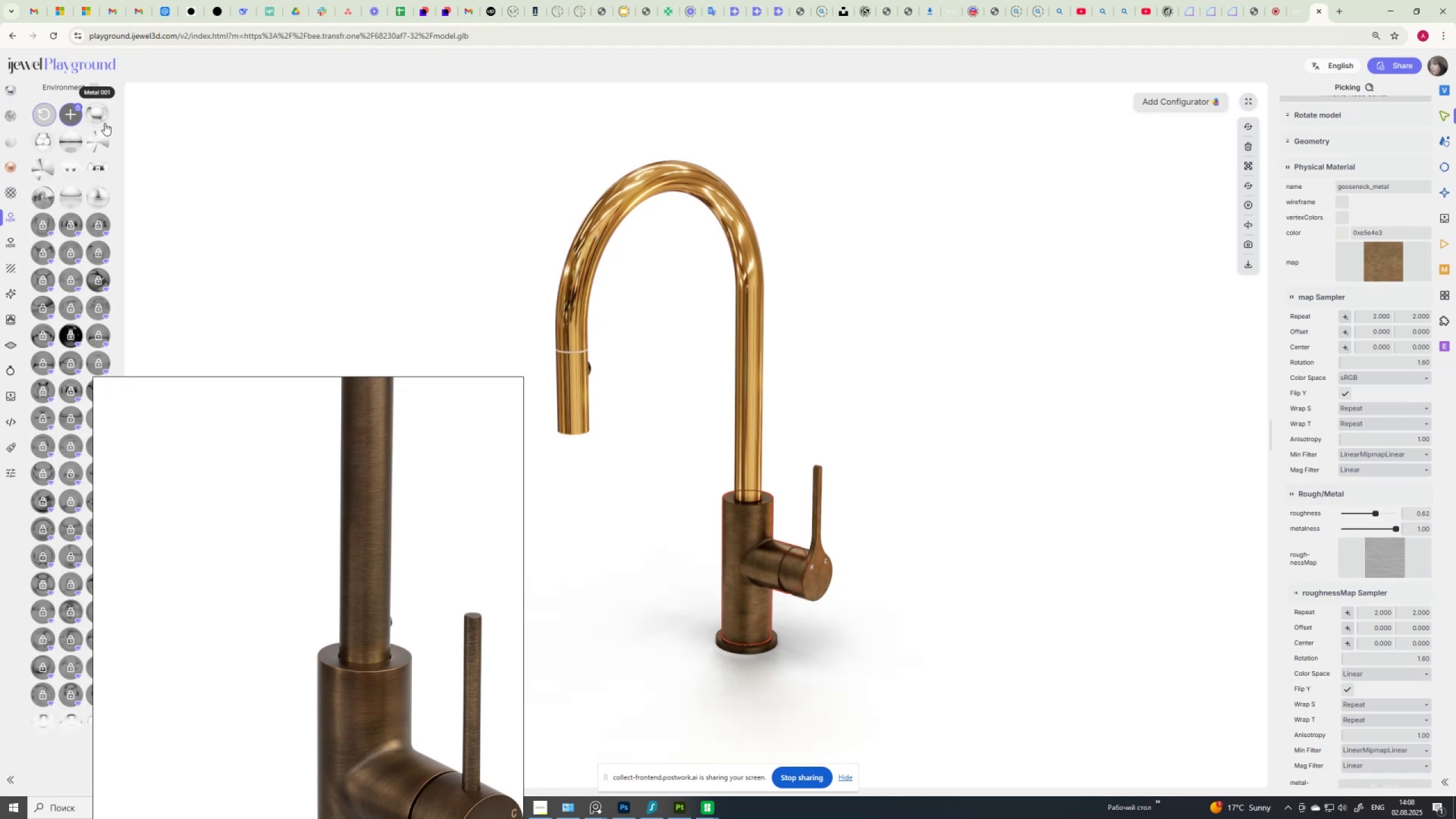 
left_click([99, 116])
 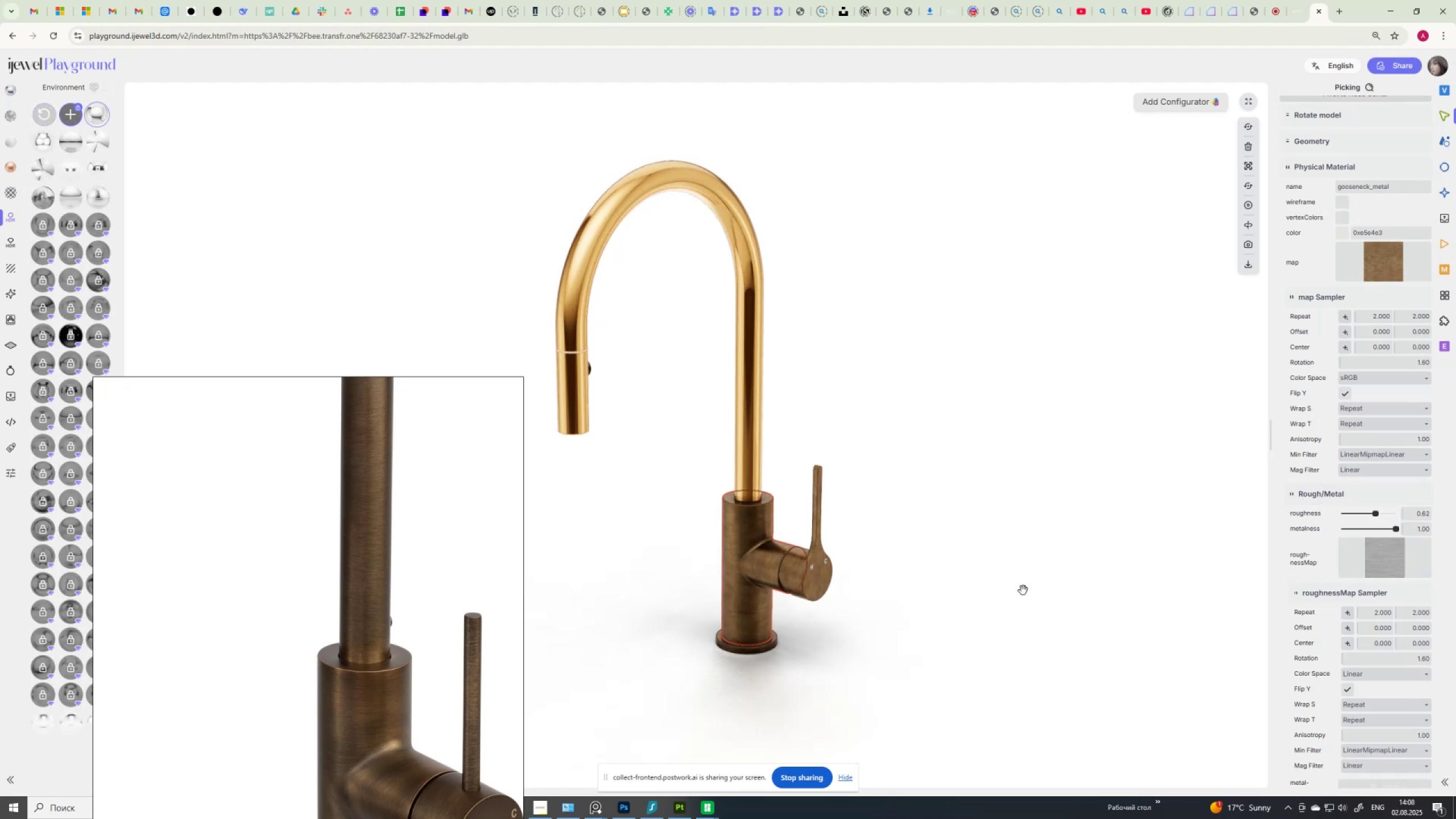 
scroll: coordinate [788, 688], scroll_direction: up, amount: 2.0
 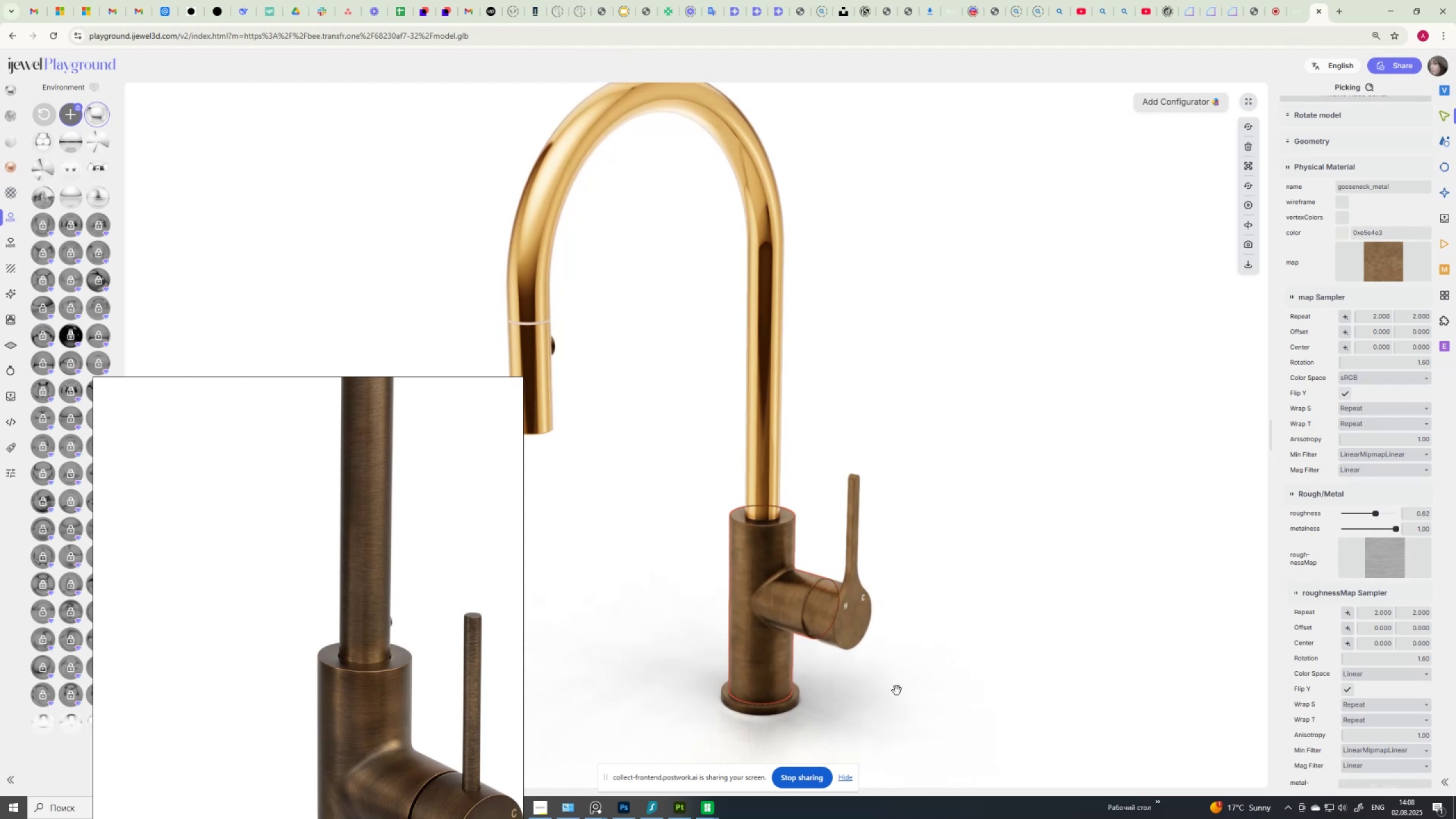 
left_click_drag(start_coordinate=[907, 690], to_coordinate=[903, 693])
 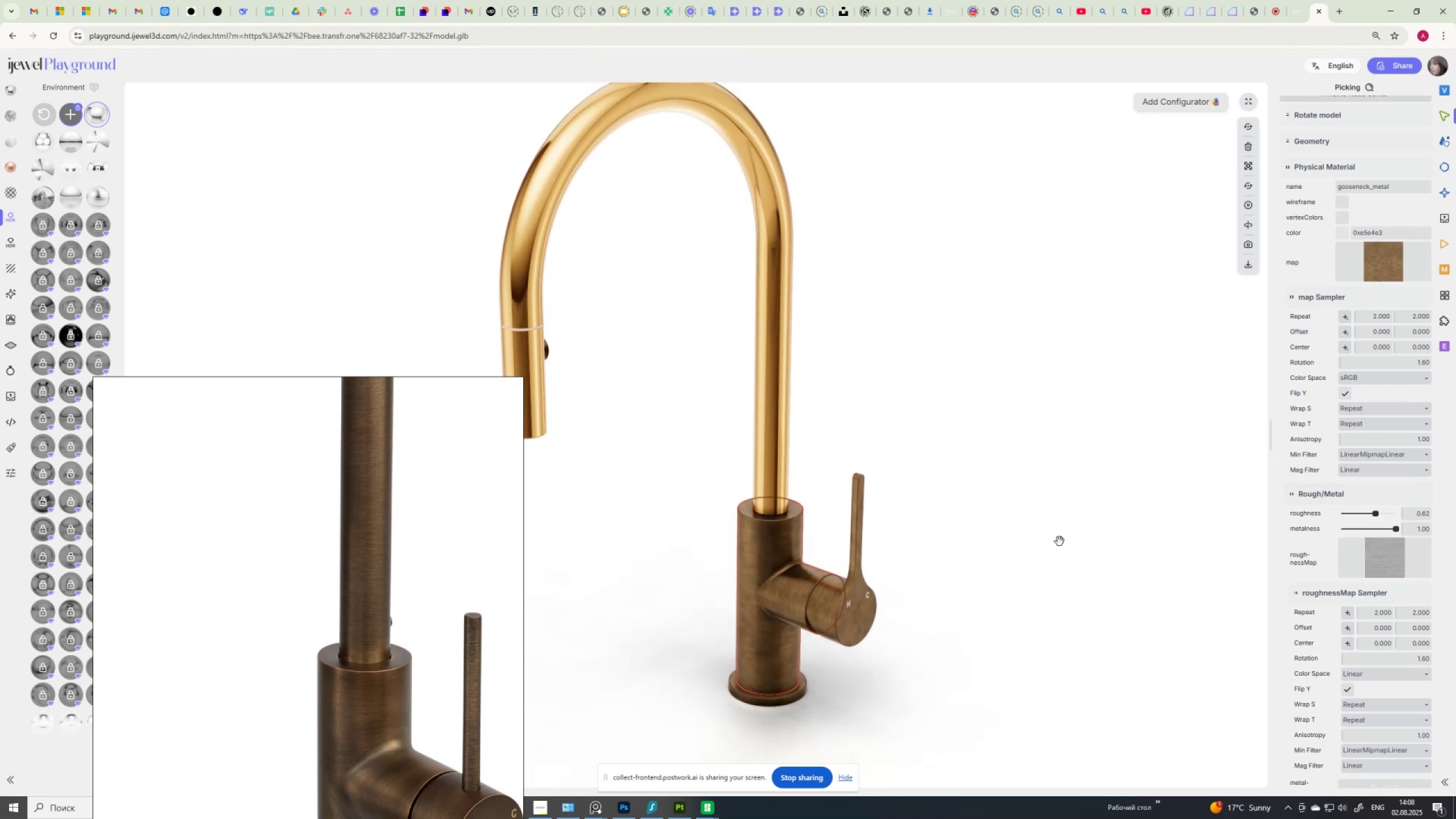 
left_click_drag(start_coordinate=[1056, 539], to_coordinate=[1048, 539])
 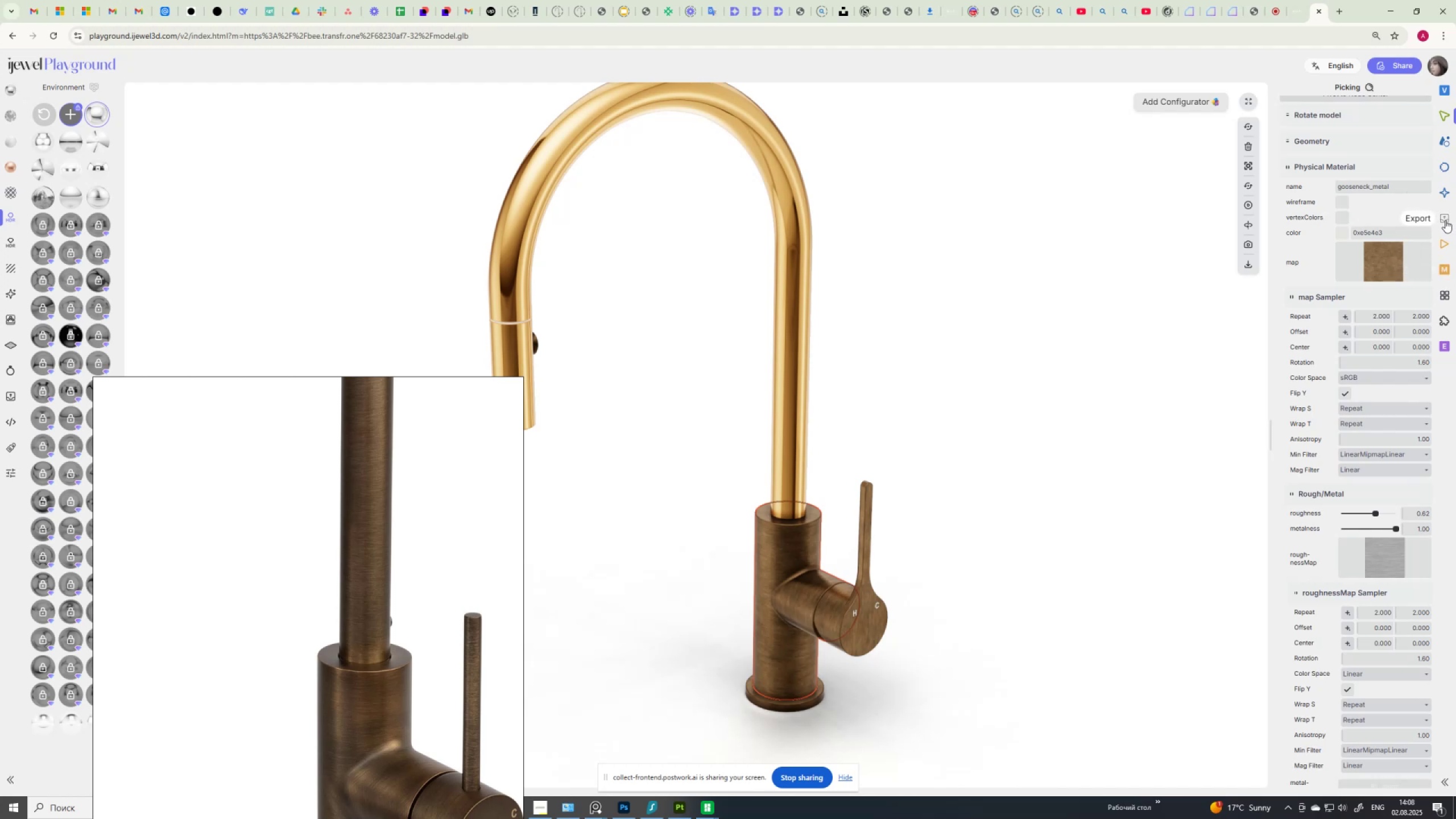 
left_click([1356, 444])
 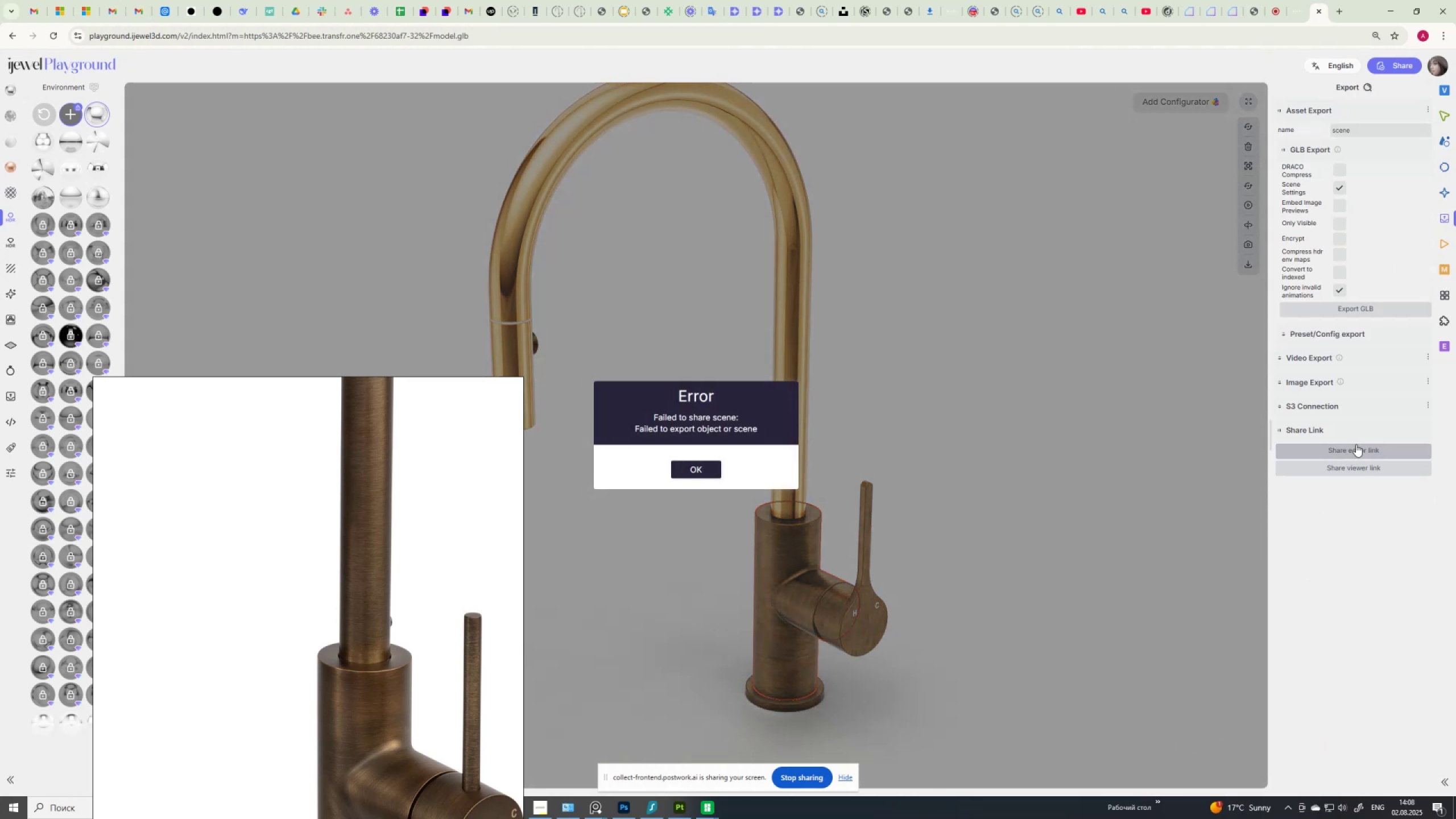 
wait(8.26)
 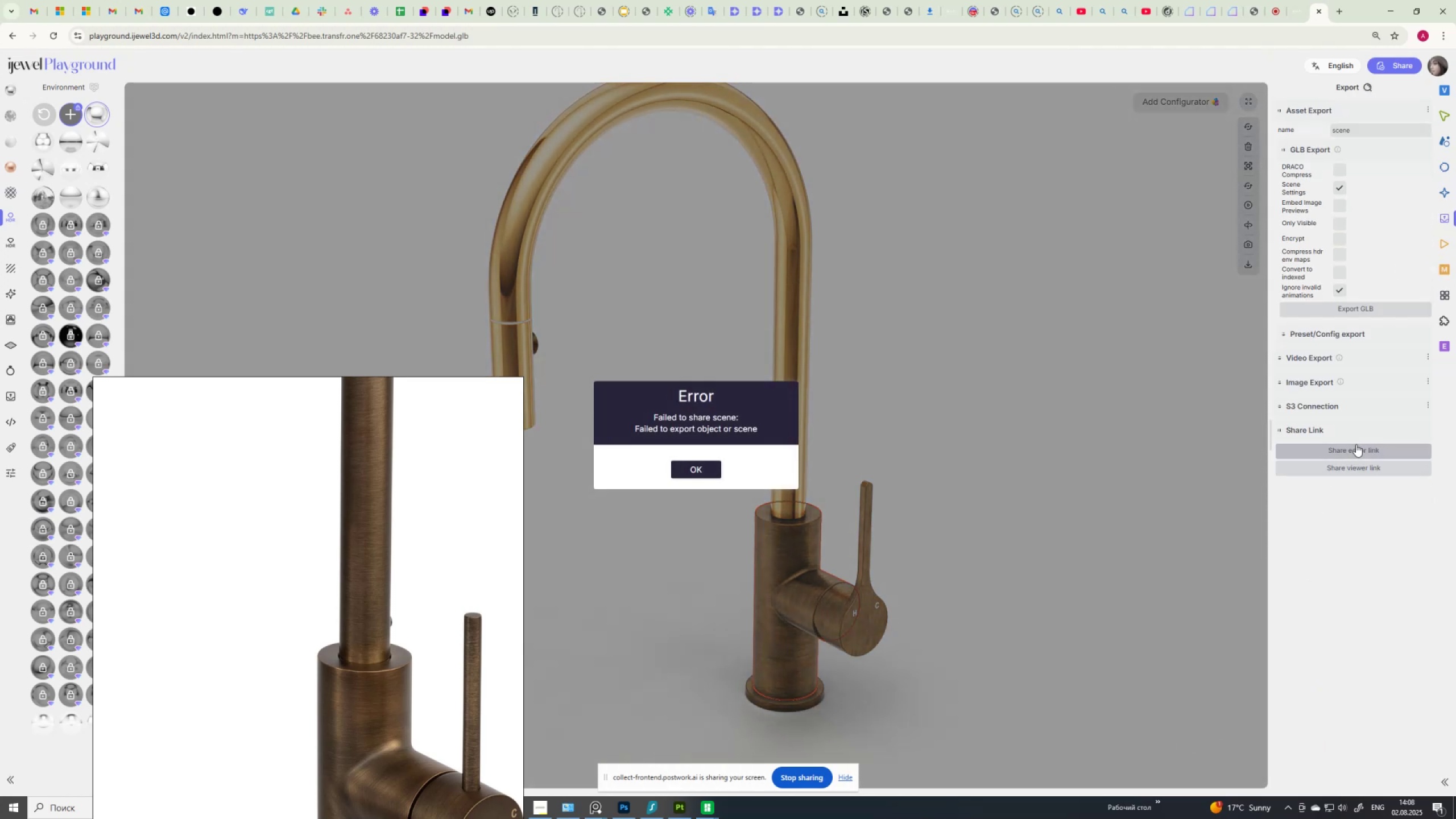 
left_click([685, 469])
 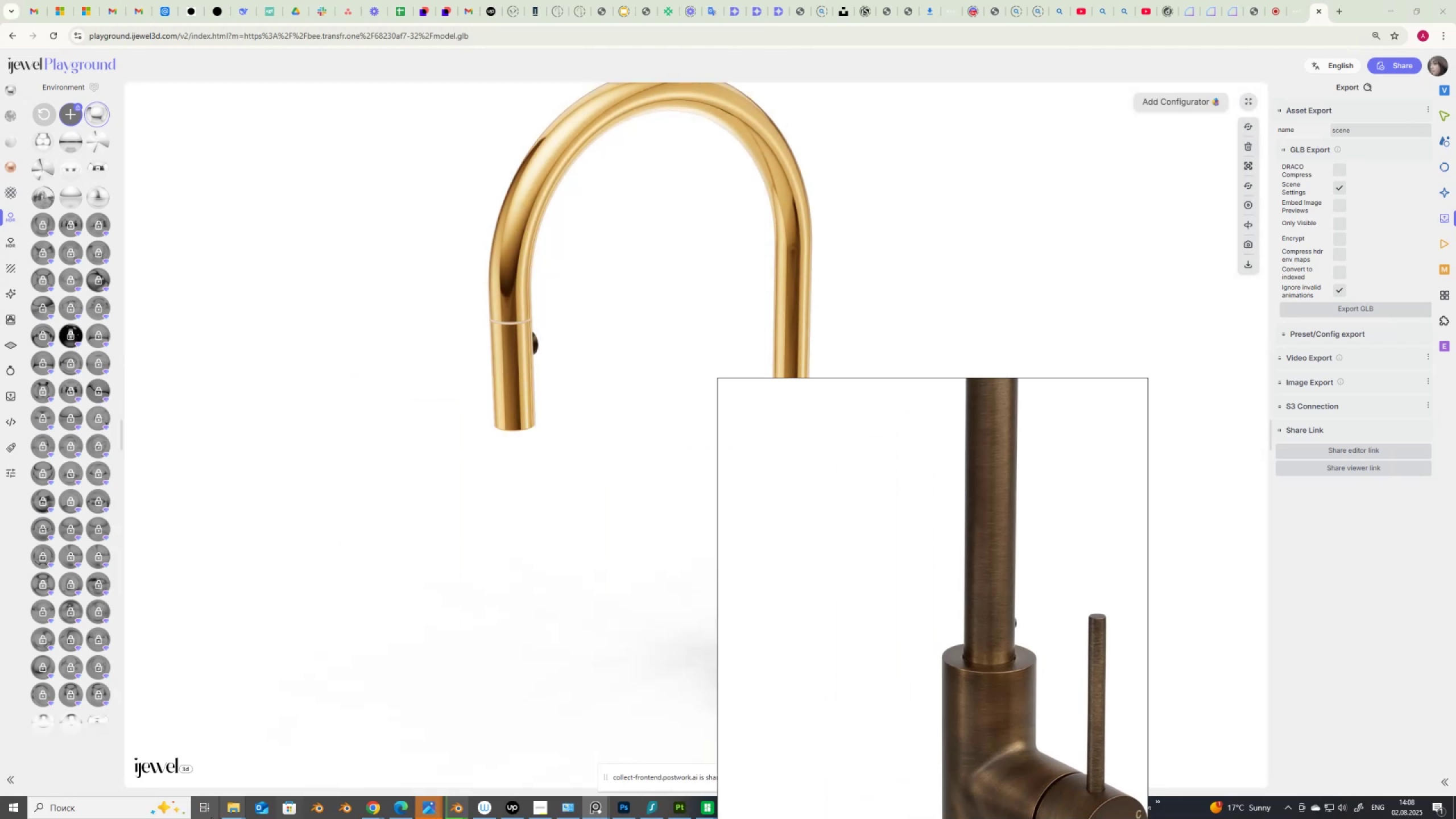 
left_click([233, 806])
 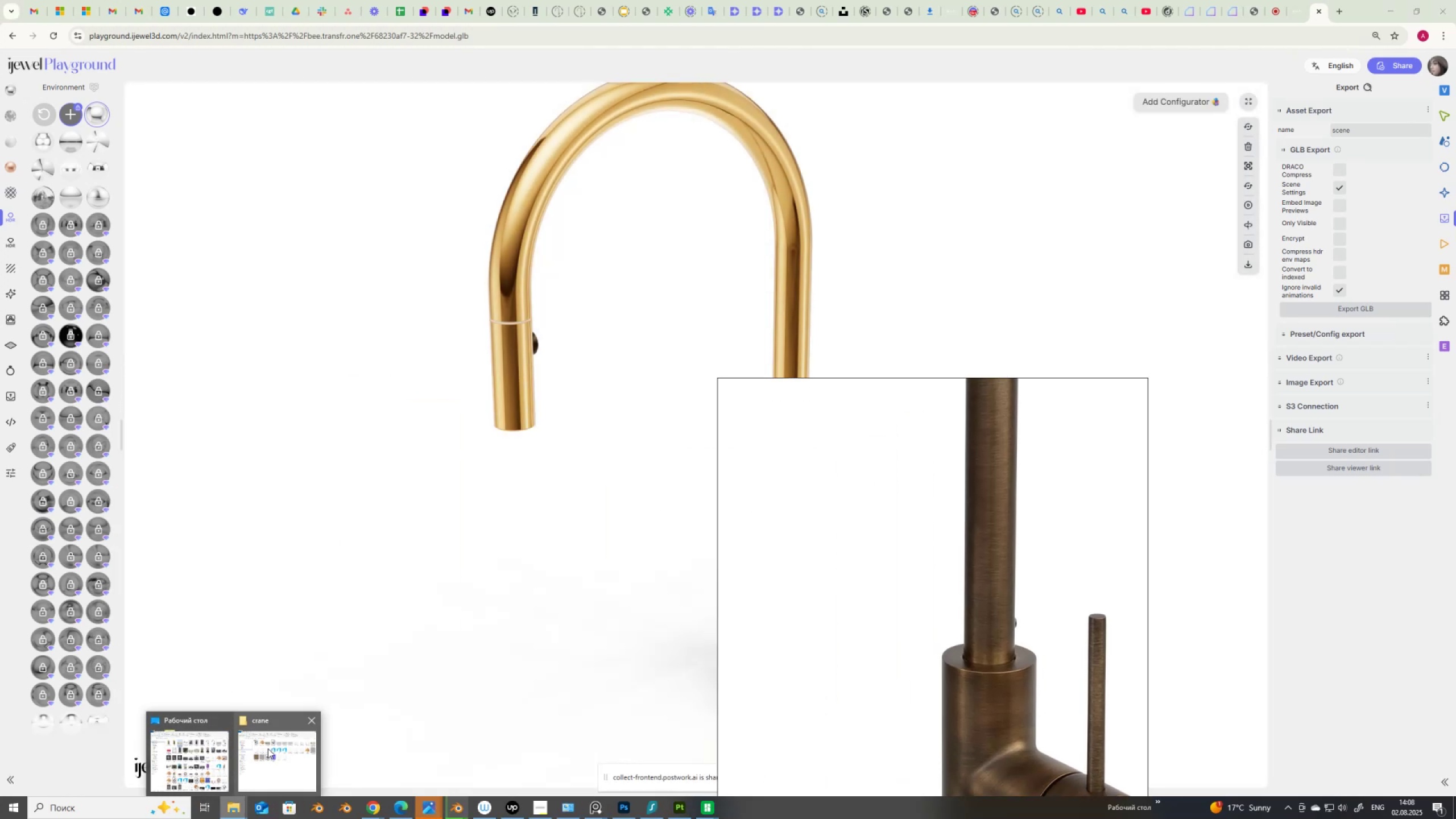 
left_click([269, 748])
 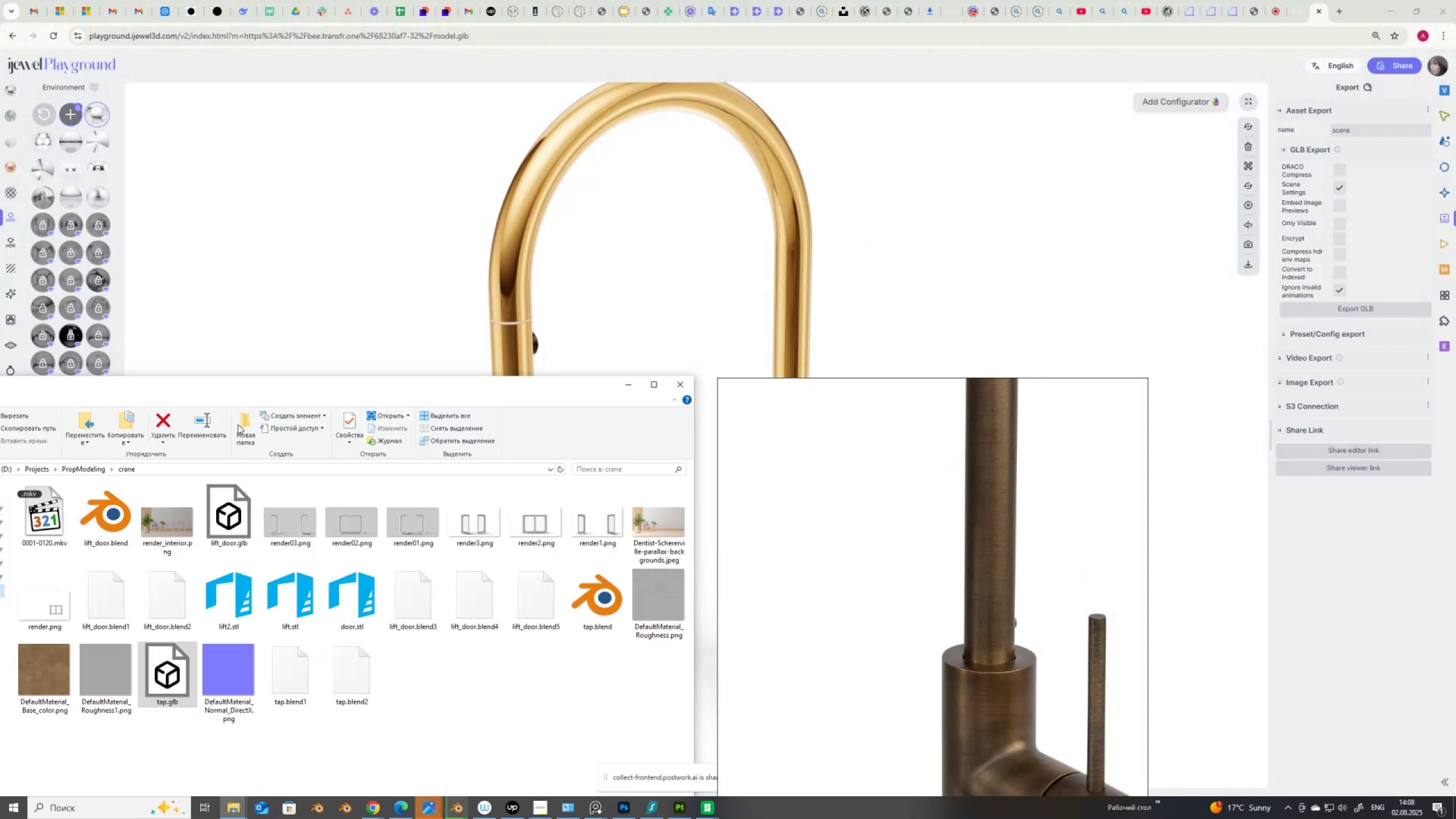 
left_click_drag(start_coordinate=[259, 396], to_coordinate=[336, 354])
 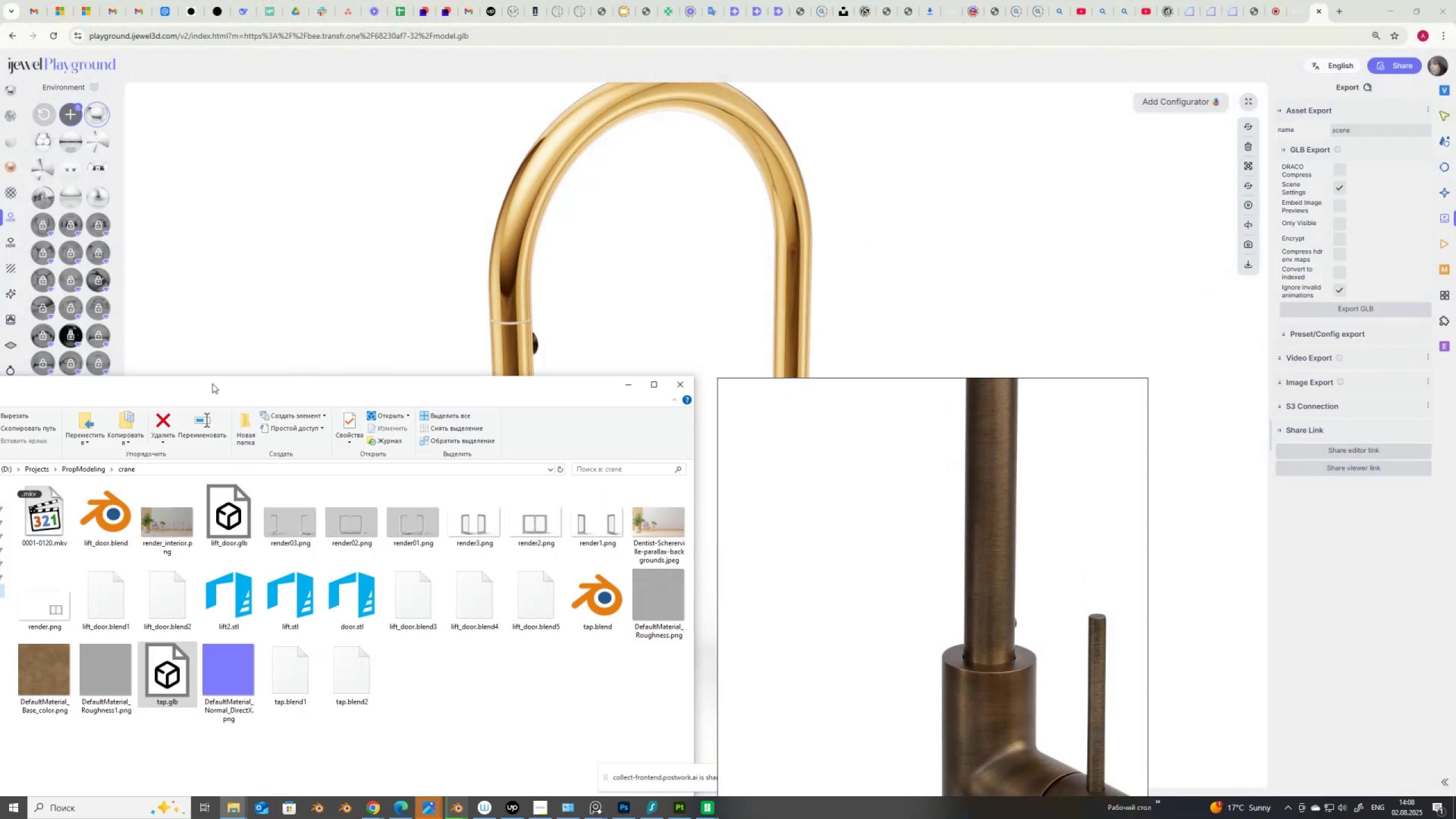 
left_click_drag(start_coordinate=[212, 381], to_coordinate=[436, 226])
 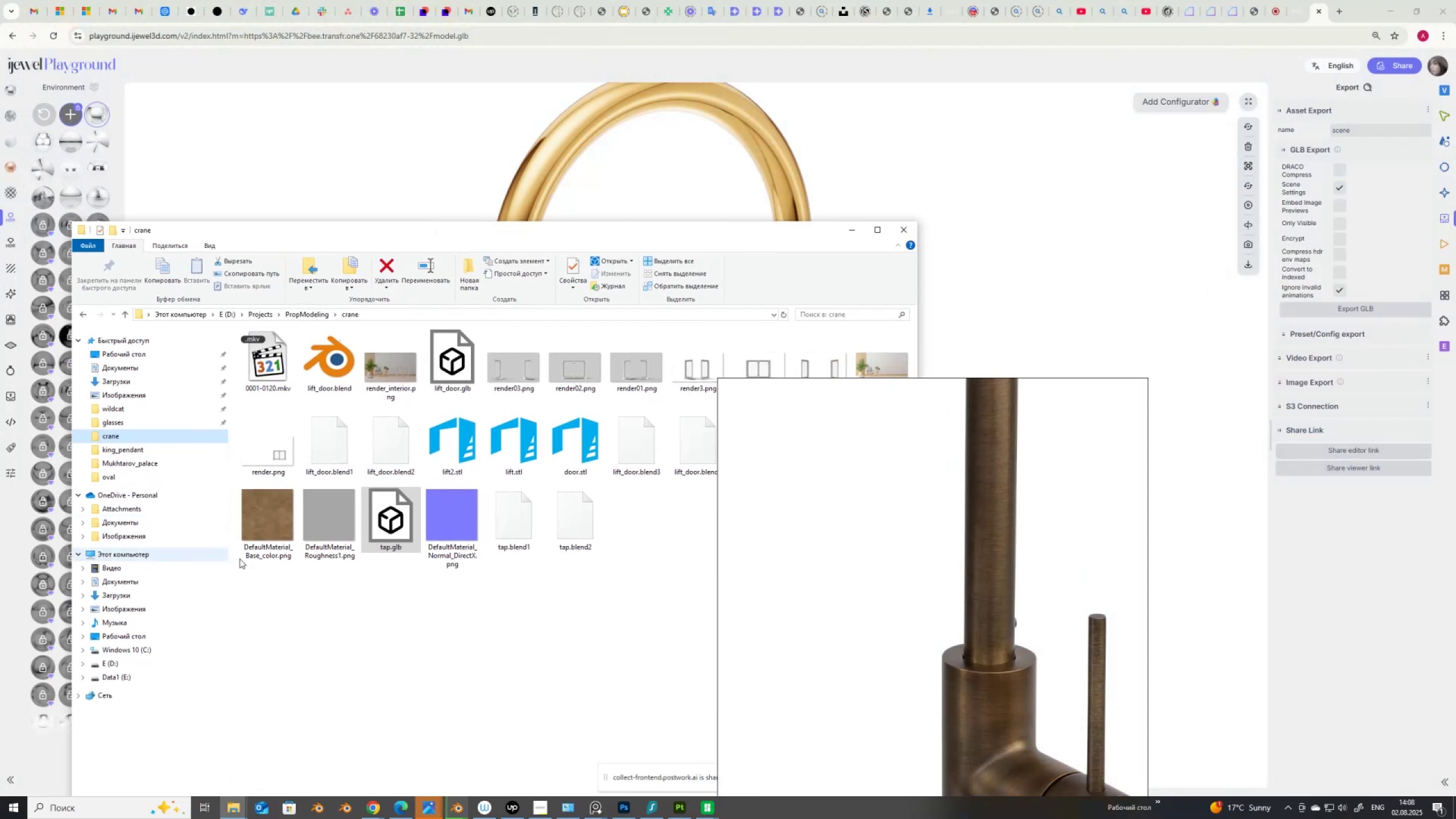 
mouse_move([287, 515])
 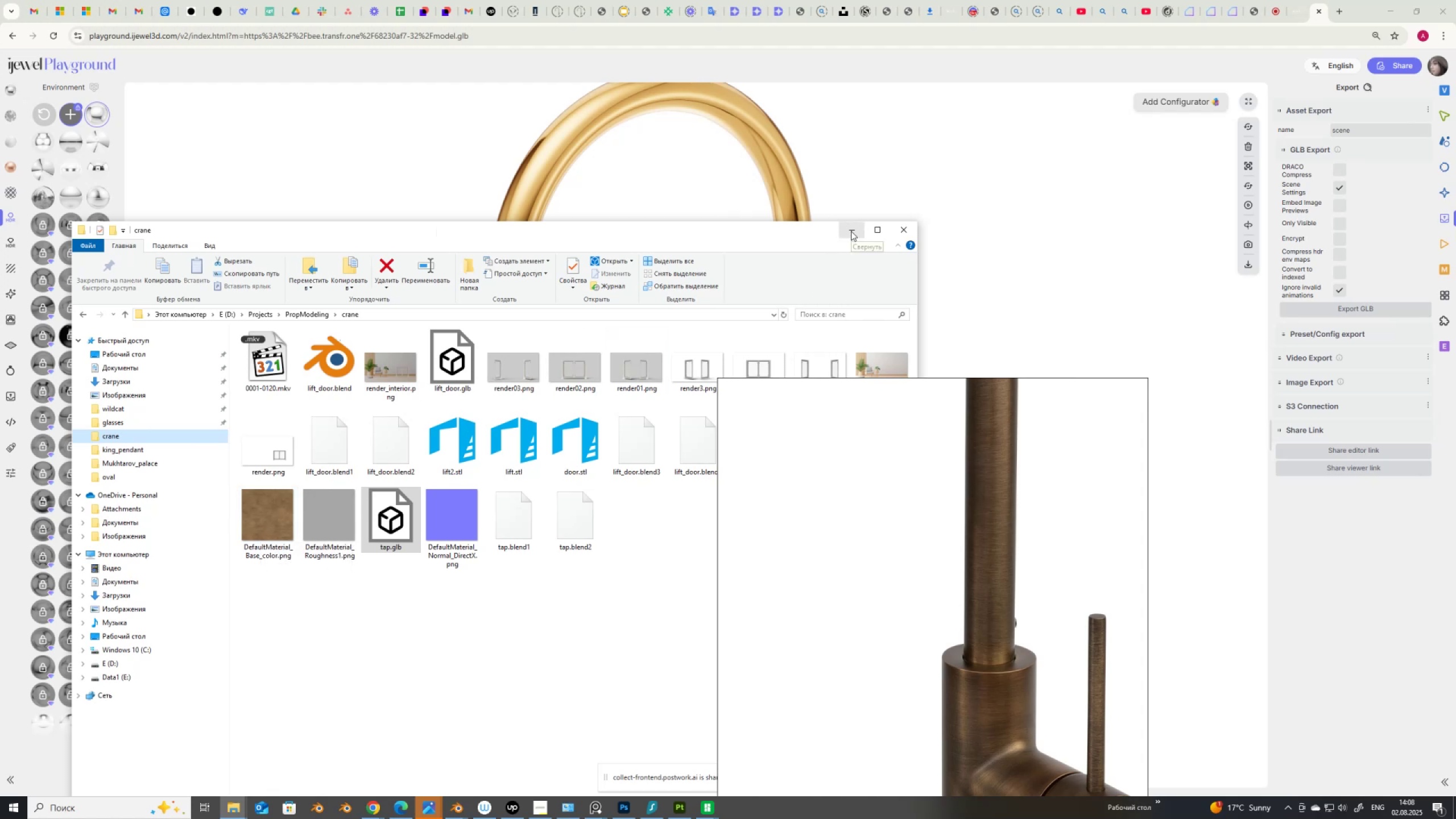 
left_click([851, 231])
 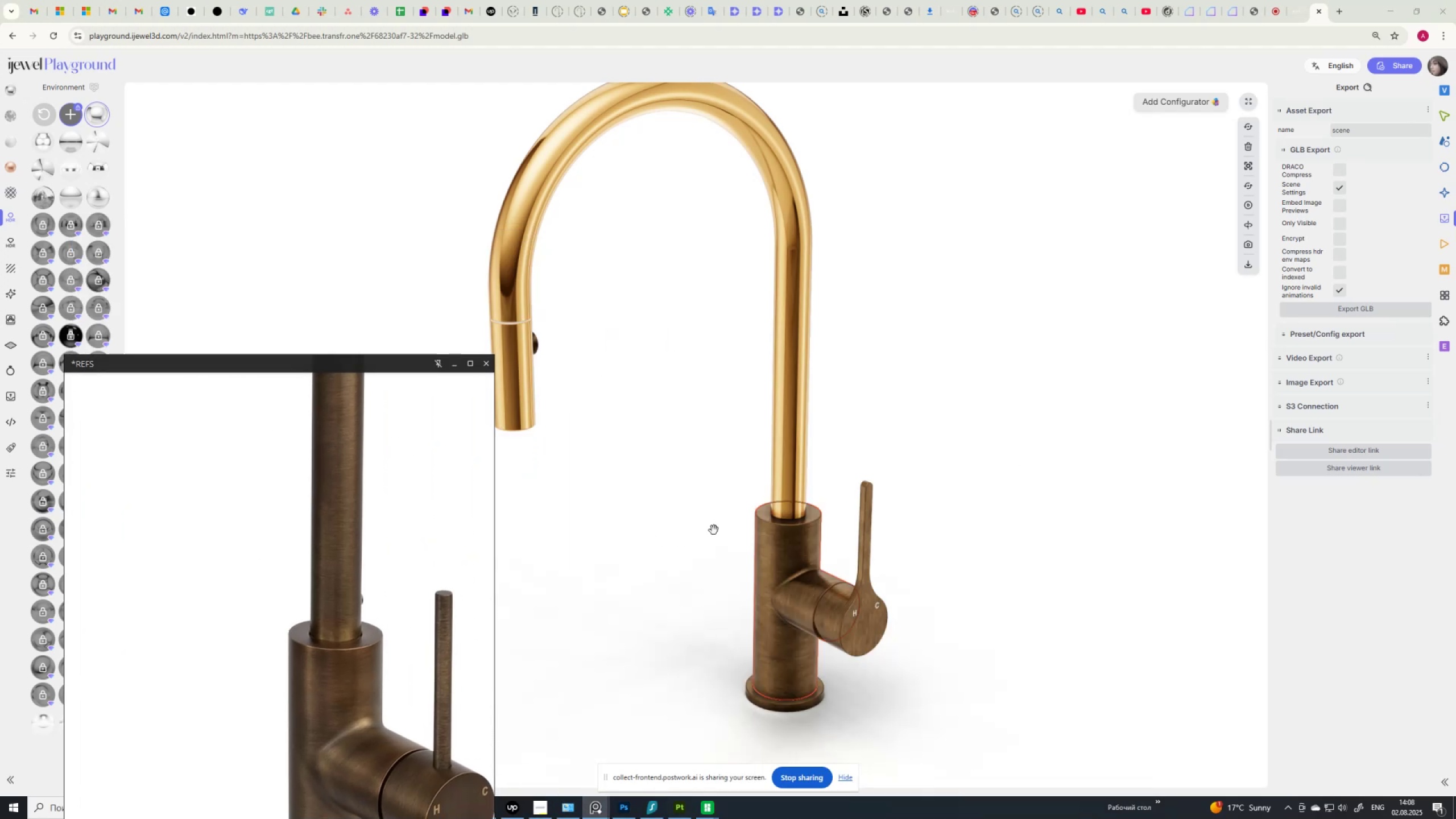 
left_click([775, 539])
 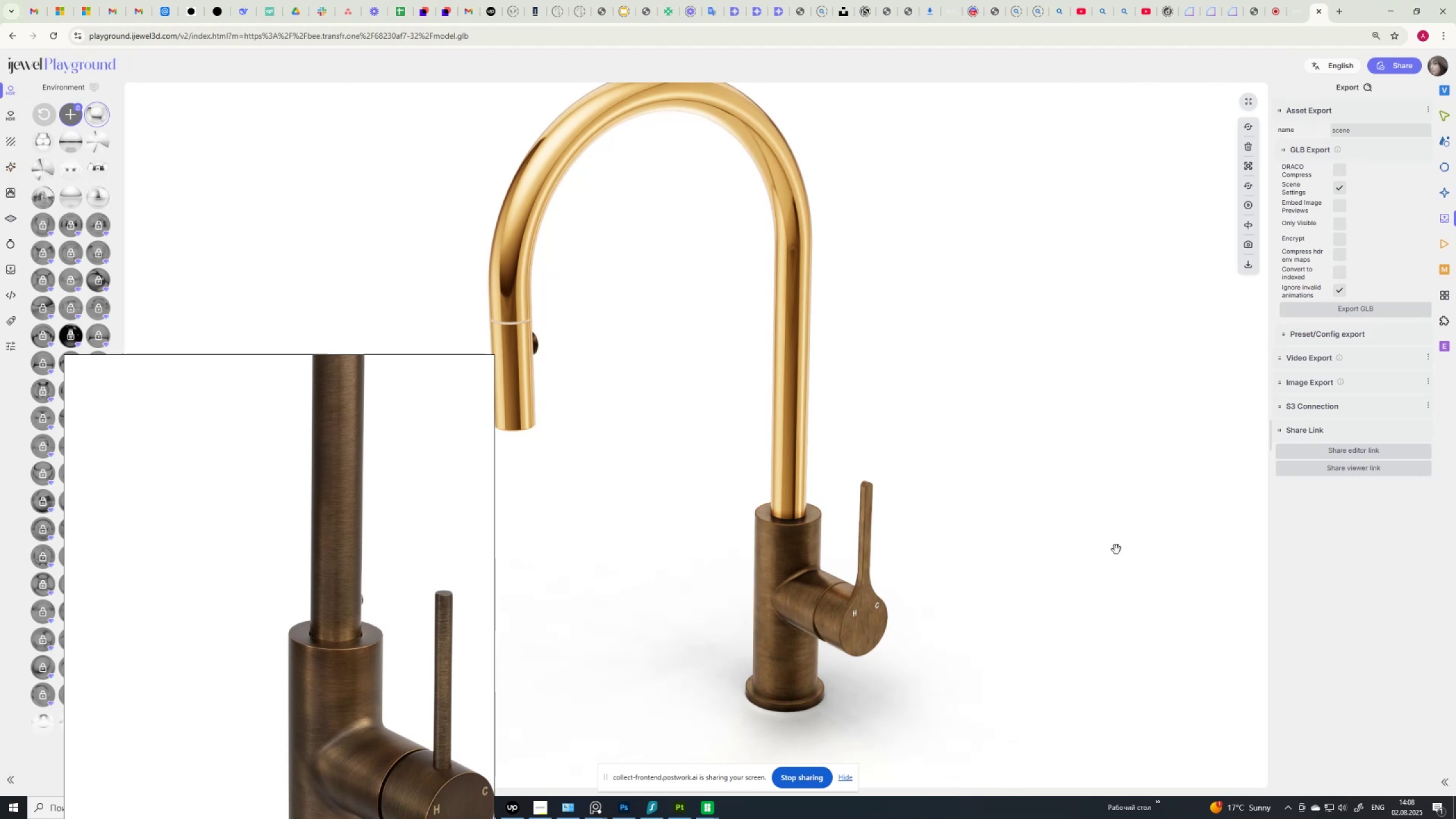 
left_click([791, 560])
 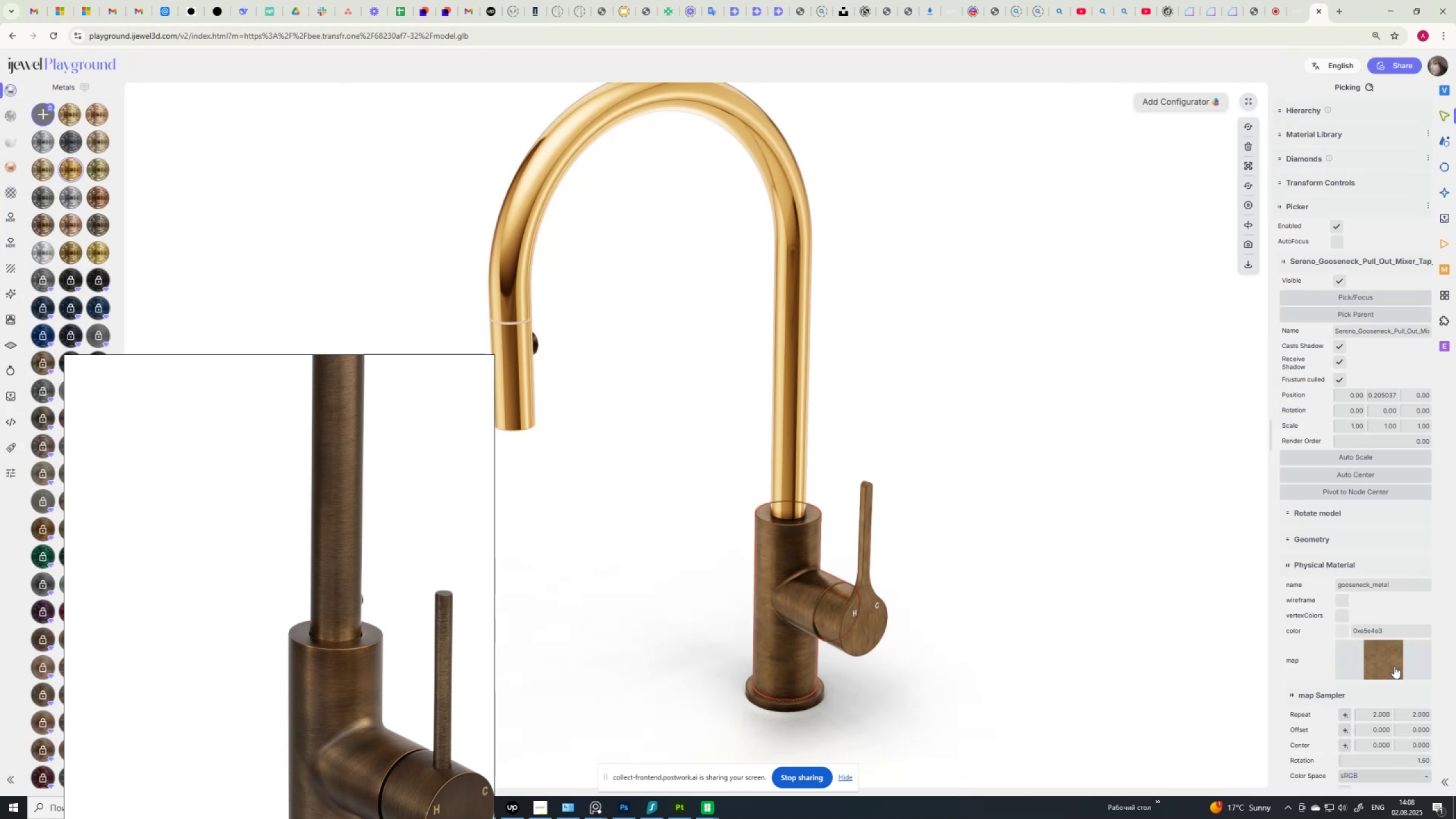 
right_click([1389, 661])
 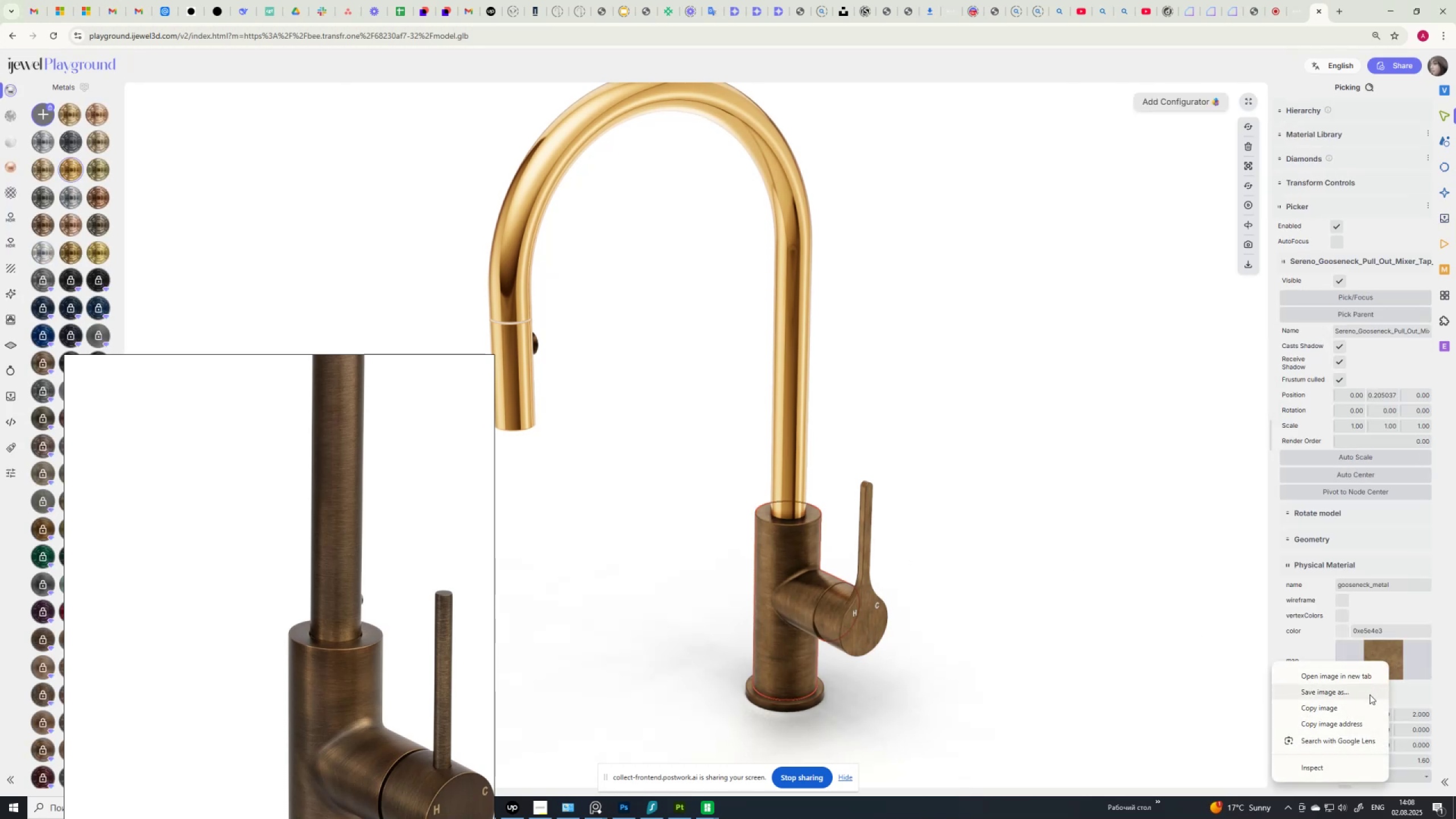 
left_click([1401, 664])
 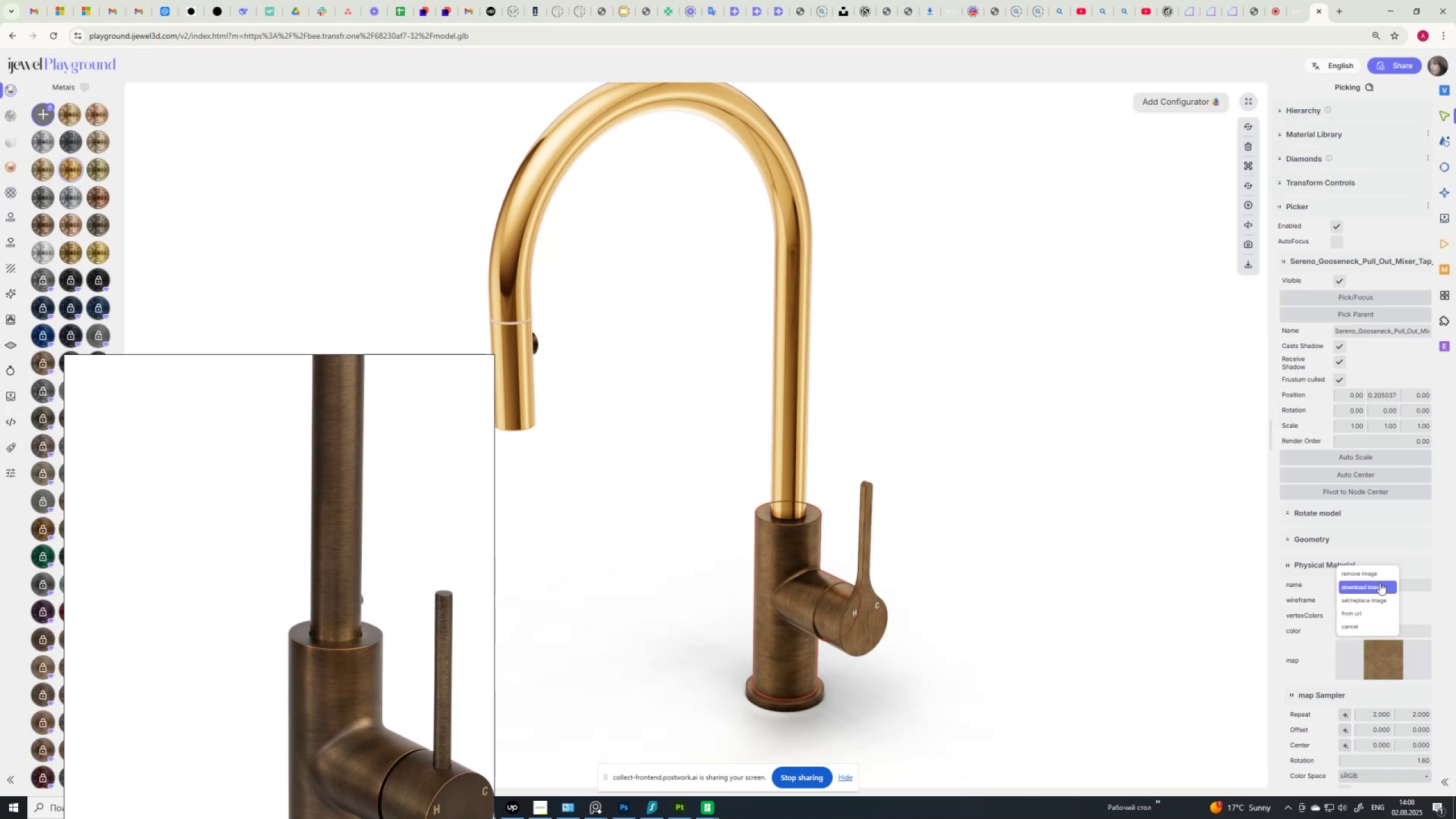 
left_click([1379, 574])
 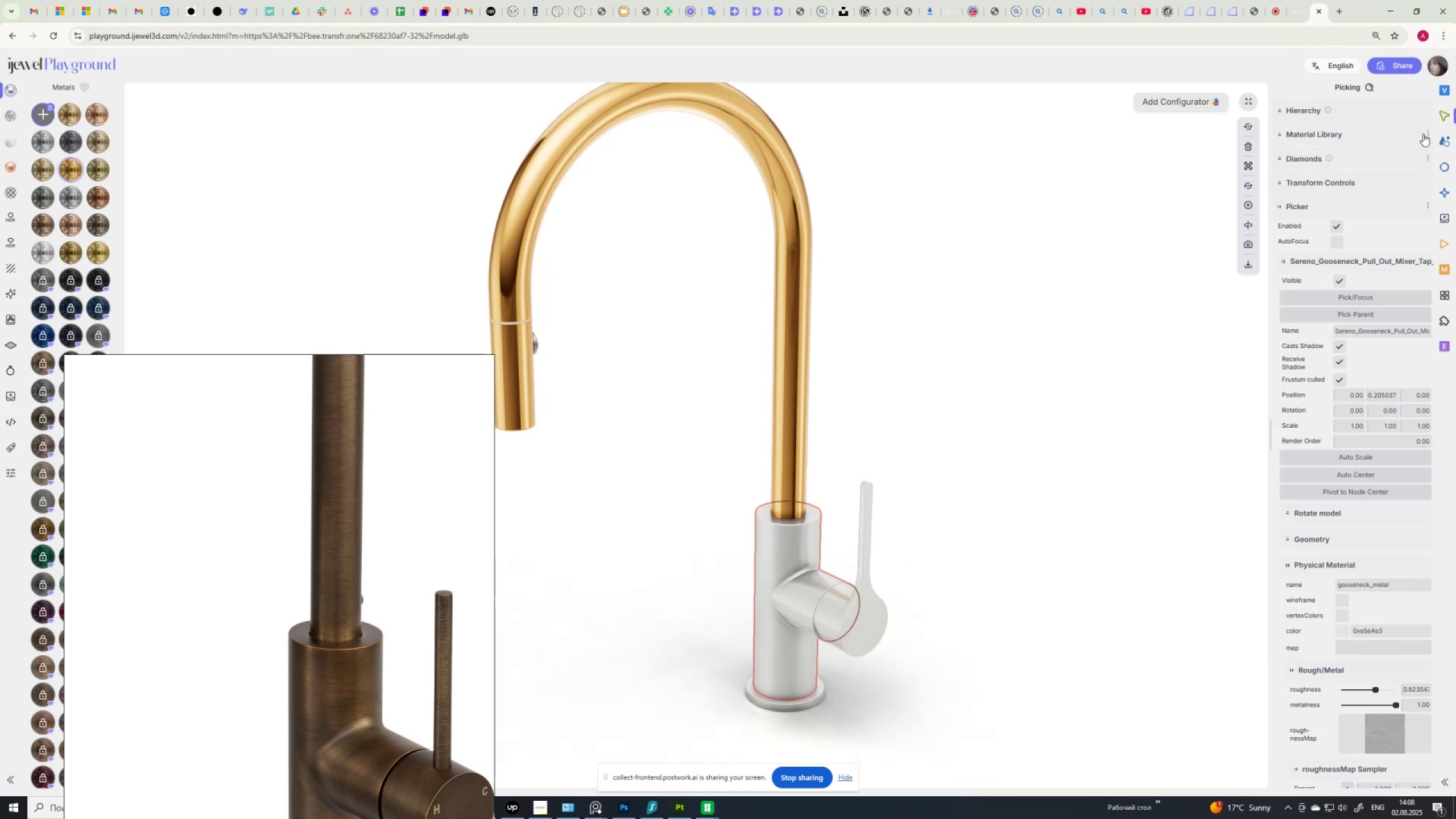 
left_click([1445, 214])
 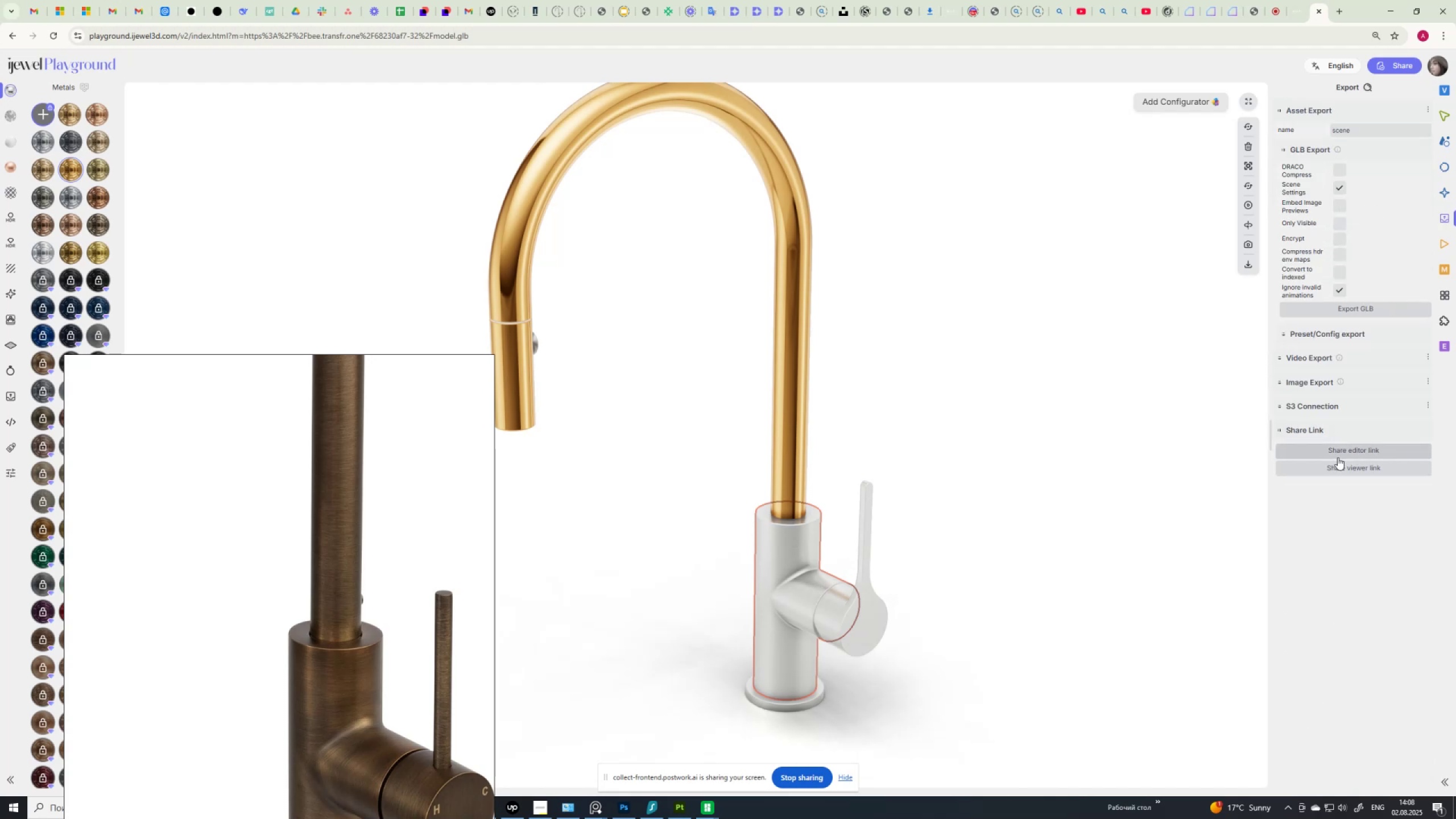 
left_click([1340, 446])
 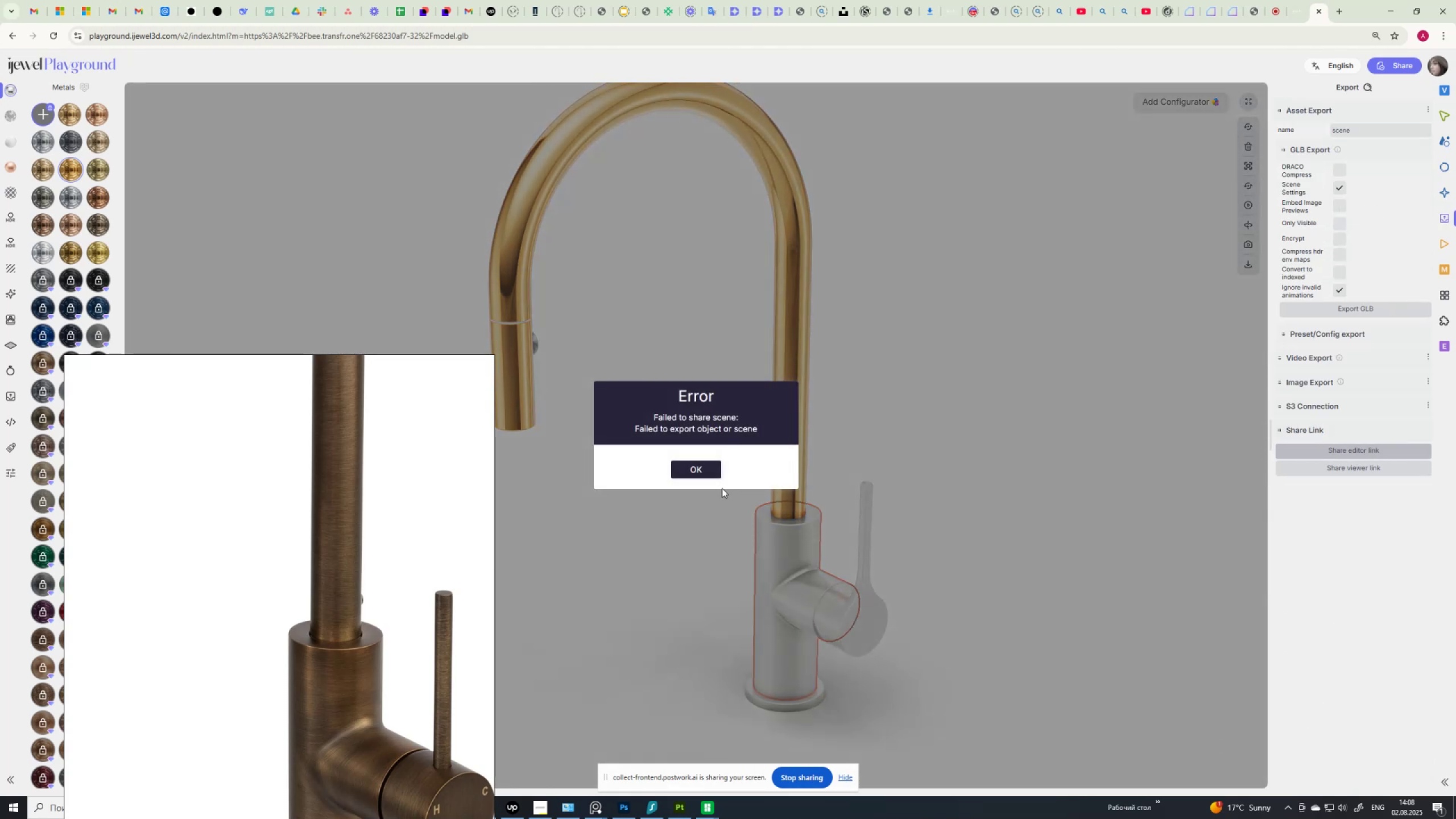 
left_click([713, 471])
 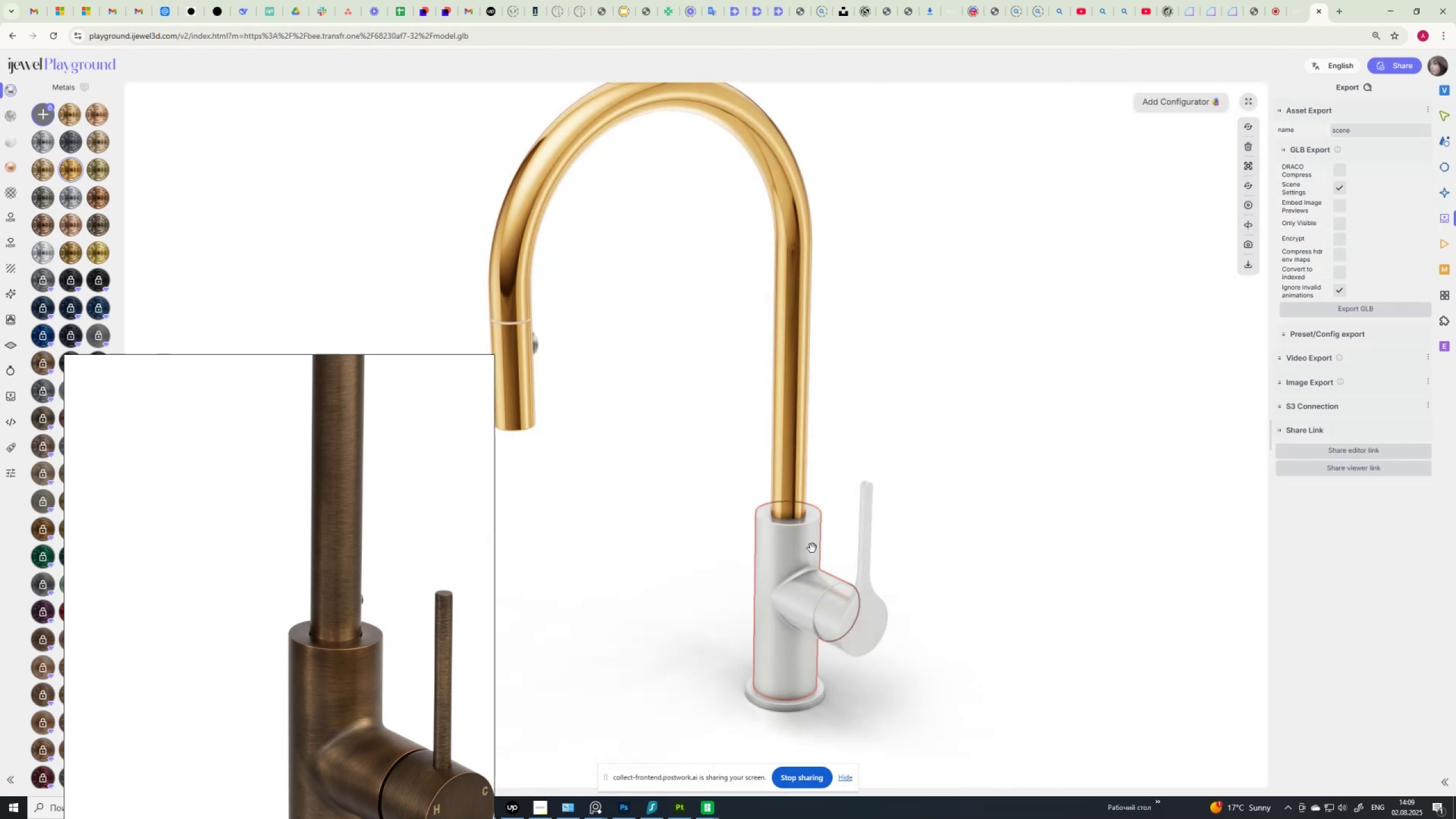 
left_click([806, 543])
 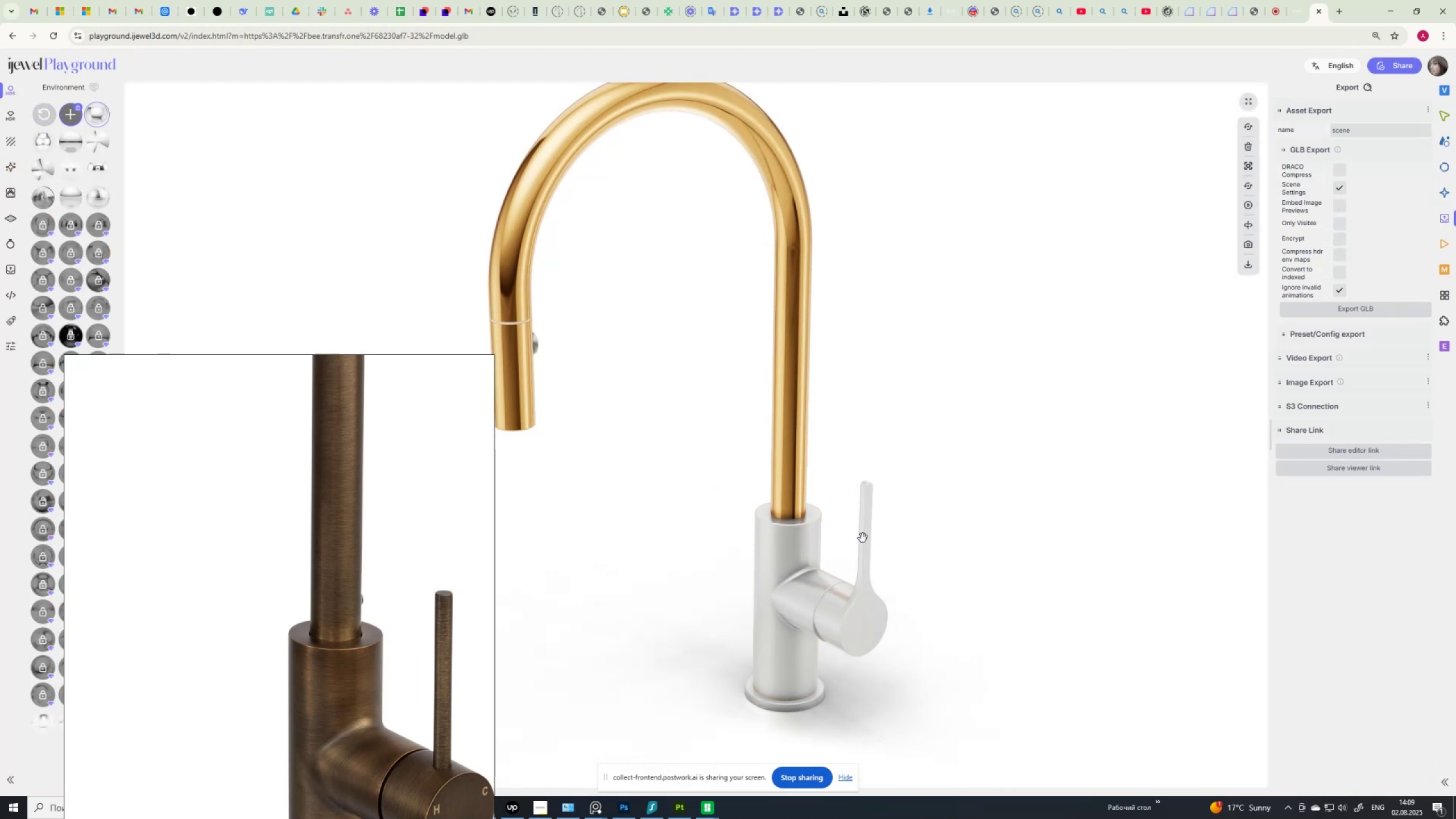 
left_click([801, 535])
 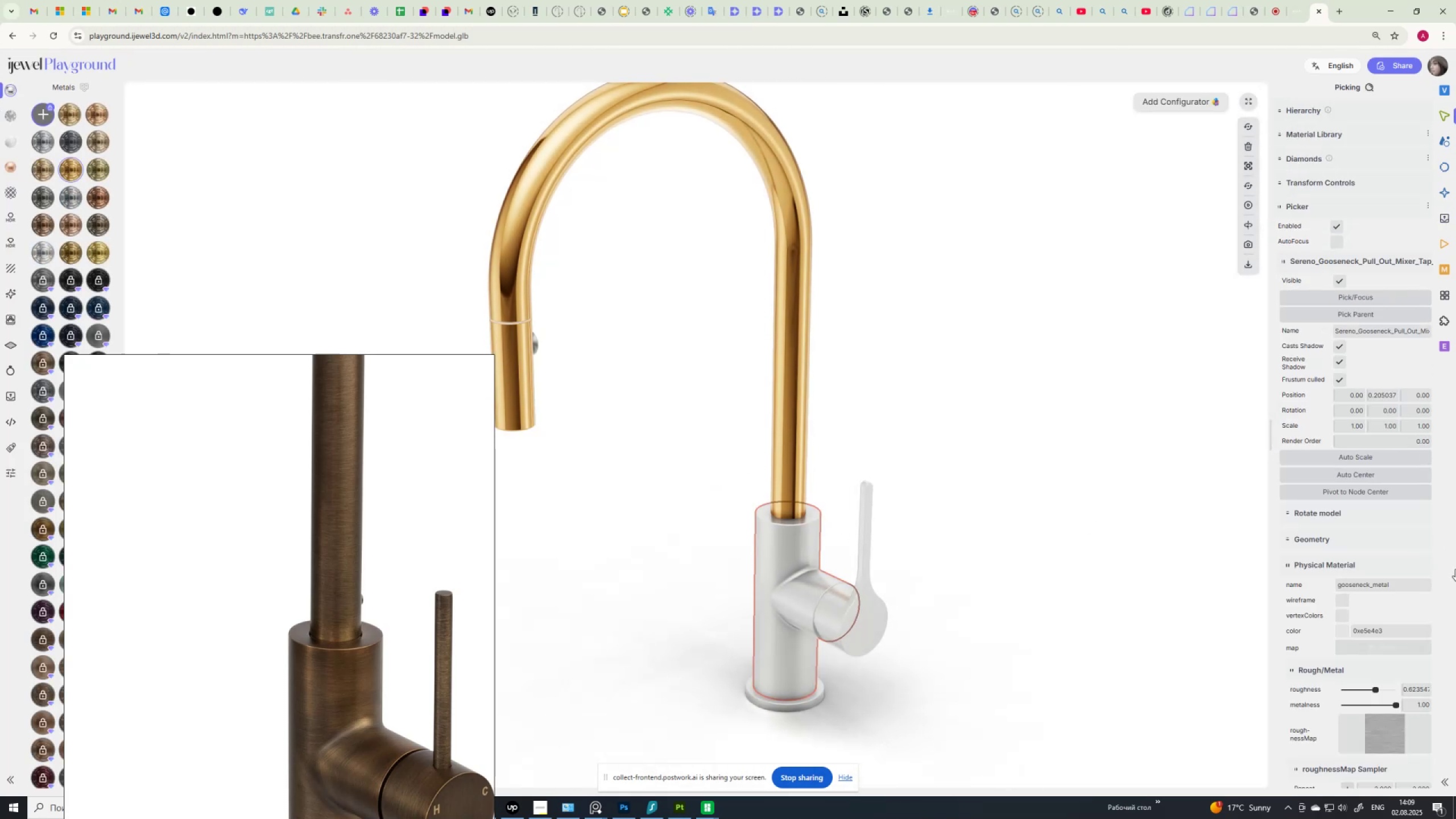 
scroll: coordinate [1381, 581], scroll_direction: down, amount: 6.0
 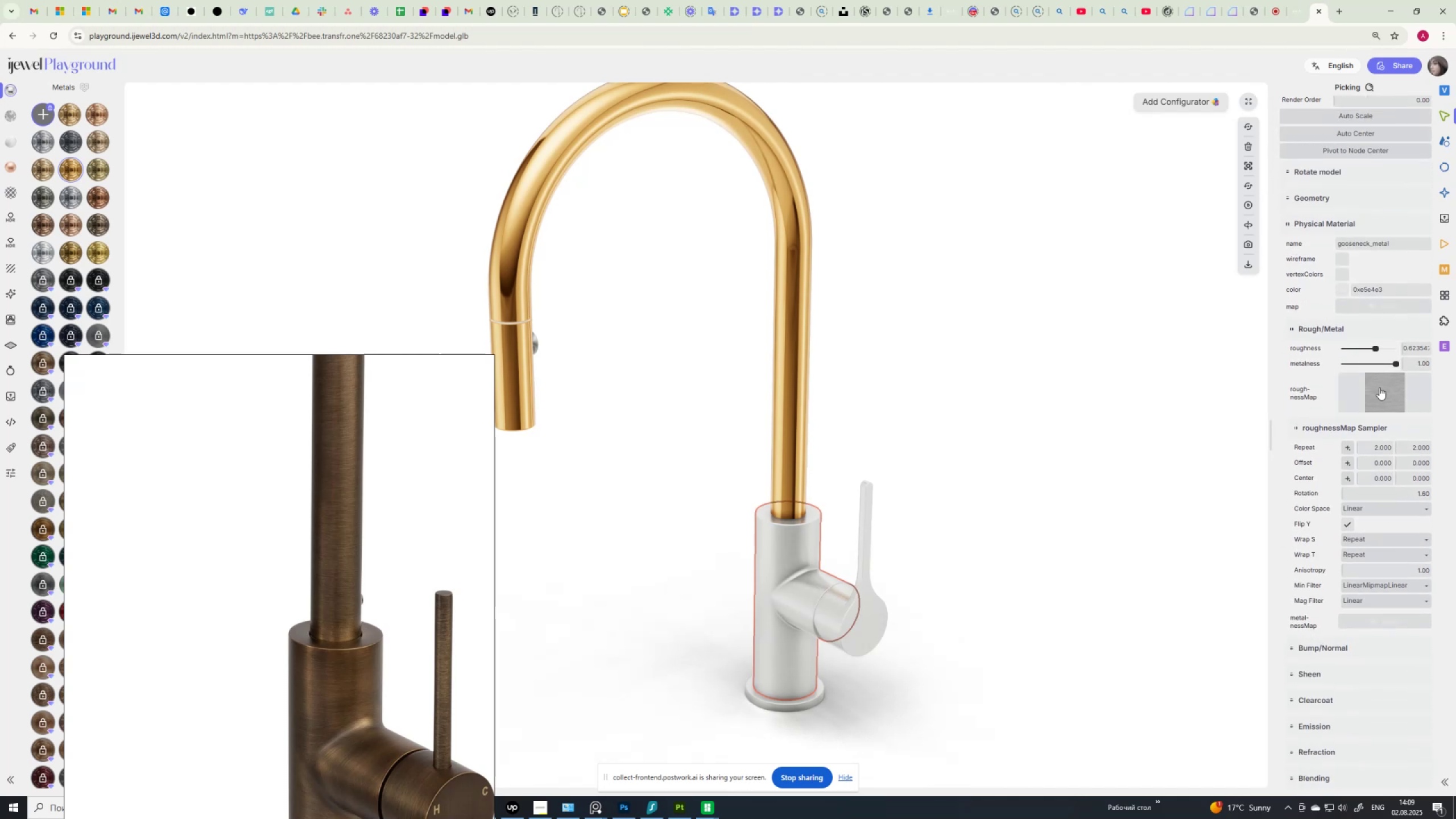 
left_click([1379, 387])
 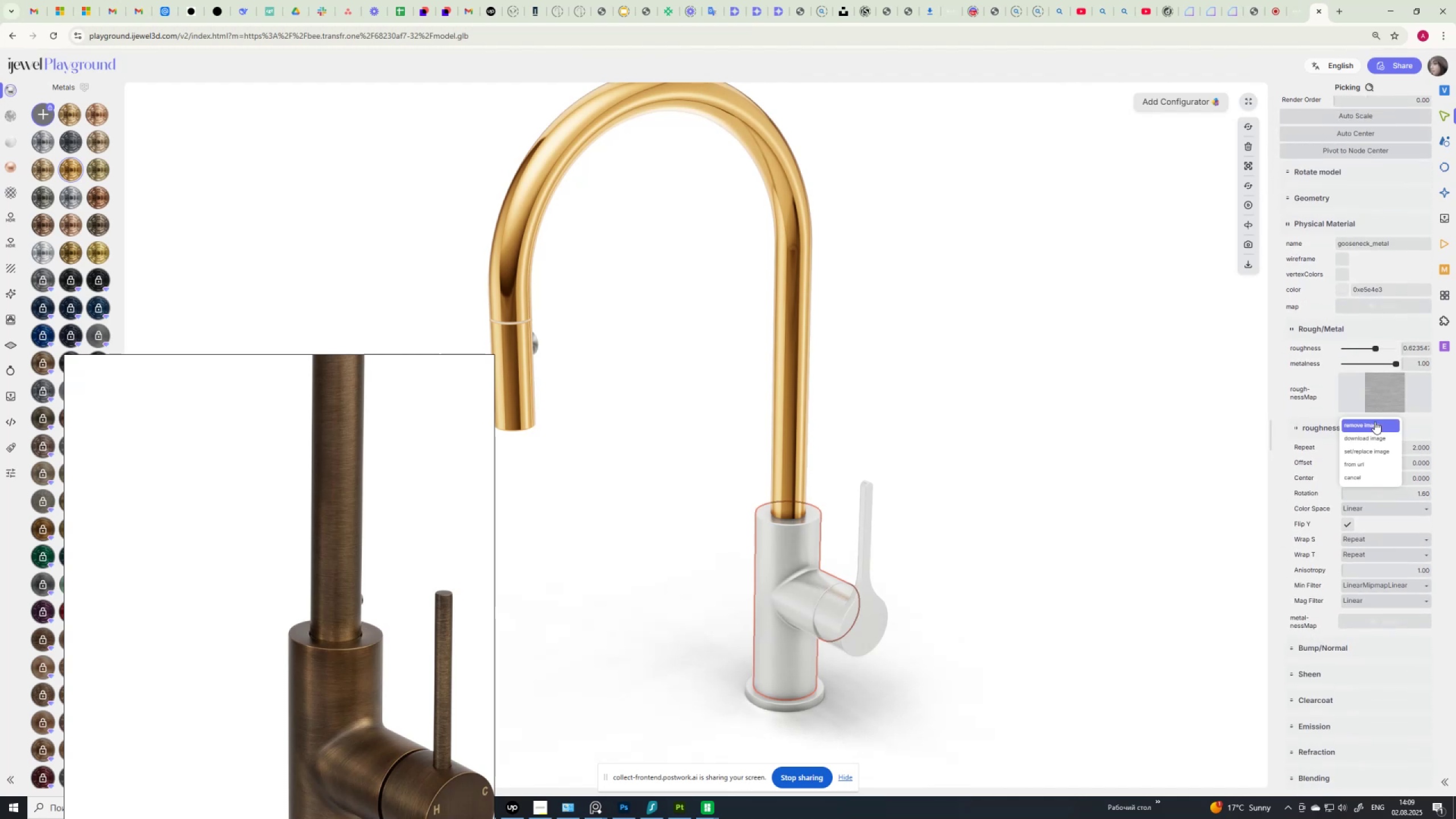 
mouse_move([1376, 426])
 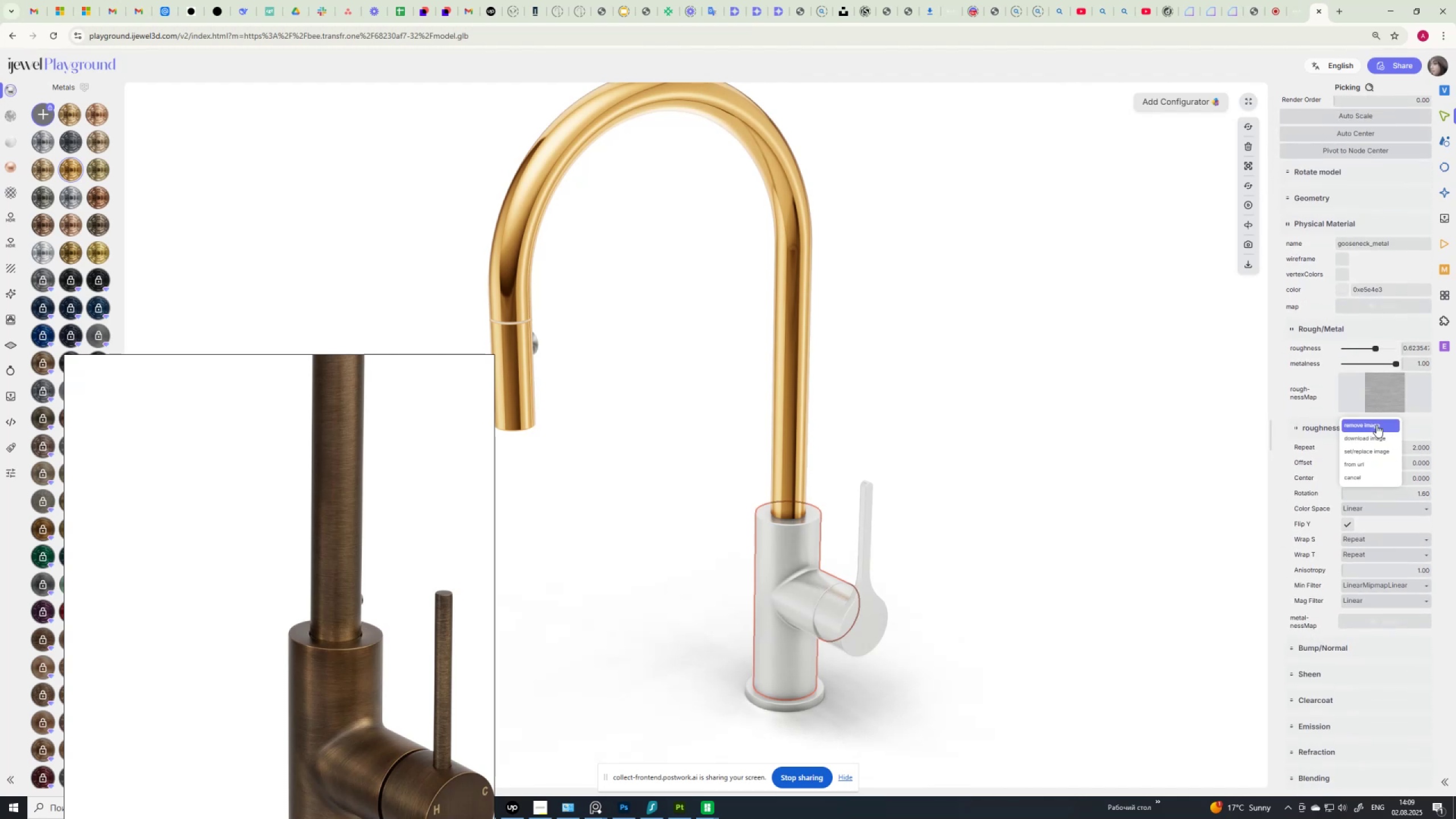 
left_click([1376, 425])
 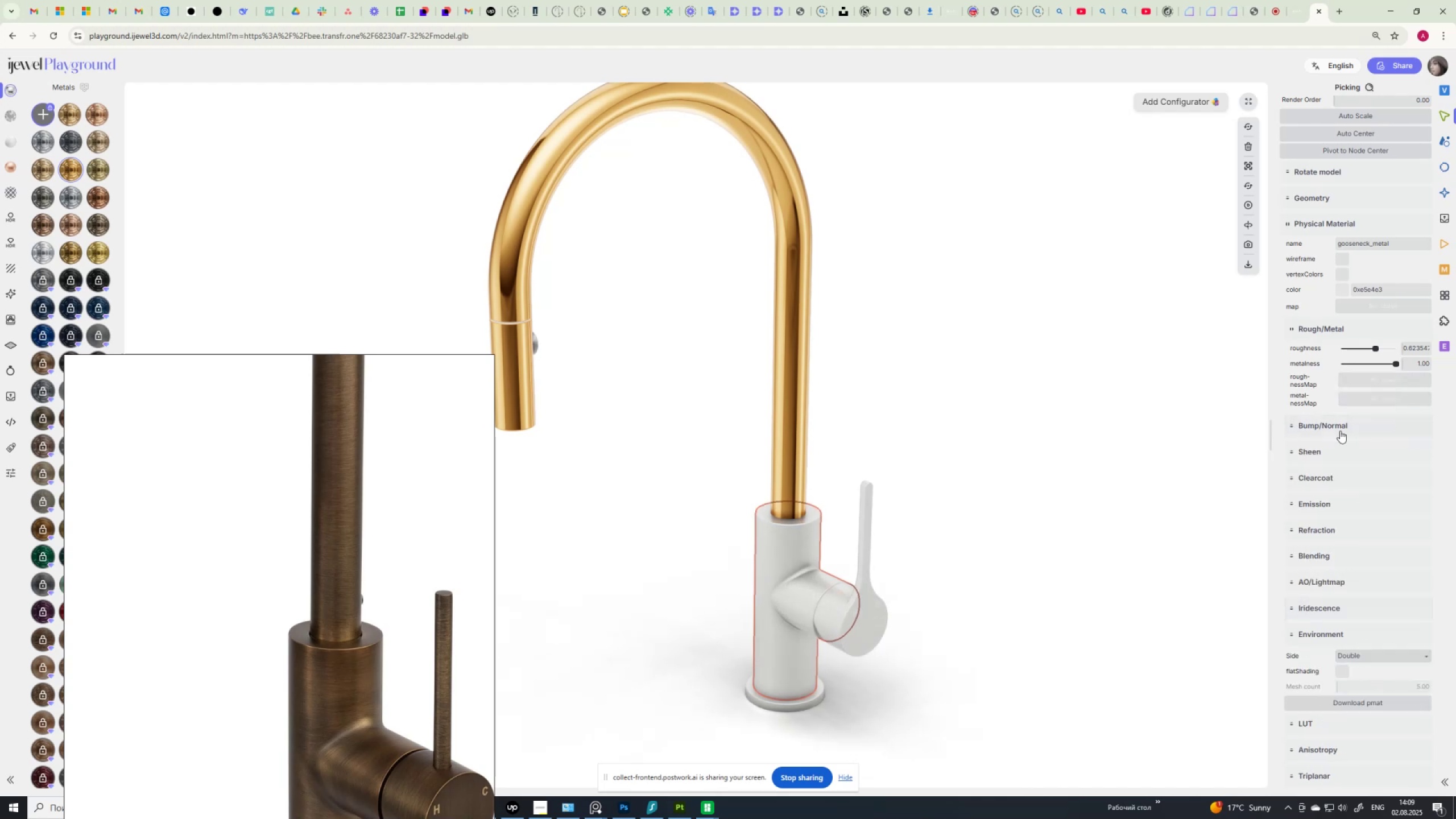 
left_click([1338, 419])
 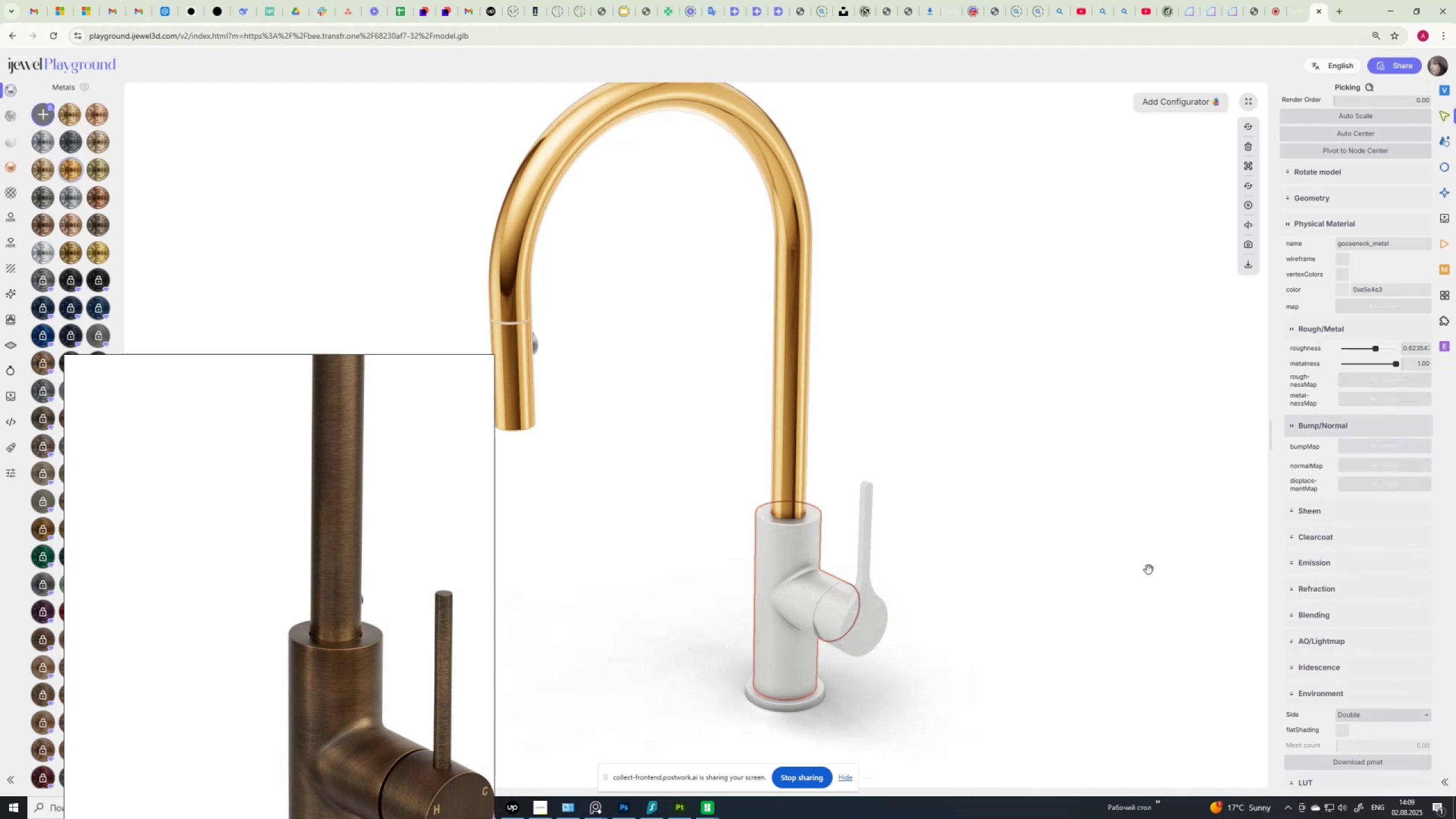 
left_click_drag(start_coordinate=[1057, 587], to_coordinate=[1048, 597])
 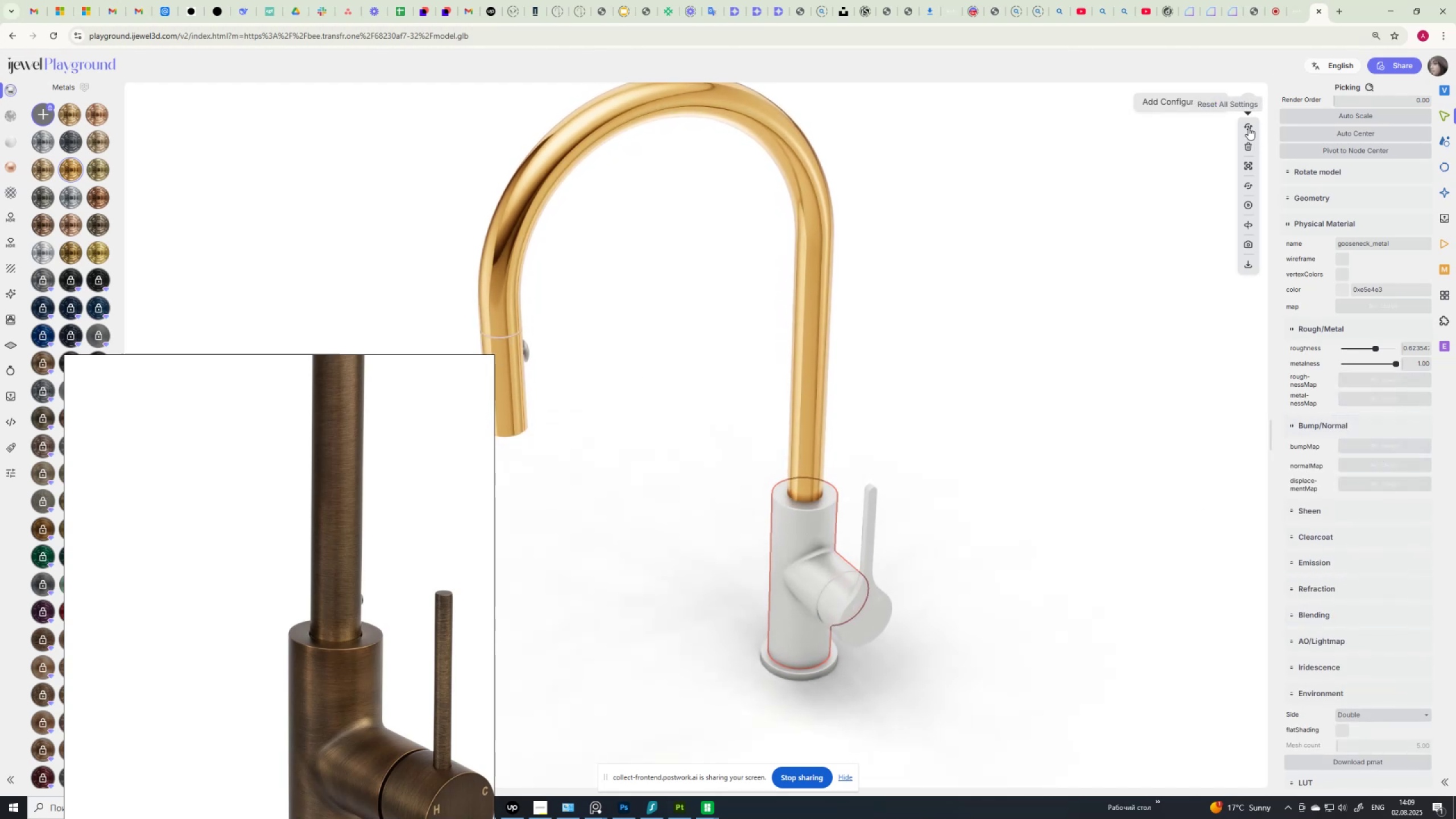 
left_click([1248, 127])
 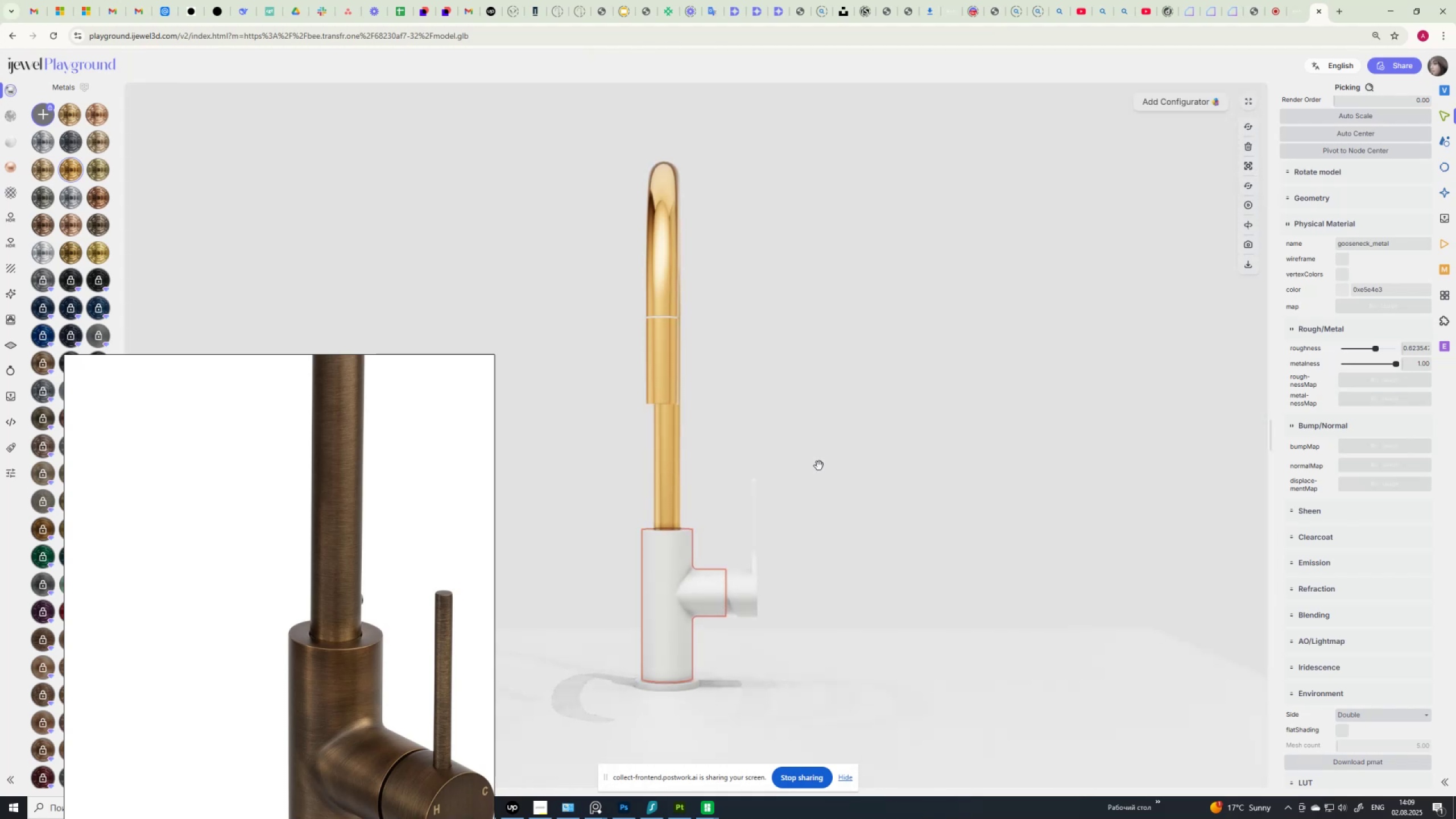 
wait(6.37)
 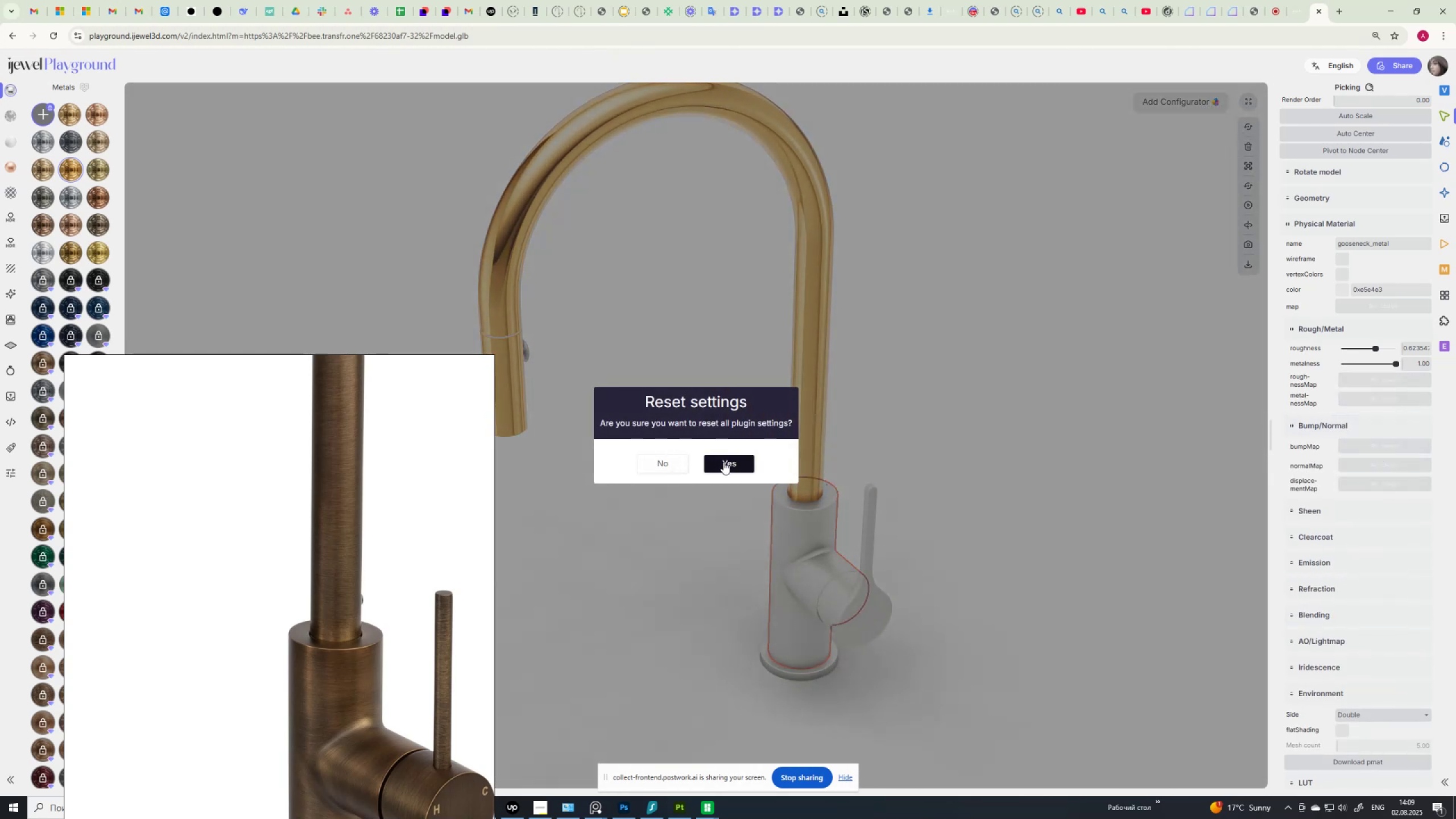 
left_click([1444, 218])
 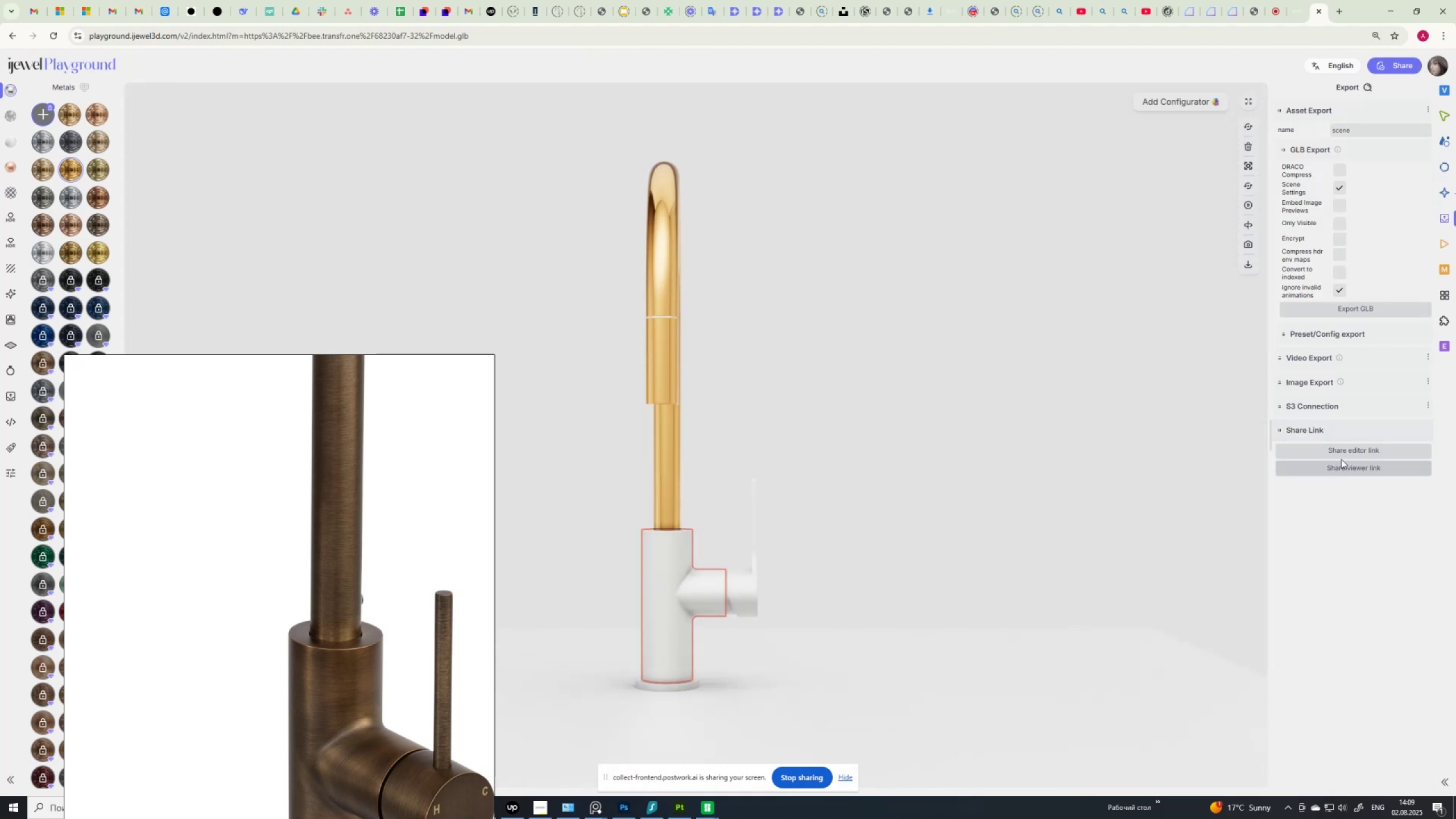 
left_click([1345, 448])
 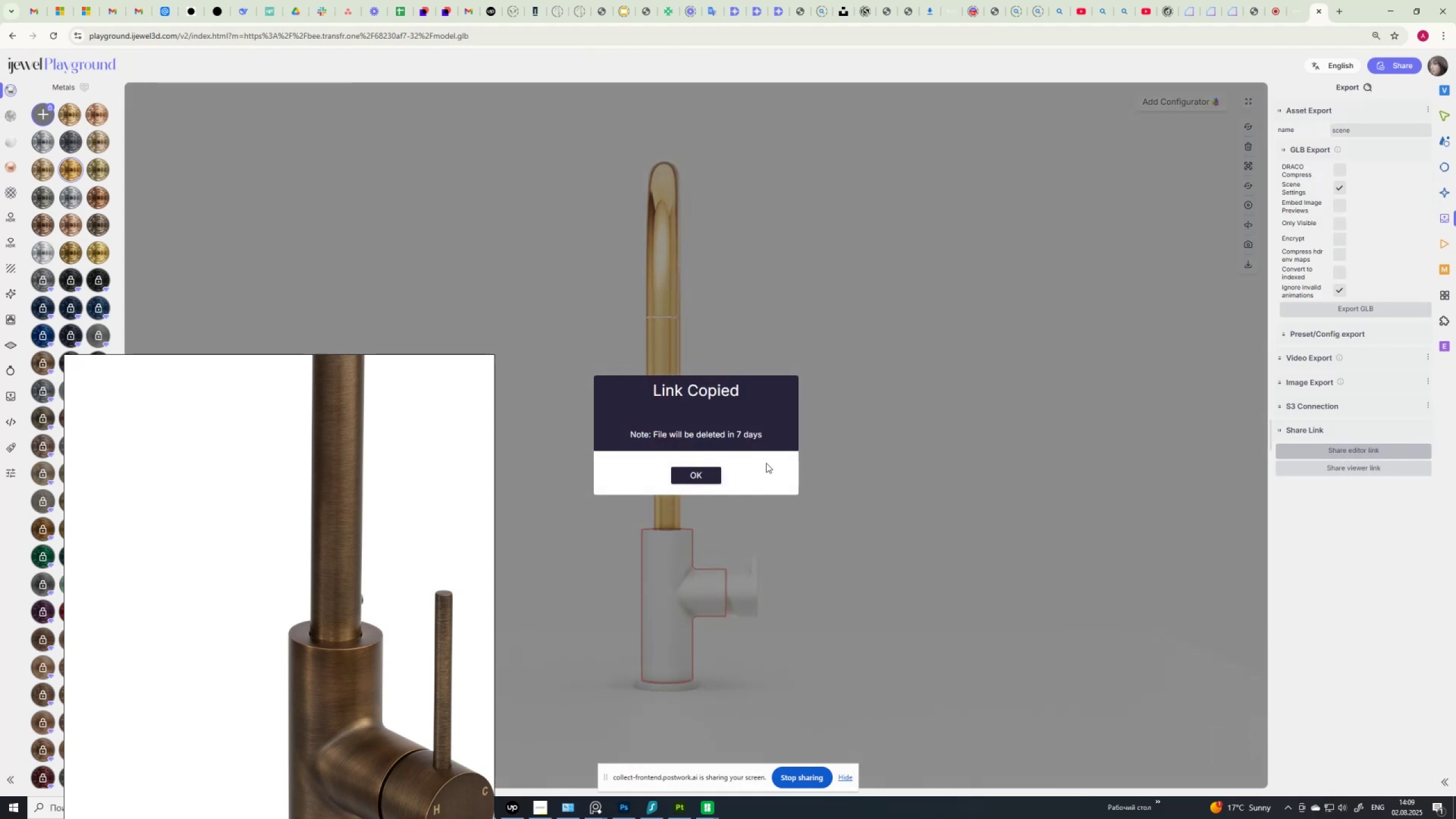 
left_click([703, 478])
 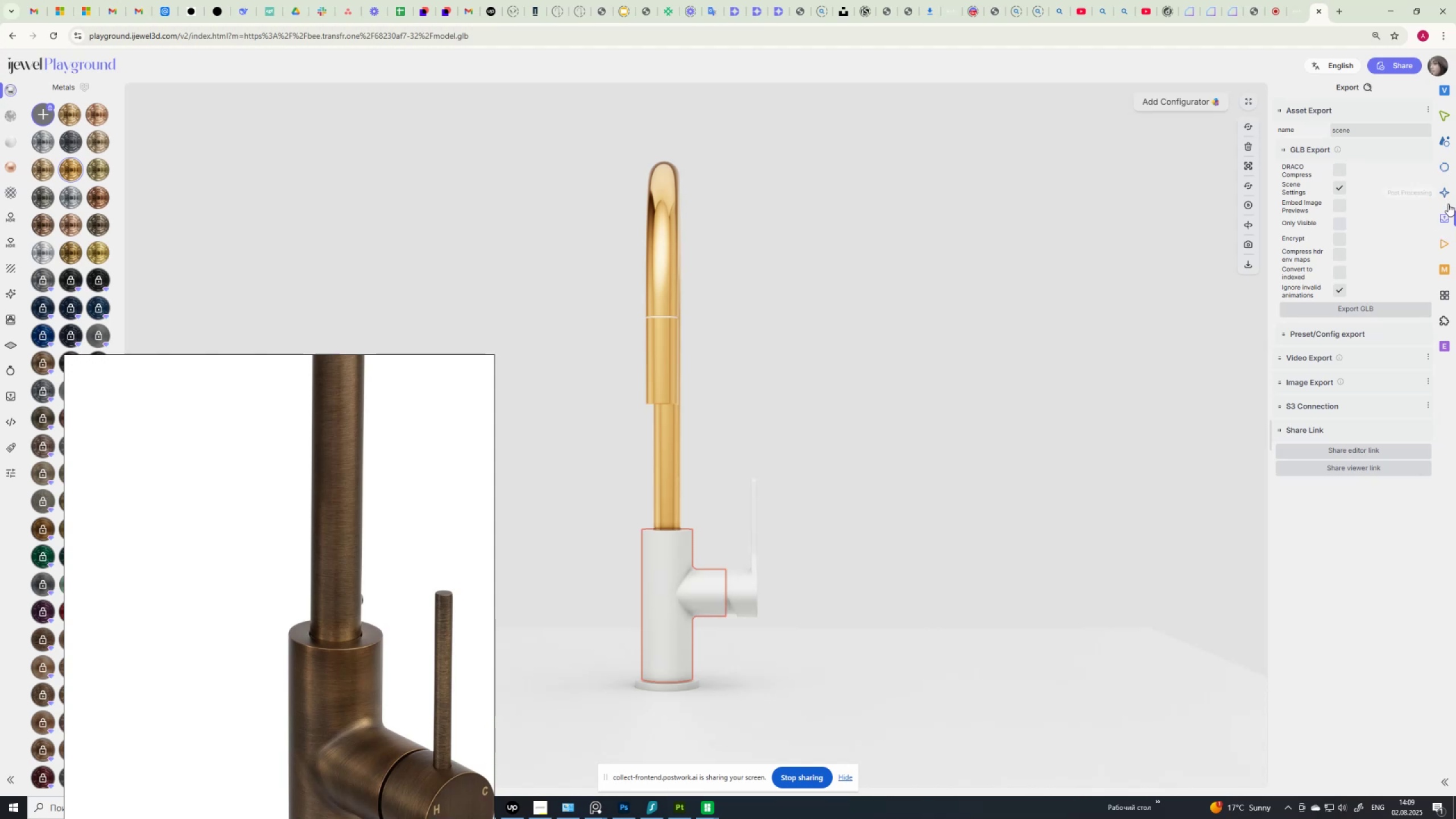 
wait(5.39)
 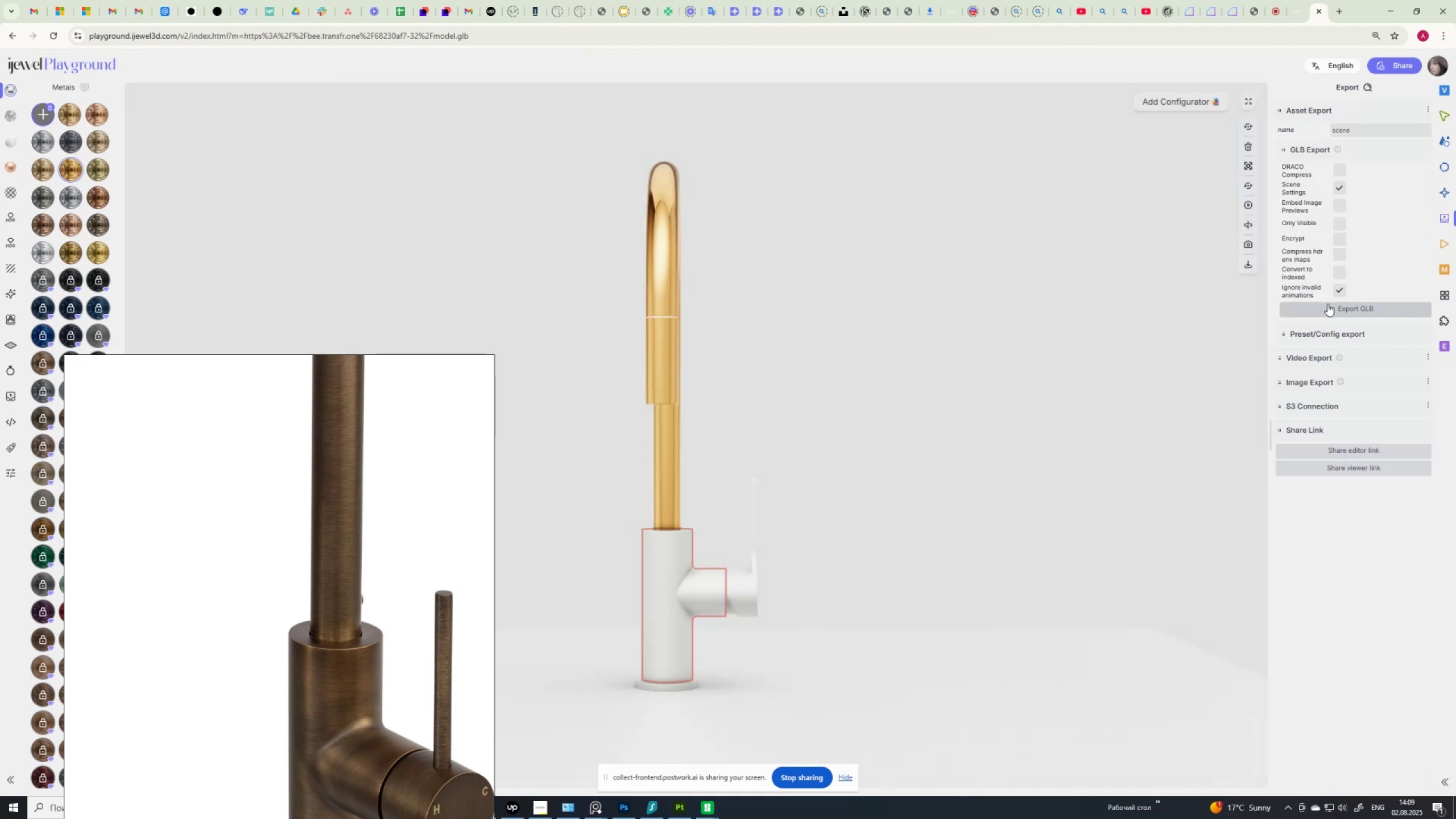 
left_click([1446, 118])
 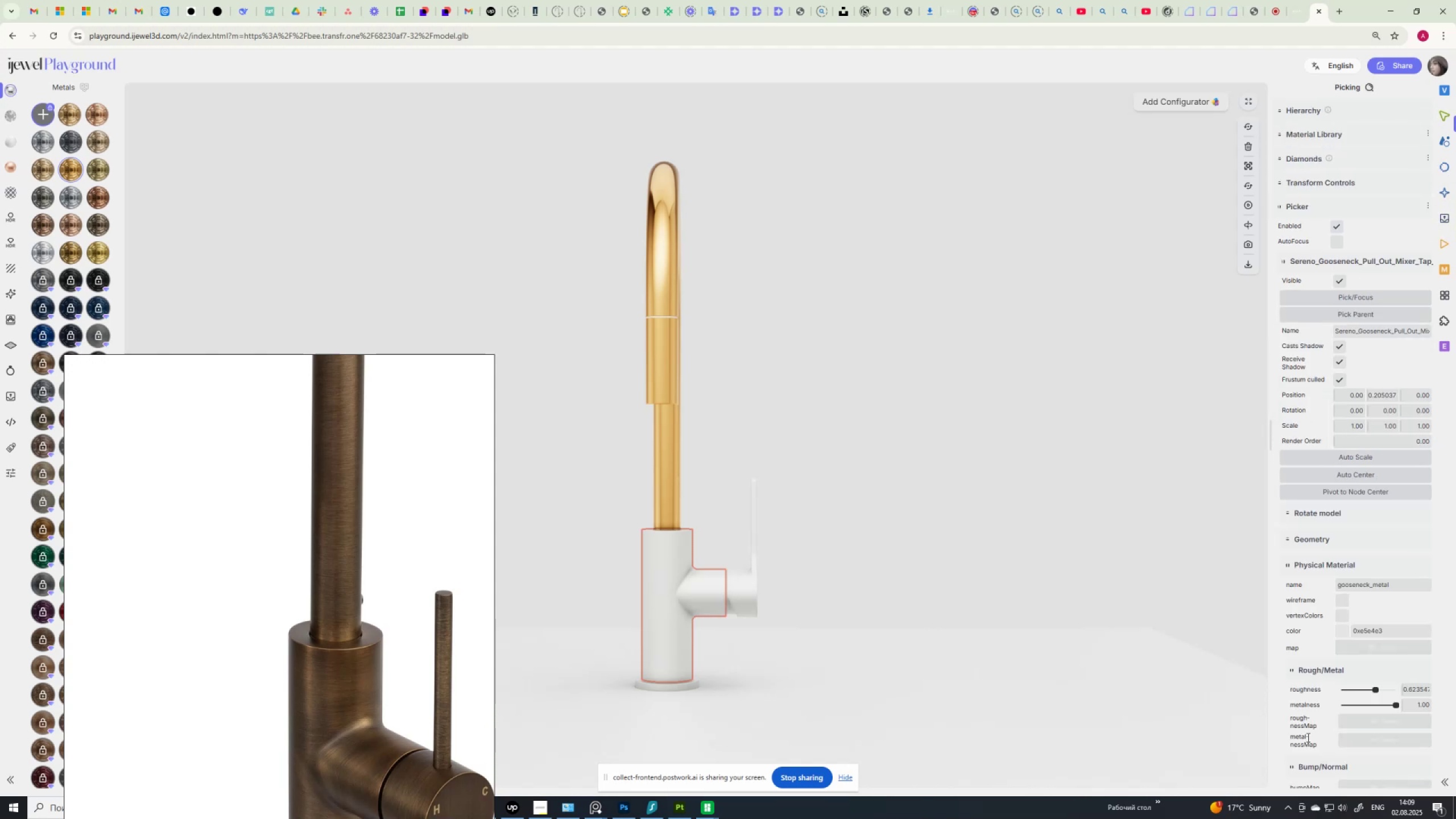 
scroll: coordinate [1363, 704], scroll_direction: down, amount: 3.0
 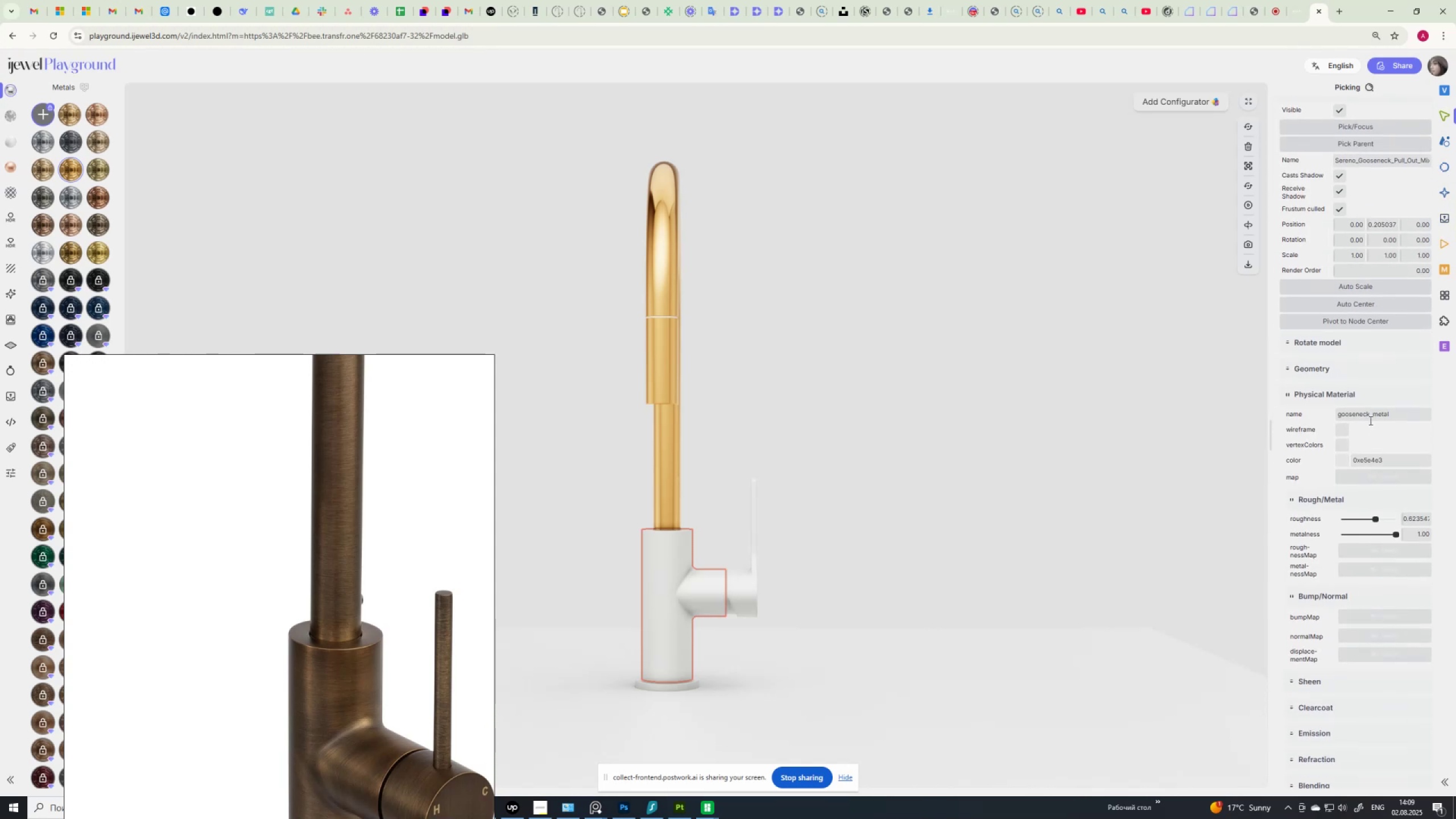 
left_click([1385, 479])
 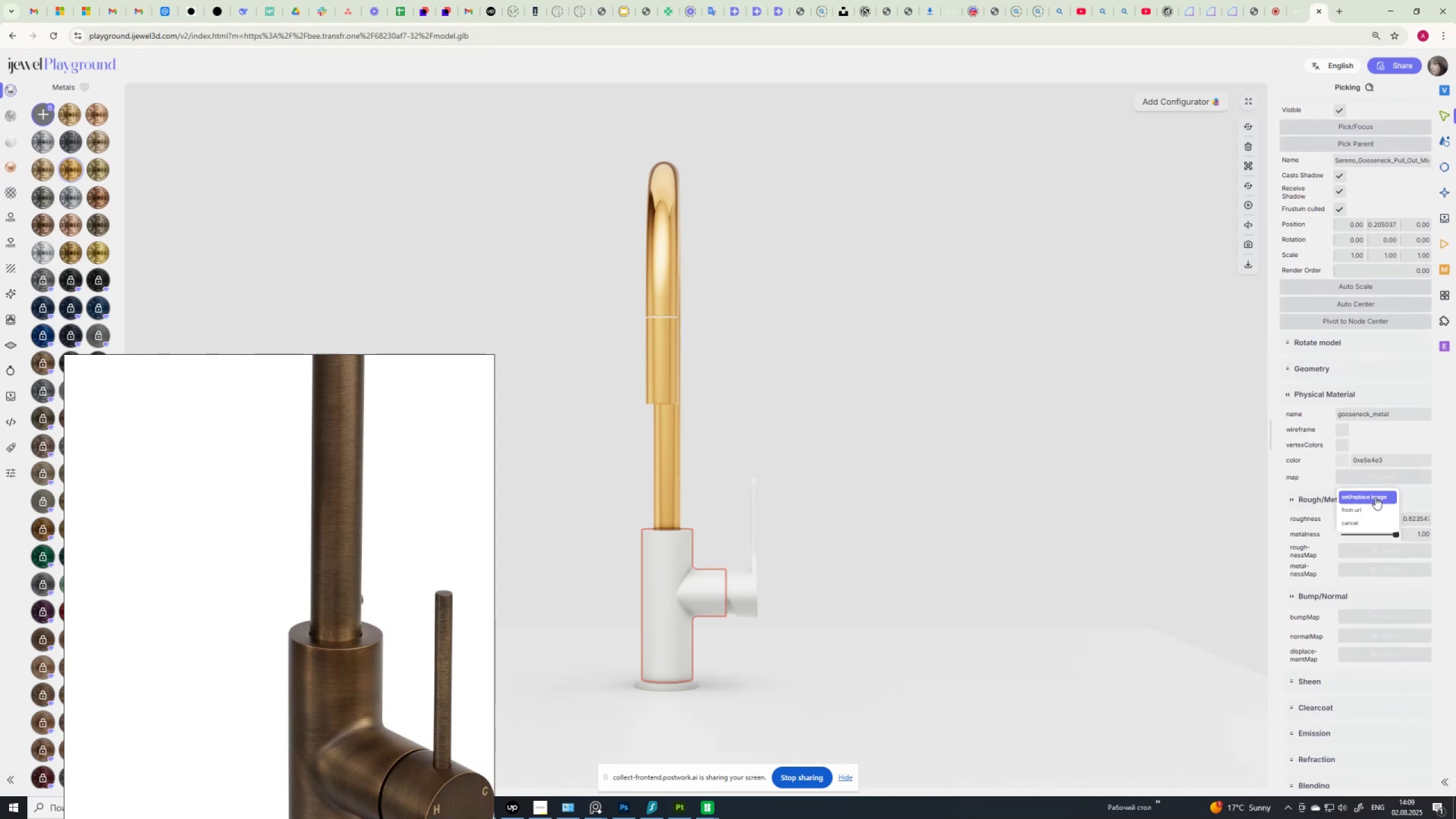 
left_click([1375, 497])
 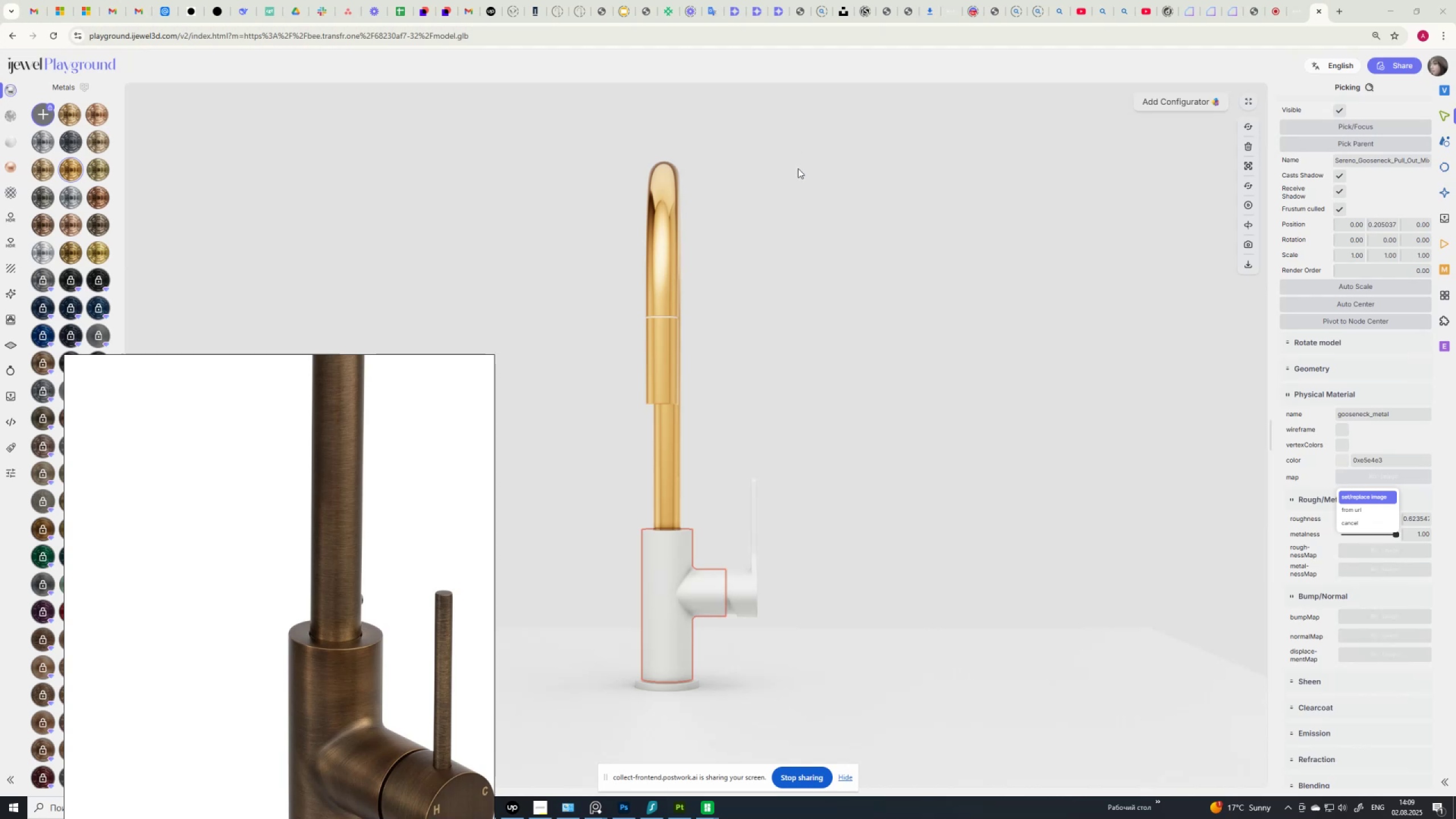 
mouse_move([715, 199])
 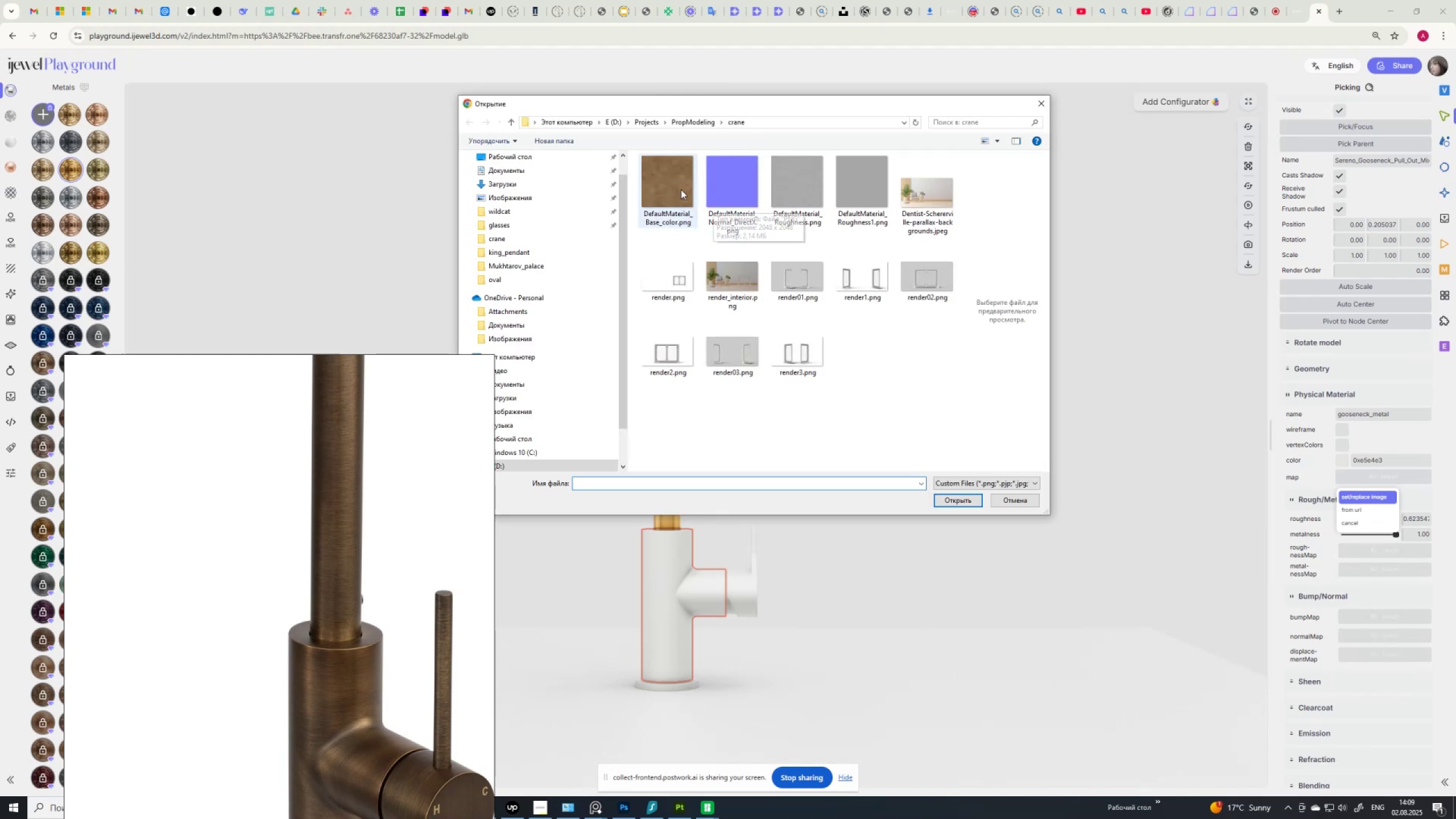 
left_click([680, 189])
 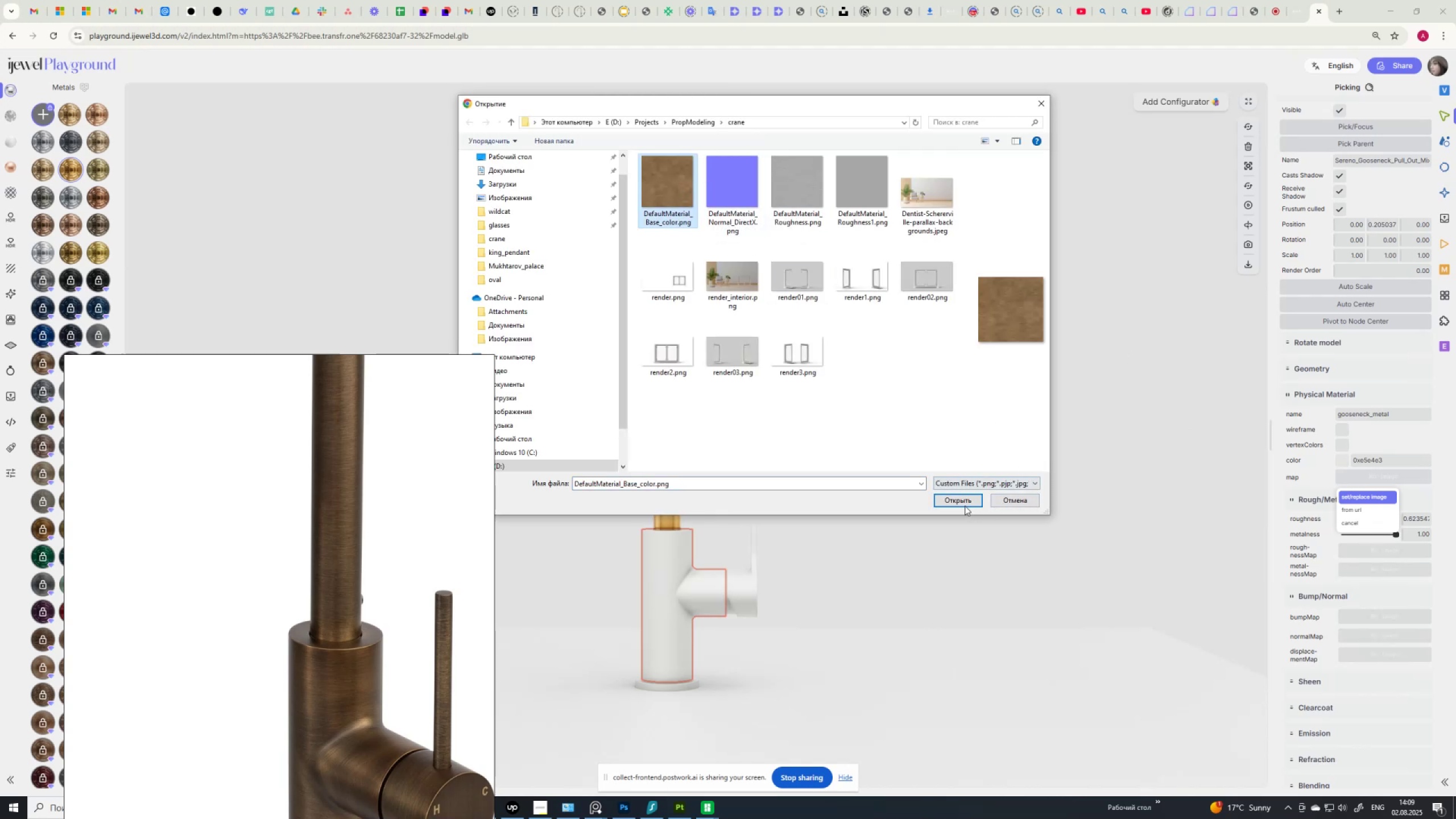 
left_click([963, 499])
 